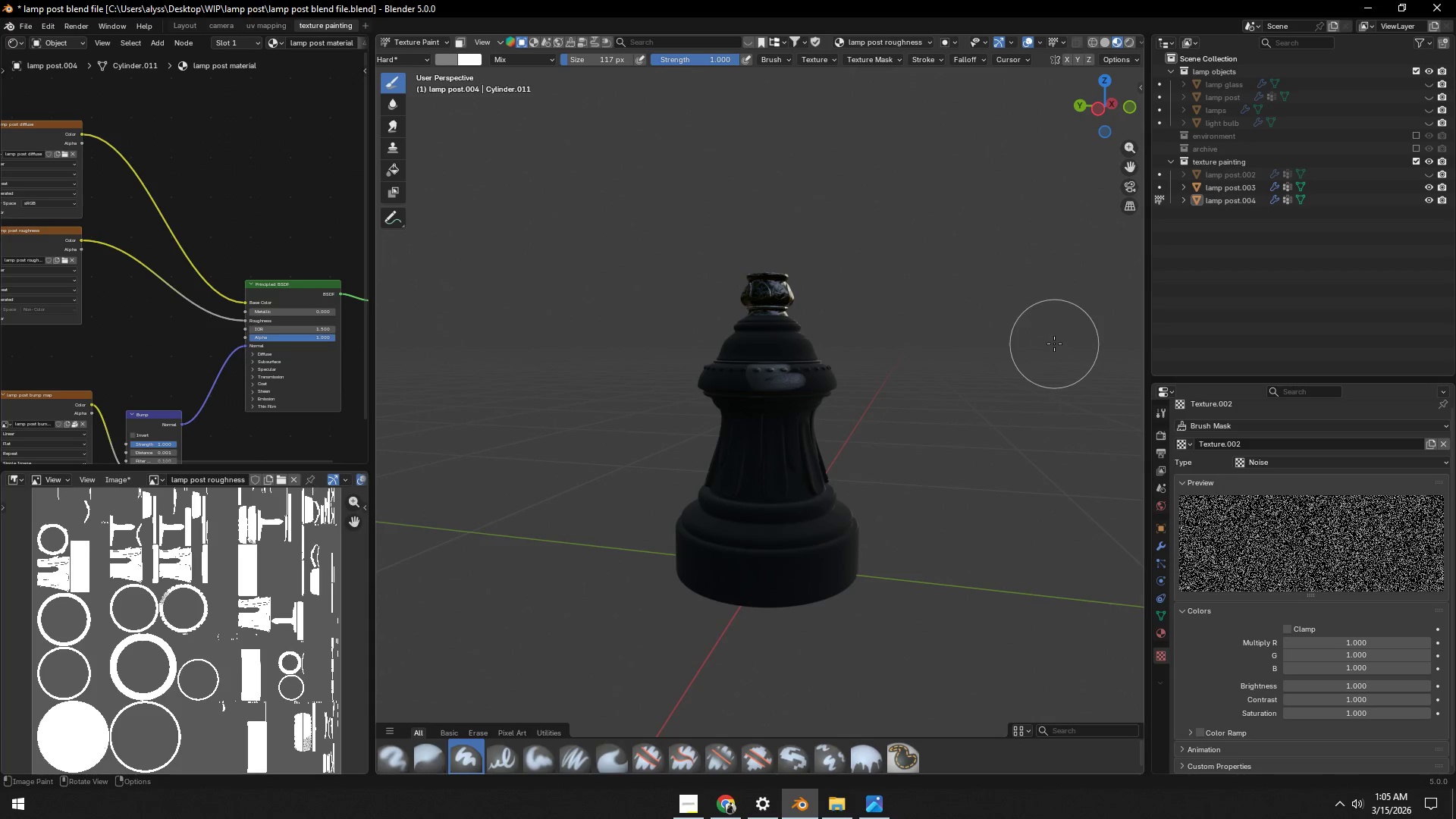 
scroll: coordinate [925, 419], scroll_direction: up, amount: 9.0
 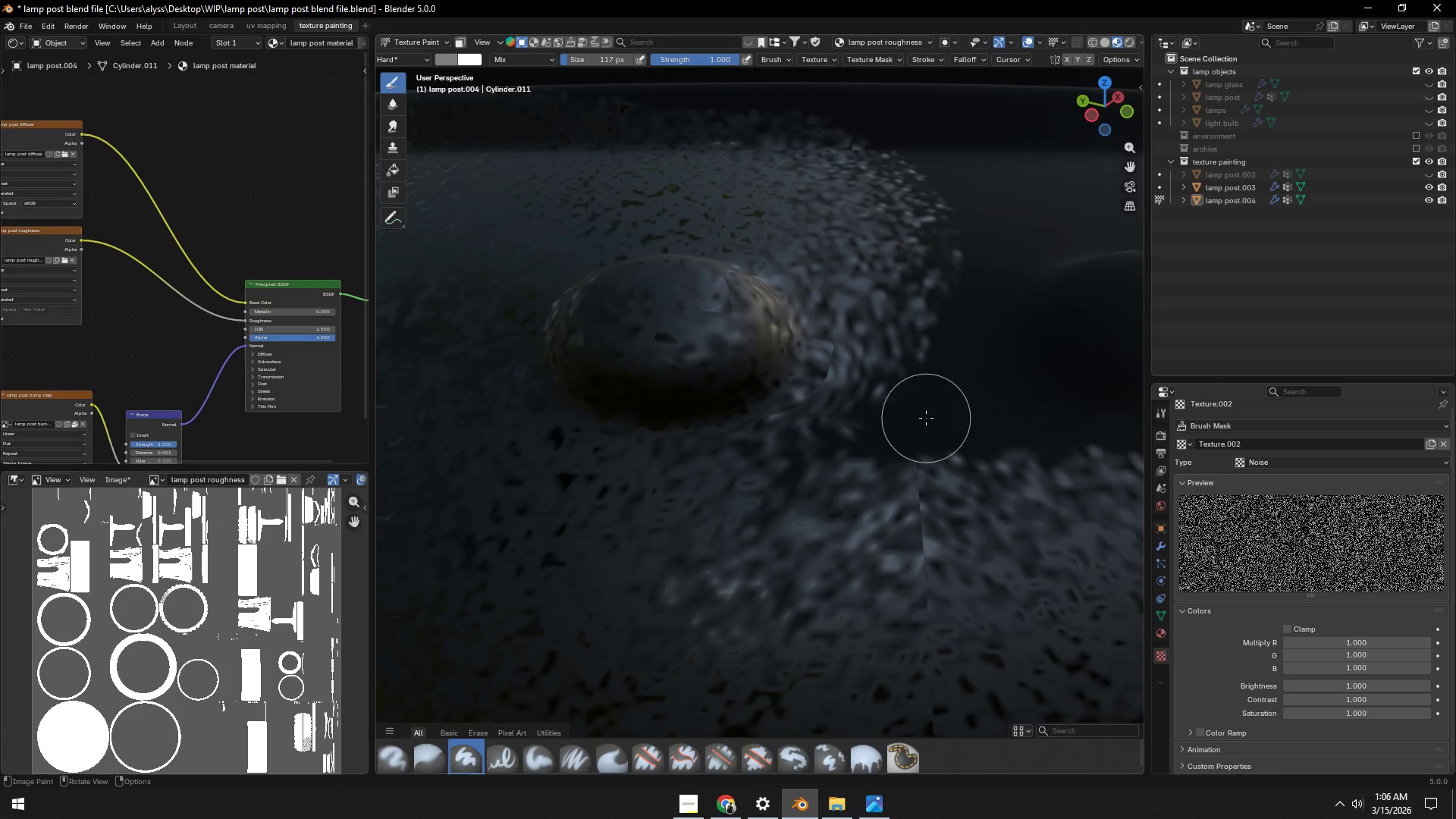 
scroll: coordinate [926, 418], scroll_direction: down, amount: 4.0
 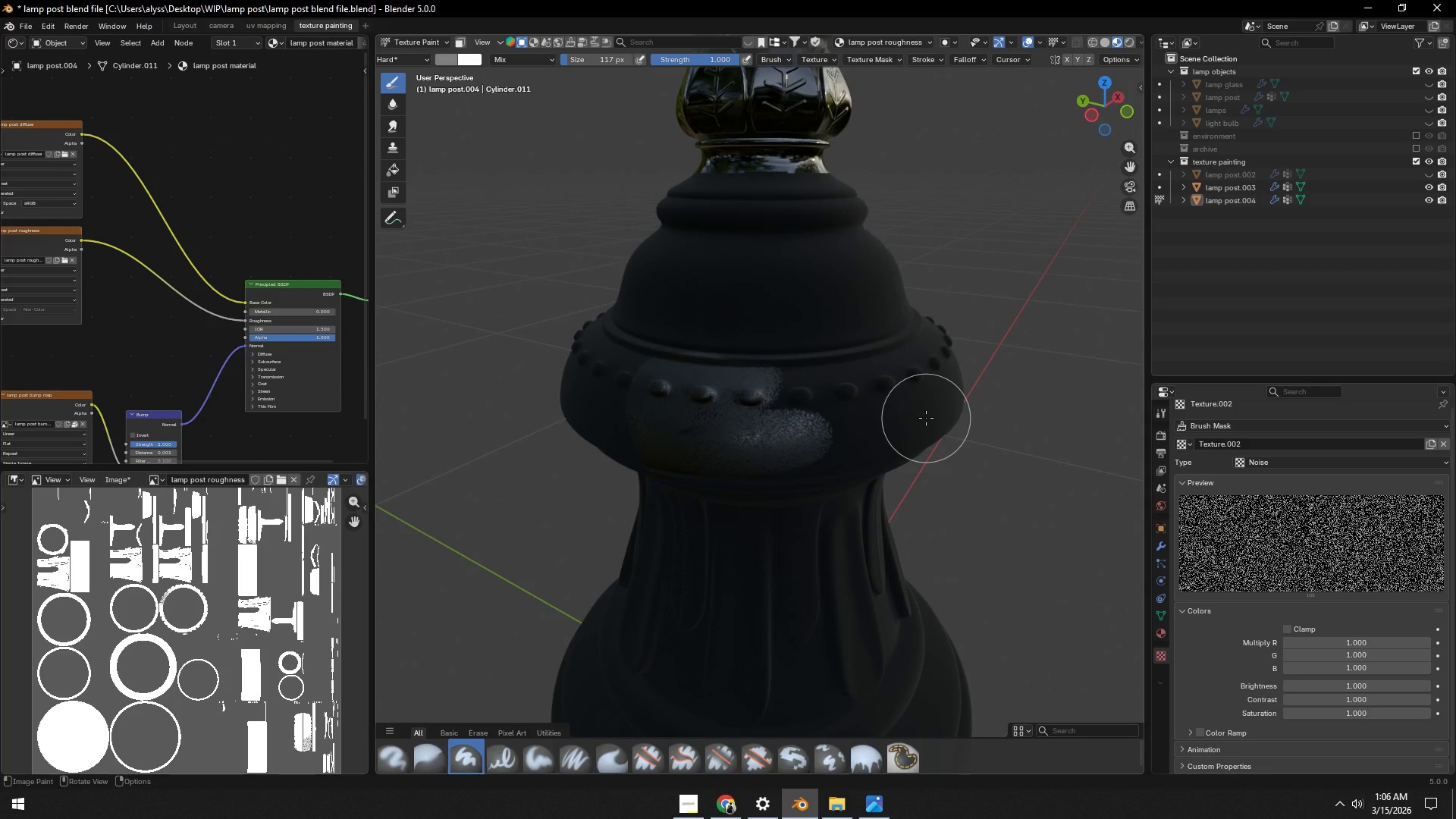 
key(Control+Z)
 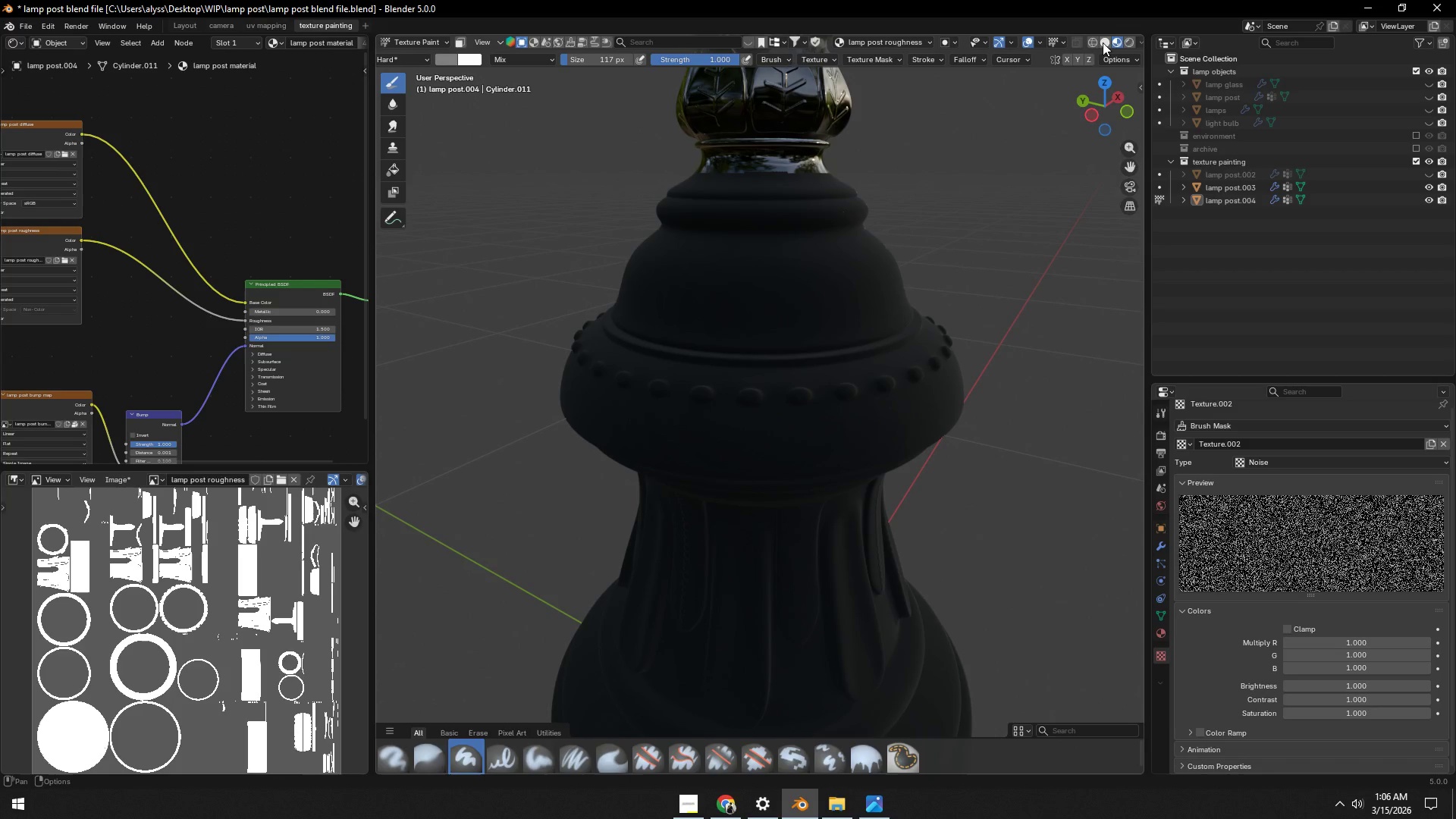 
left_click([1103, 42])
 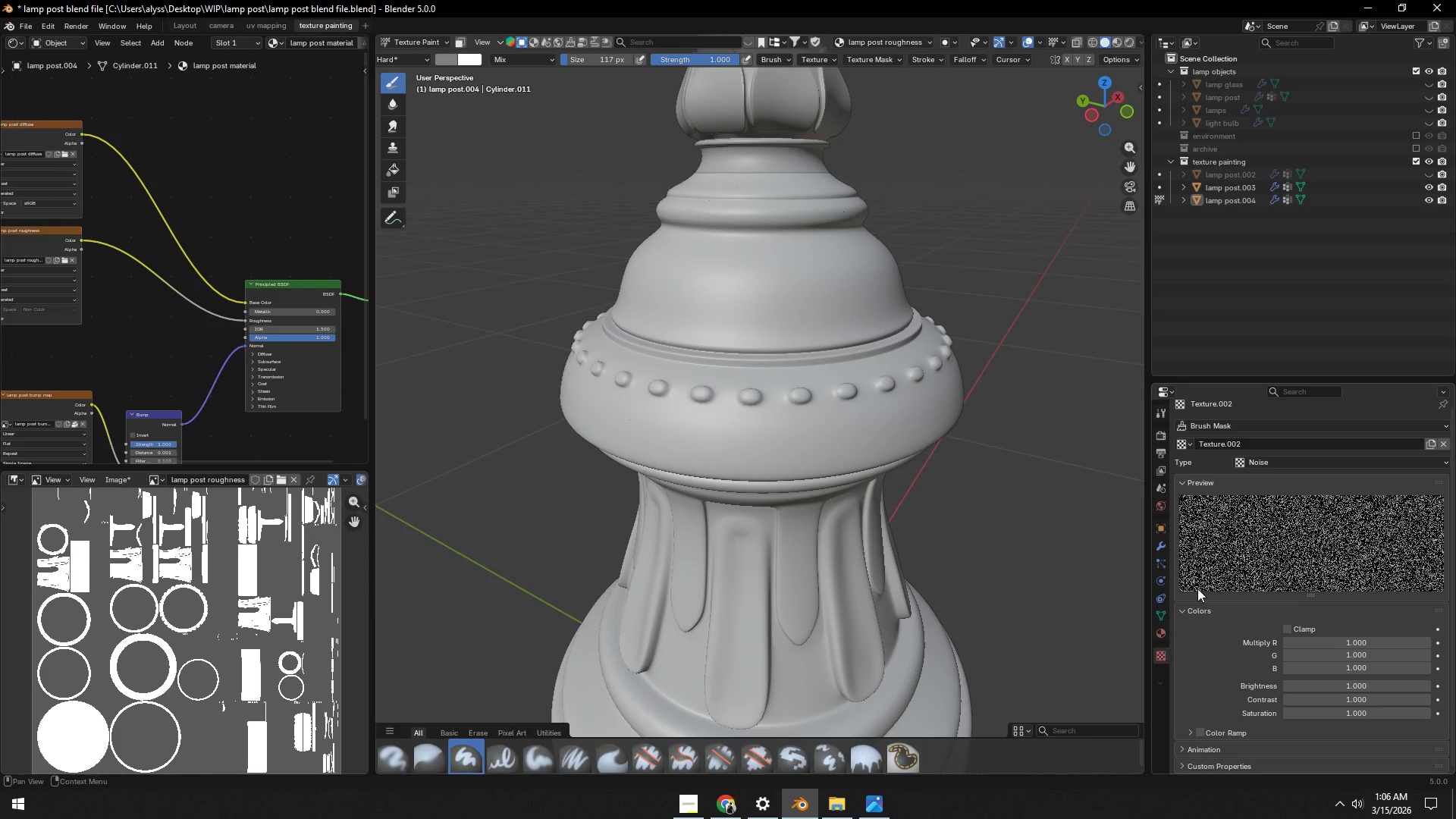 
scroll: coordinate [1189, 622], scroll_direction: down, amount: 3.0
 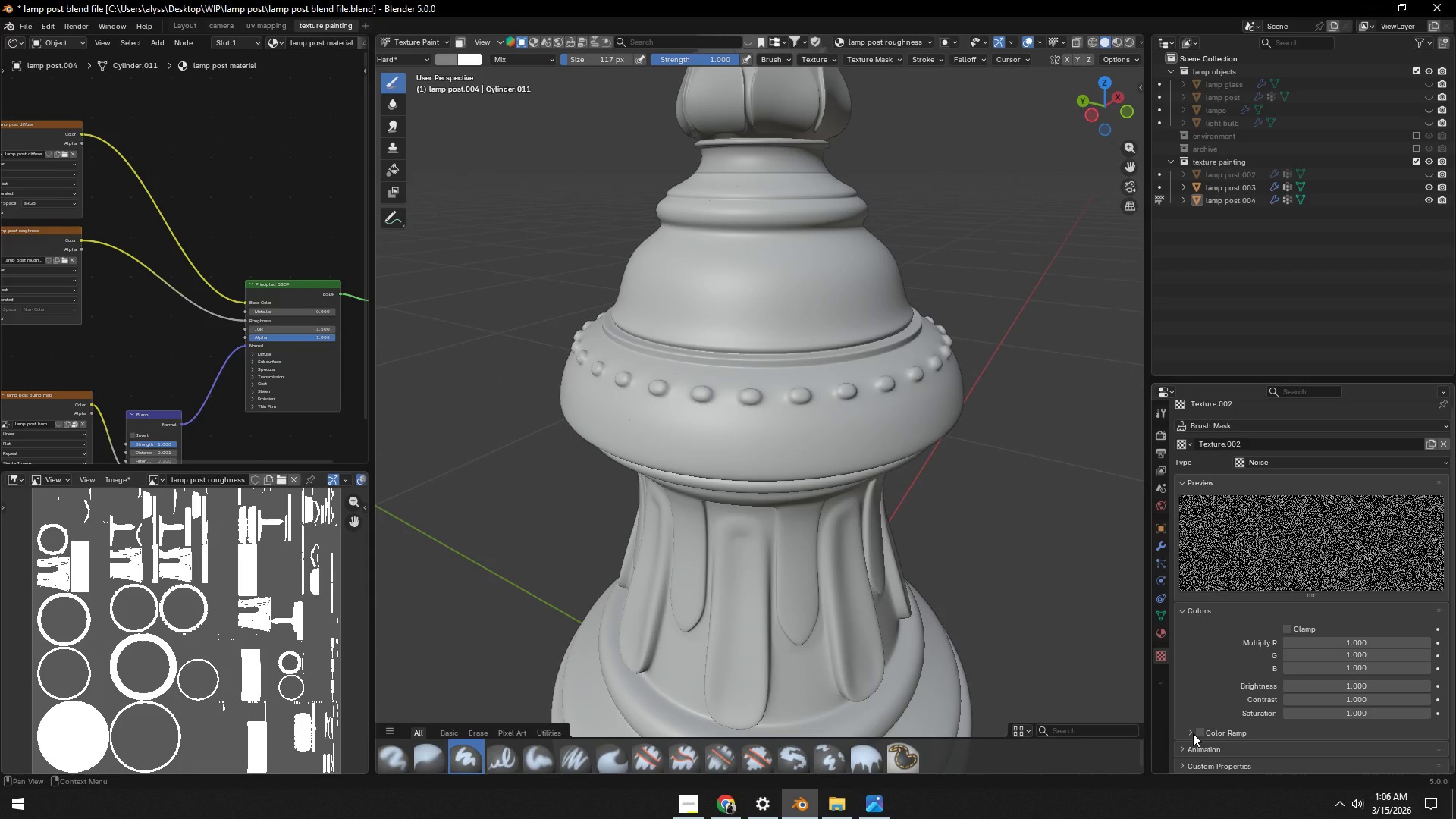 
left_click([1193, 733])
 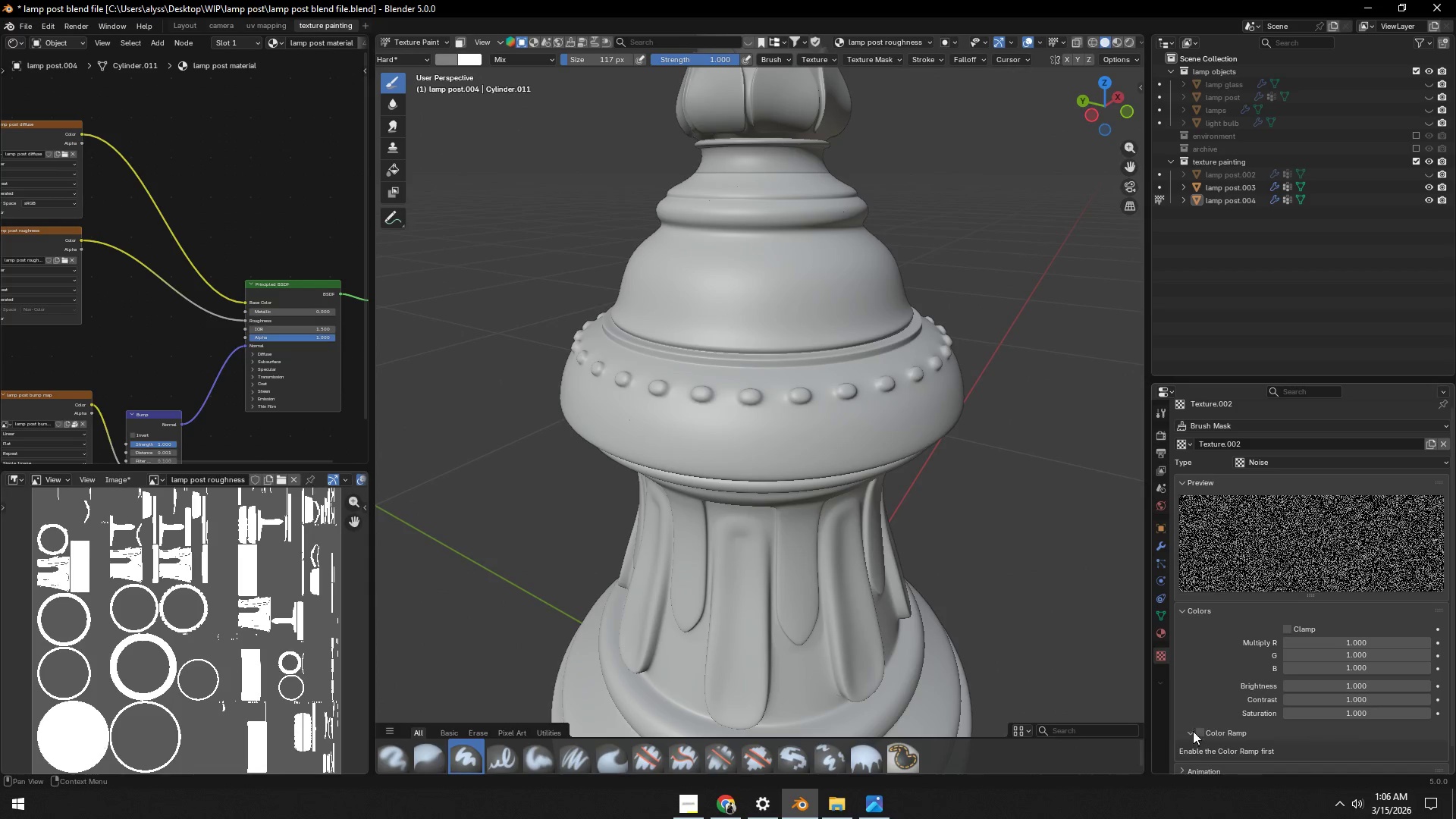 
scroll: coordinate [1199, 726], scroll_direction: down, amount: 4.0
 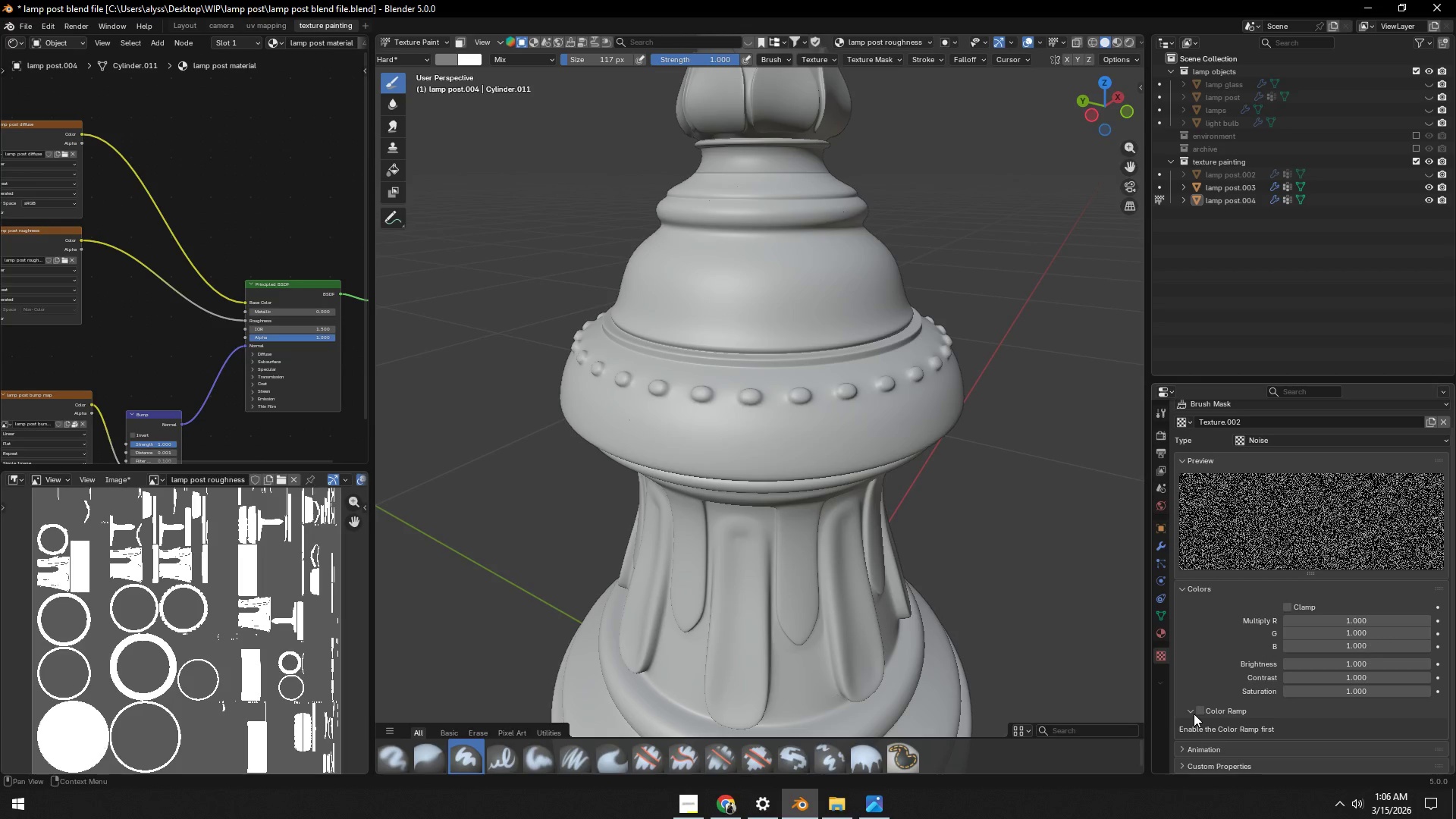 
left_click([1192, 714])
 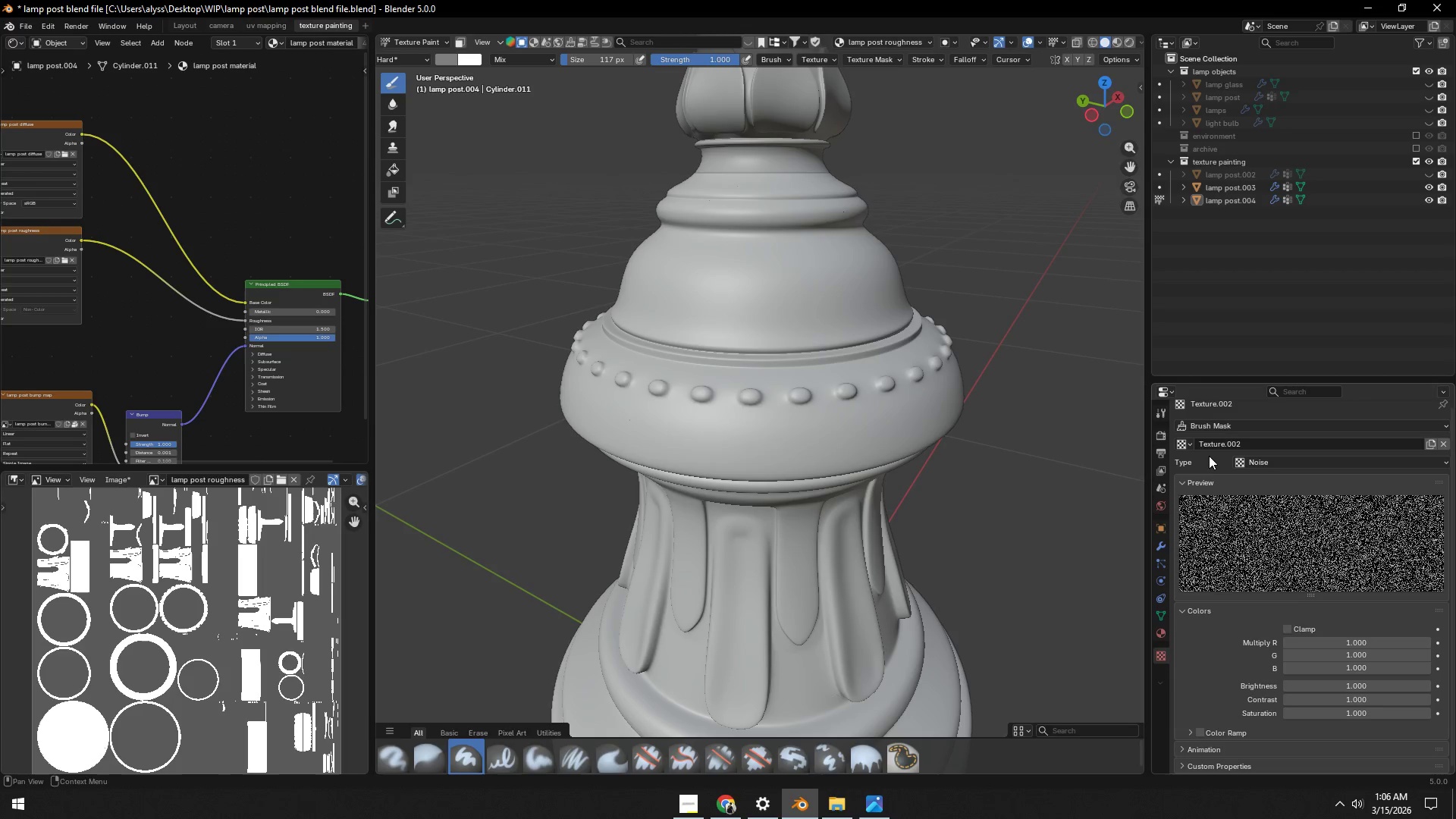 
left_click([1269, 462])
 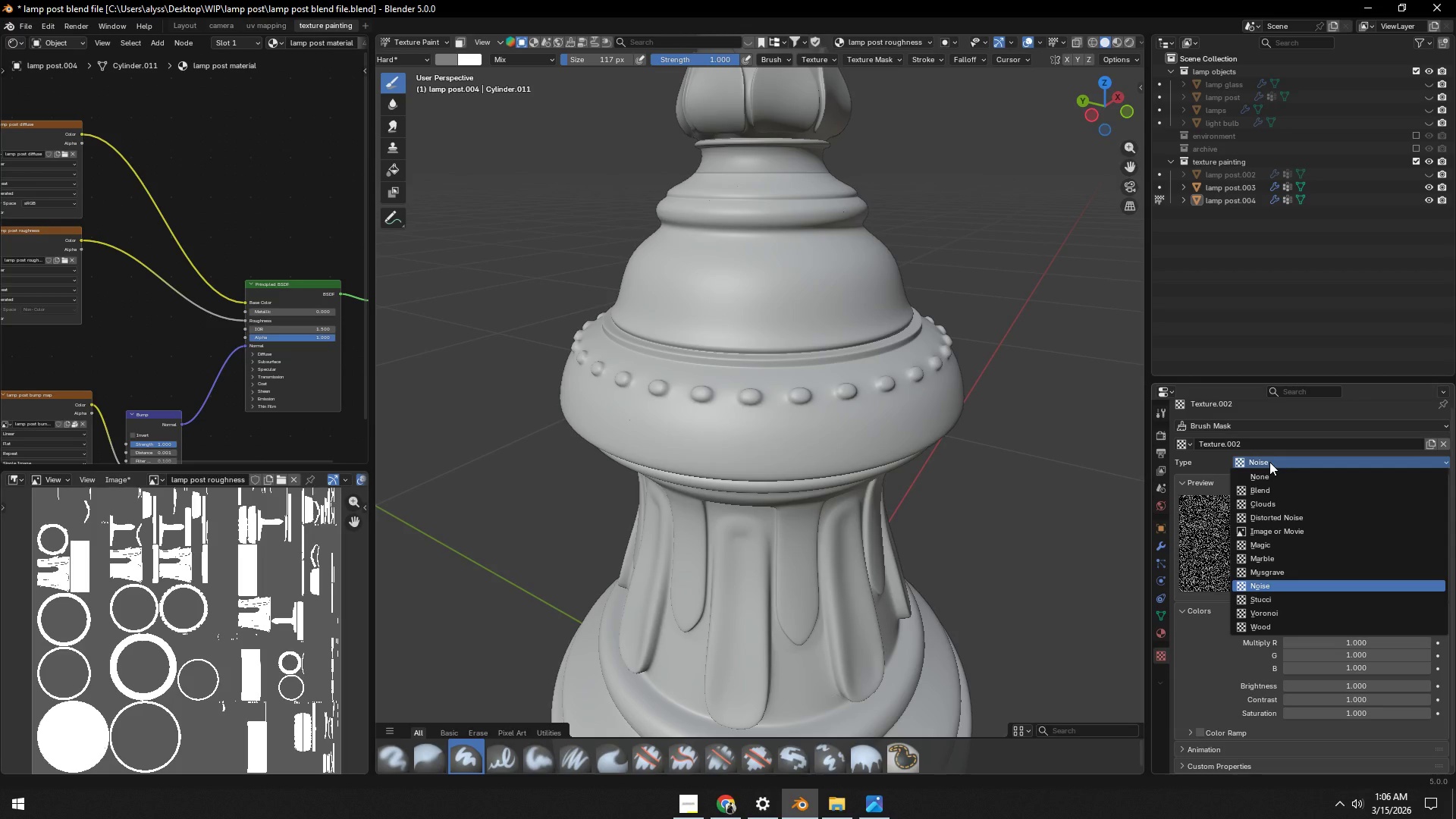 
left_click([1269, 462])
 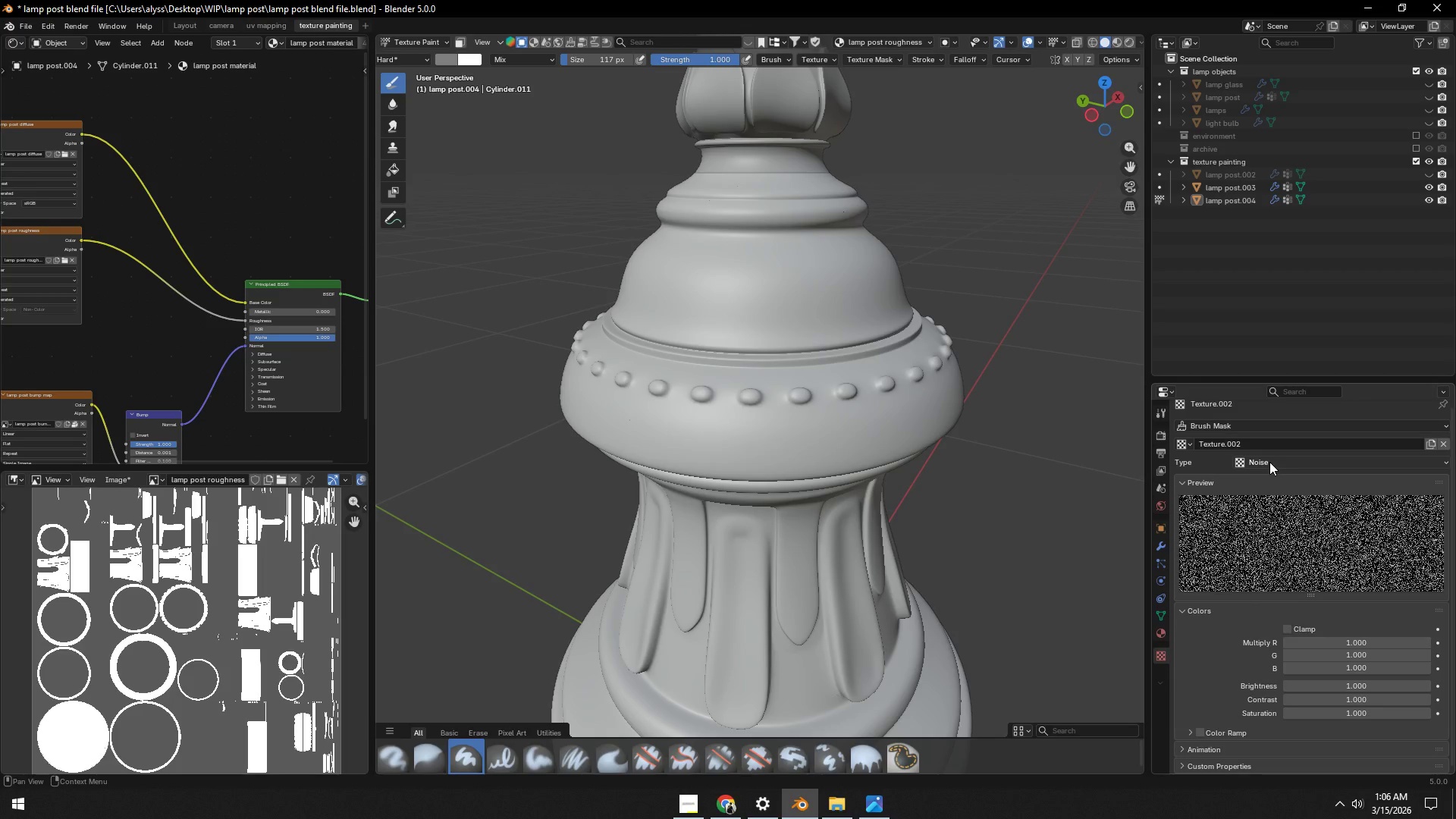 
left_click([1269, 462])
 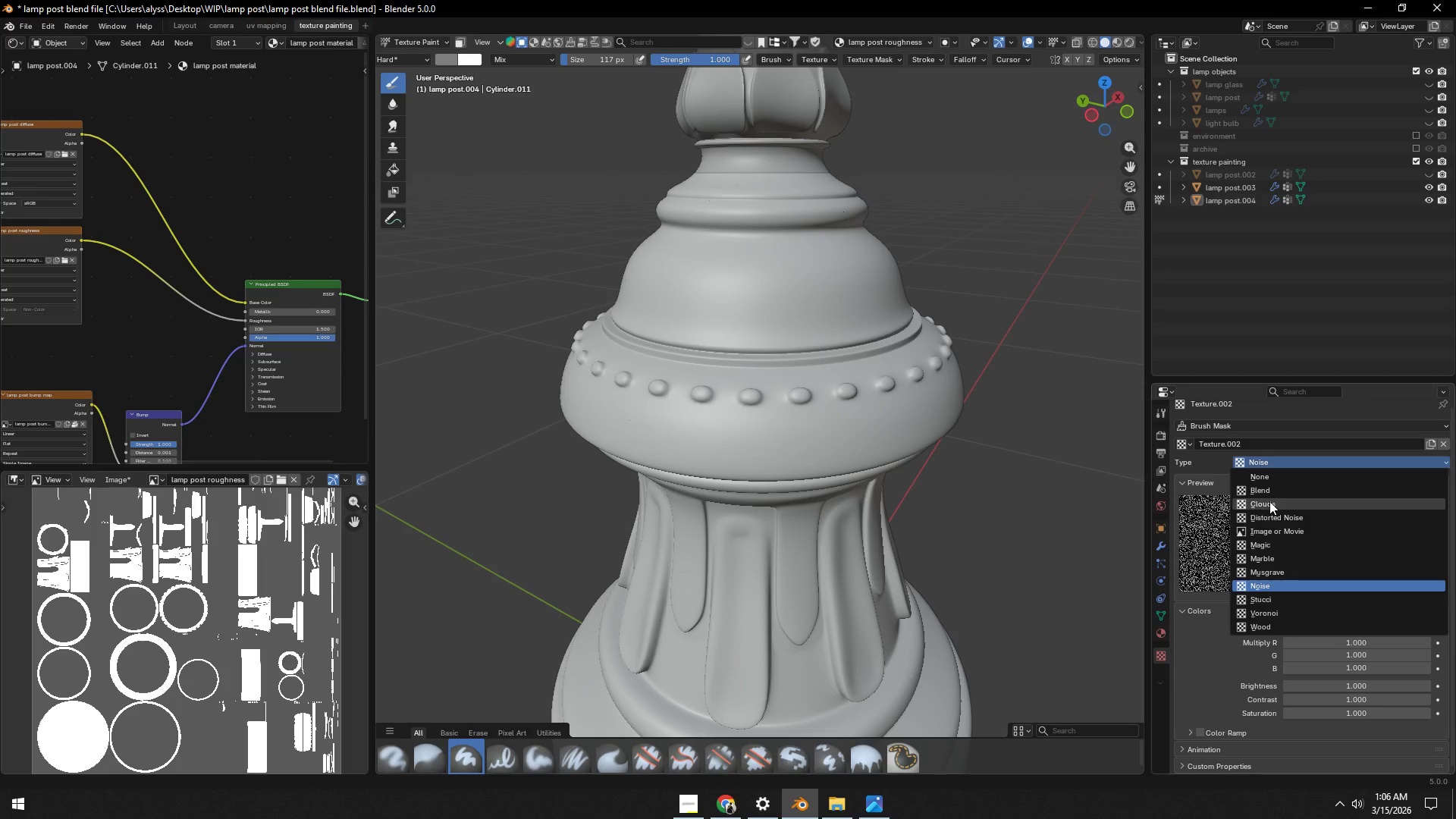 
left_click([1269, 501])
 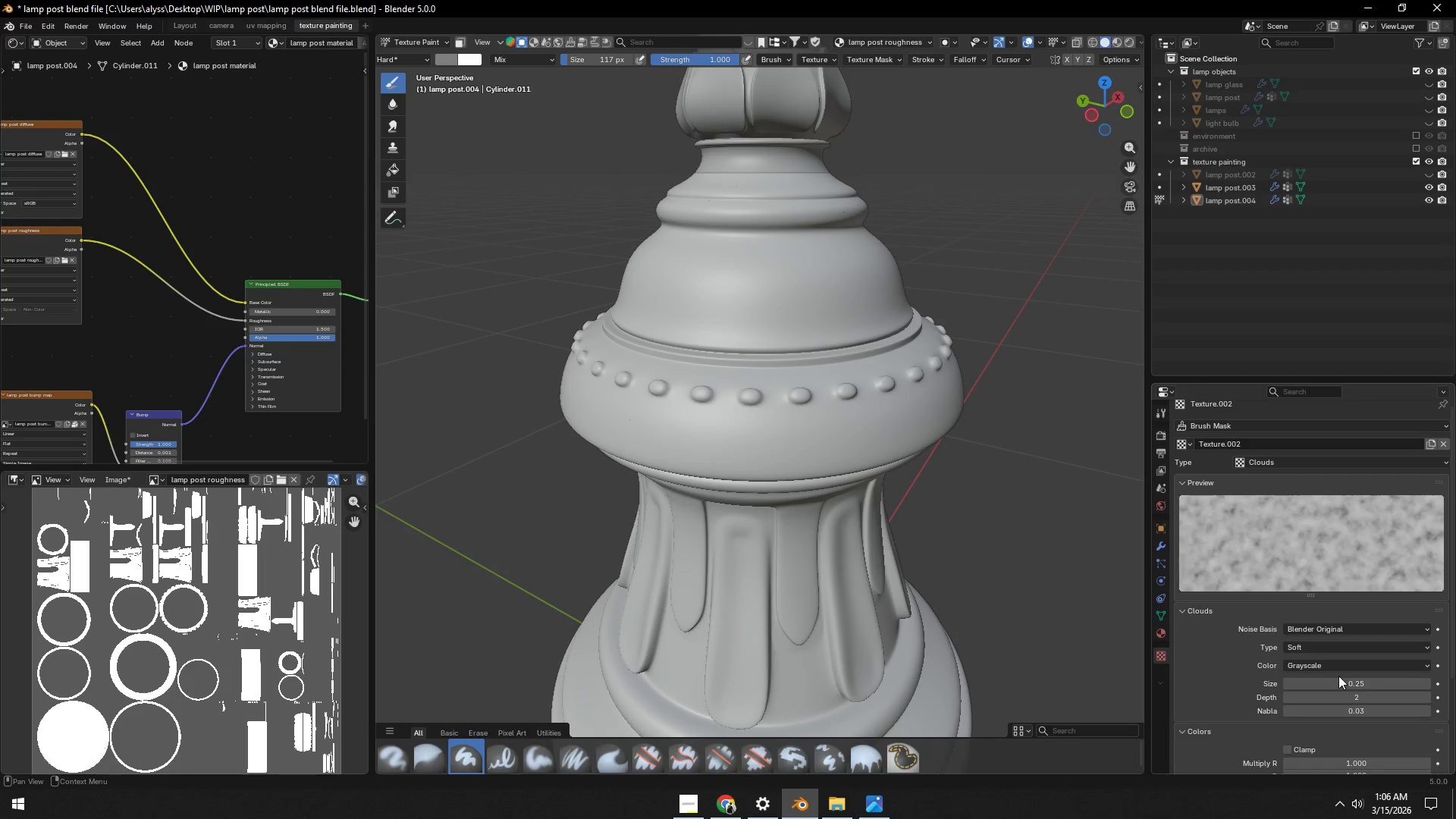 
scroll: coordinate [1282, 651], scroll_direction: down, amount: 5.0
 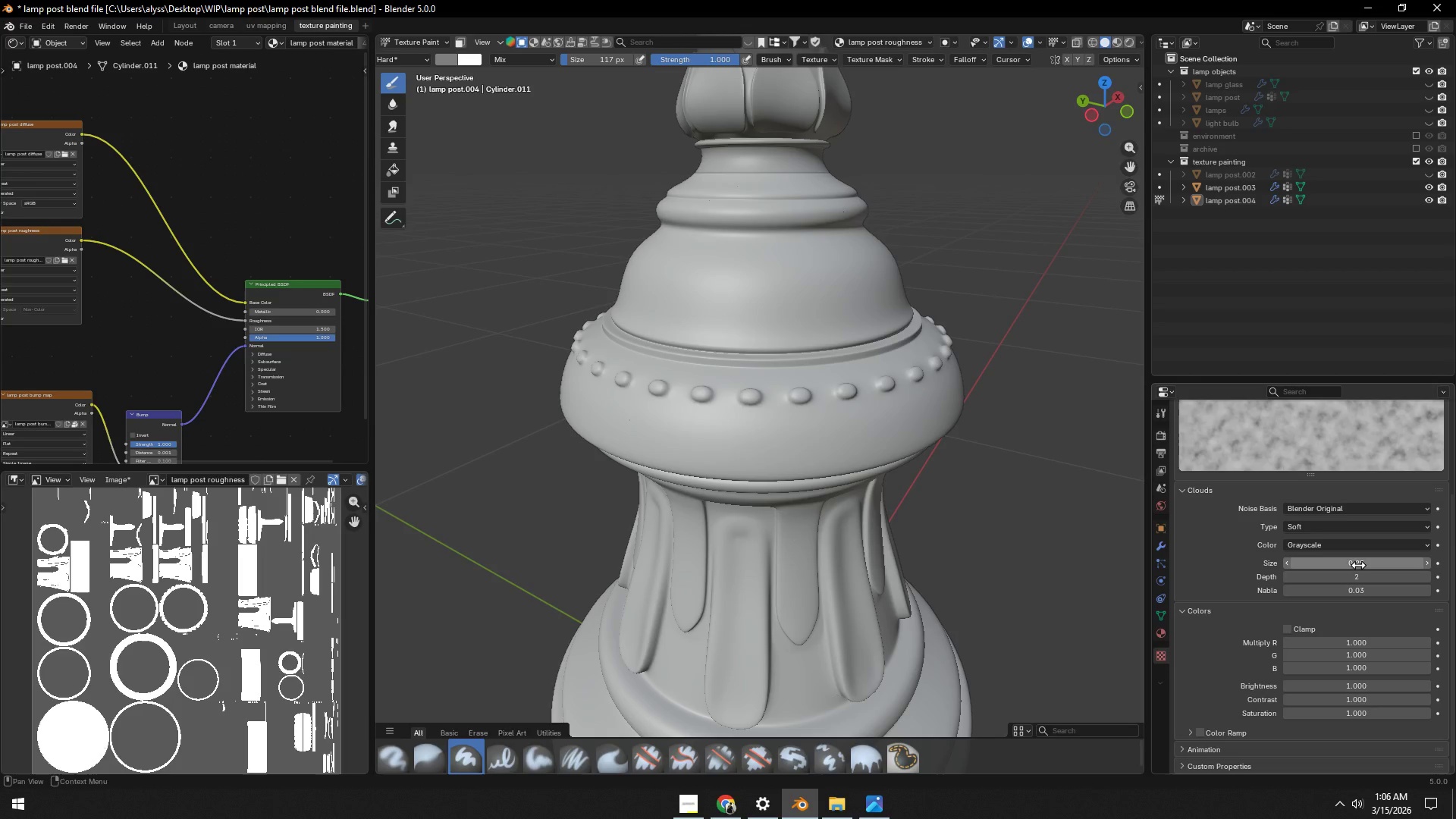 
left_click_drag(start_coordinate=[1358, 565], to_coordinate=[165, 569])
 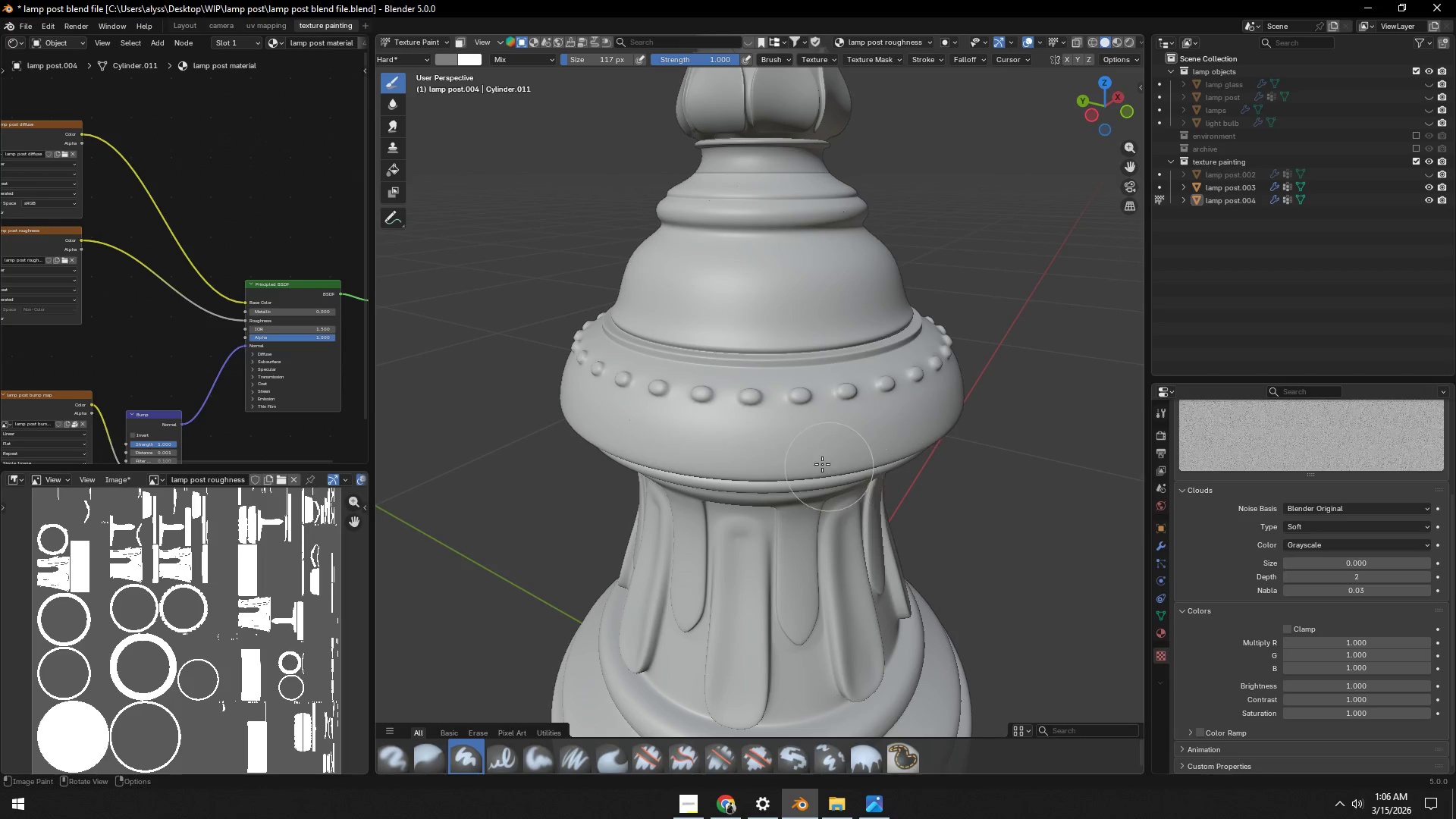 
left_click_drag(start_coordinate=[741, 444], to_coordinate=[832, 439])
 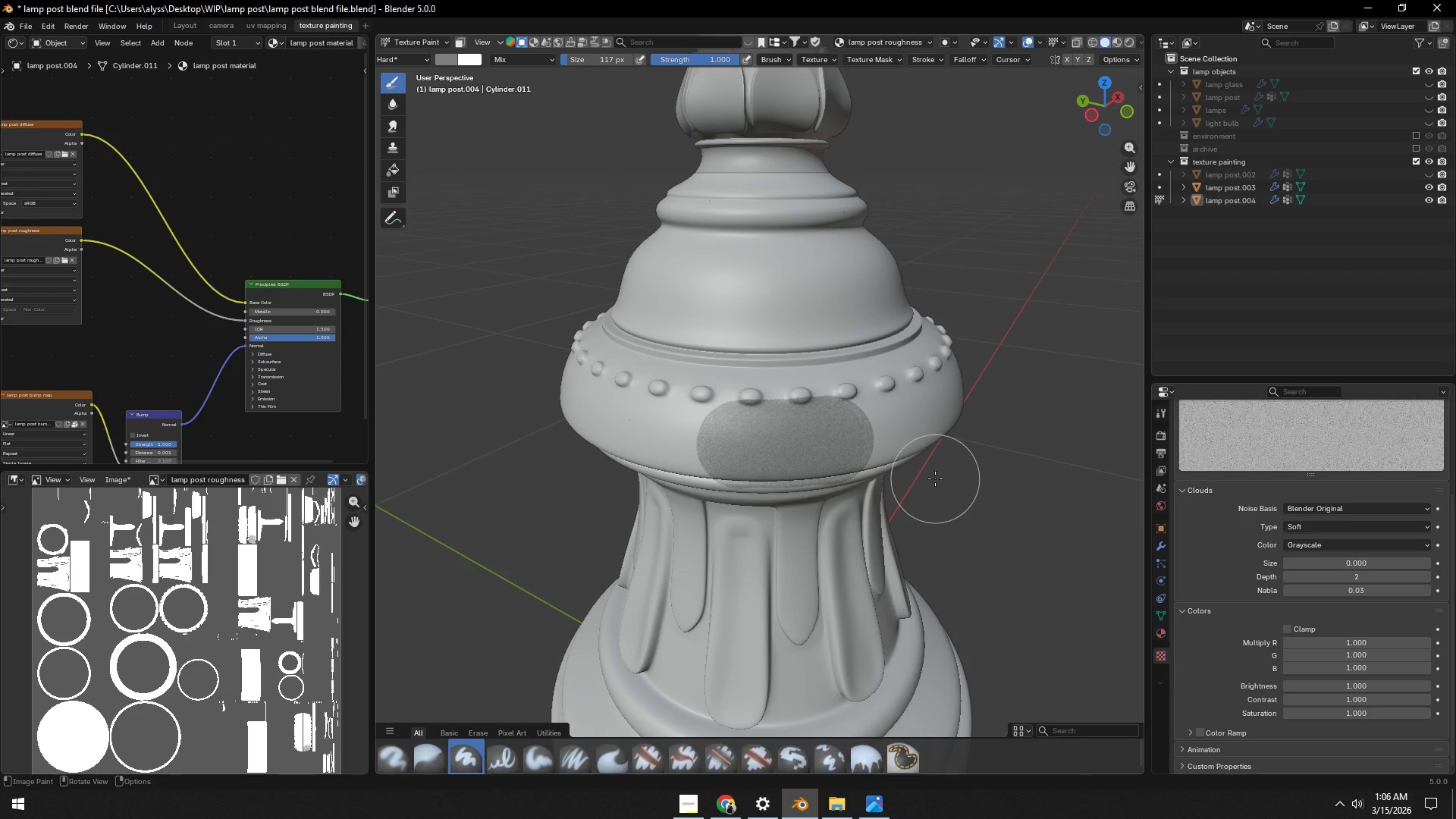 
scroll: coordinate [930, 480], scroll_direction: up, amount: 4.0
 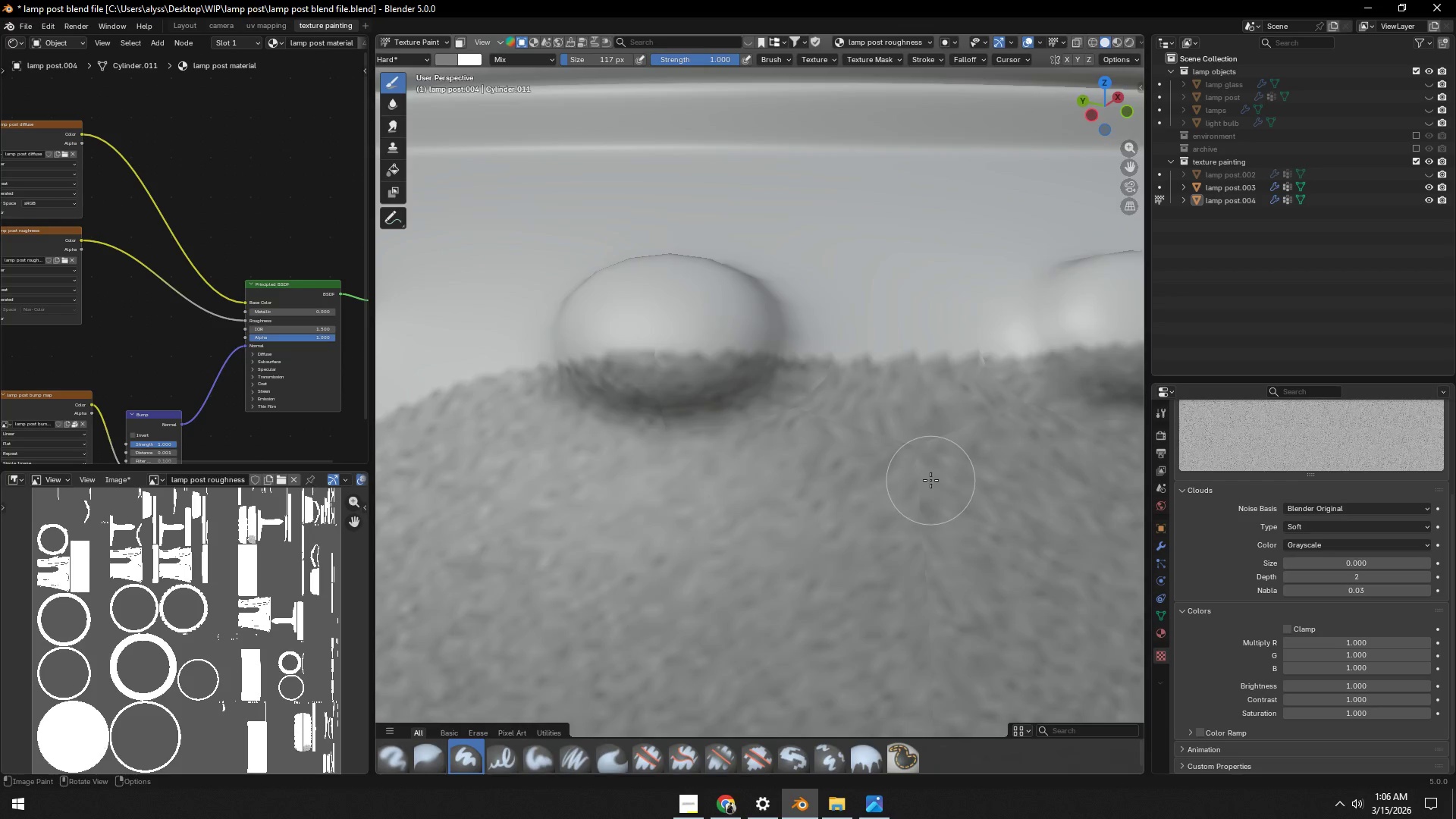 
scroll: coordinate [930, 480], scroll_direction: down, amount: 5.0
 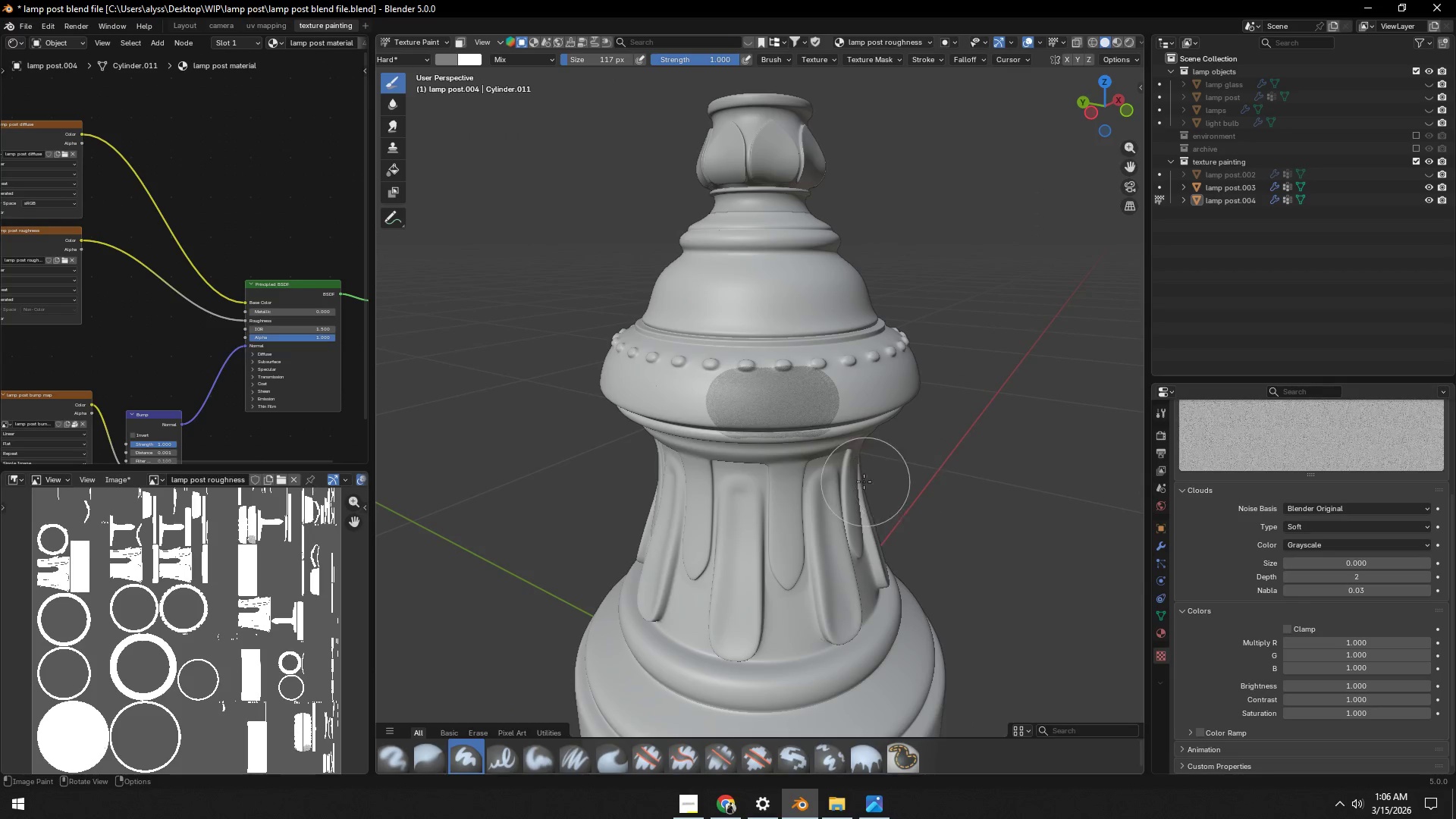 
left_click_drag(start_coordinate=[777, 477], to_coordinate=[713, 628])
 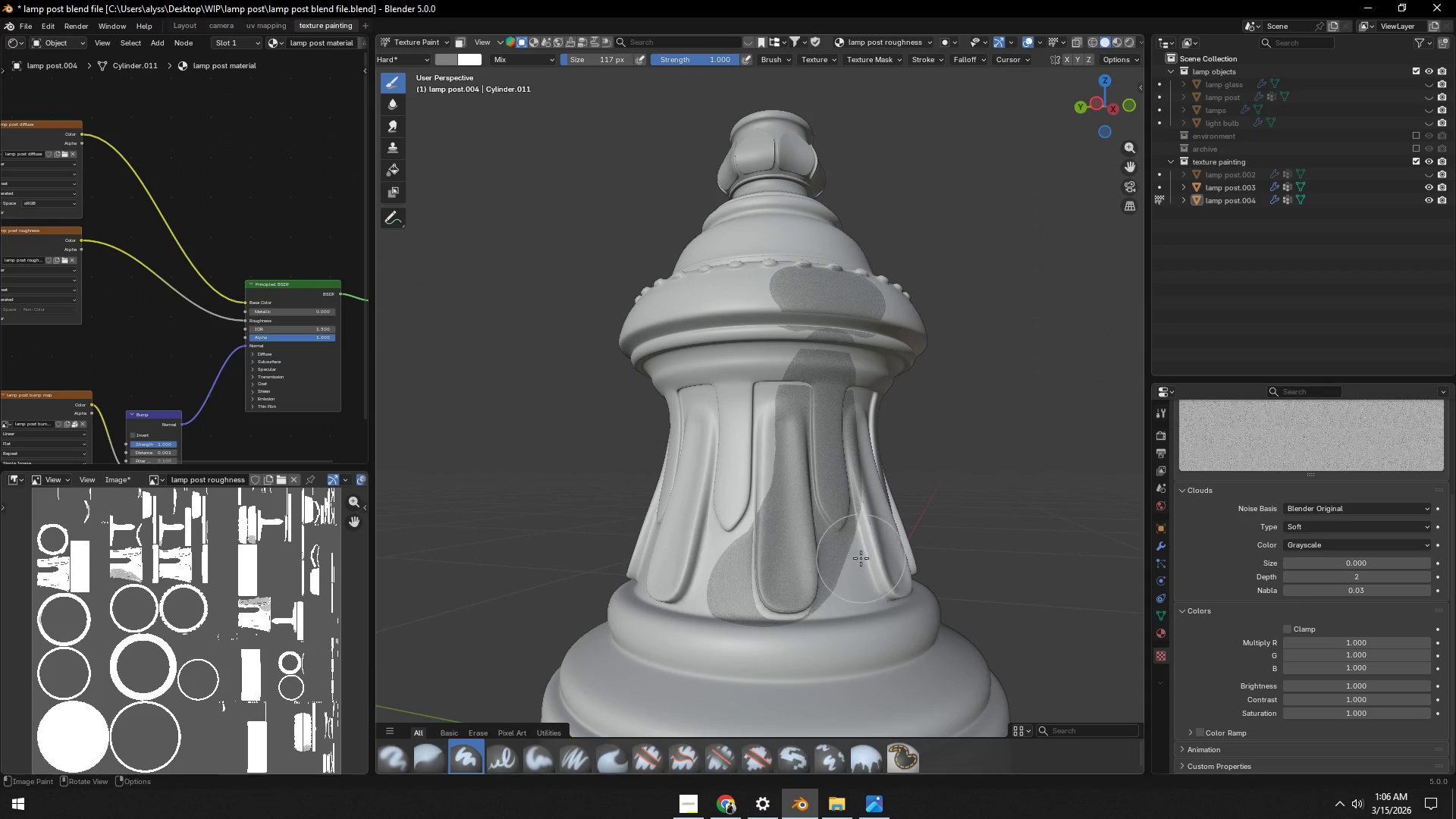 
left_click_drag(start_coordinate=[763, 552], to_coordinate=[827, 391])
 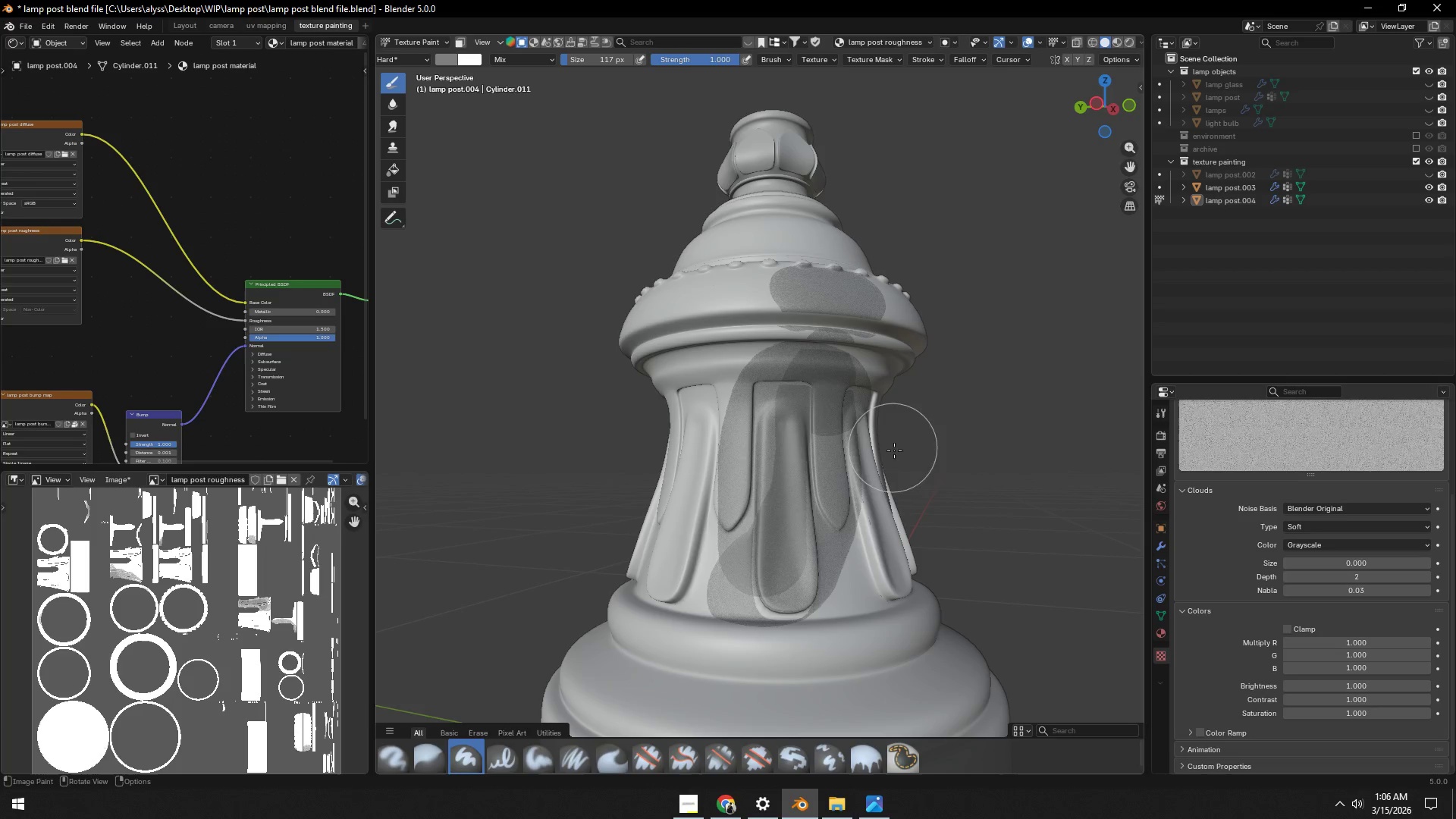 
key(Control+Z)
 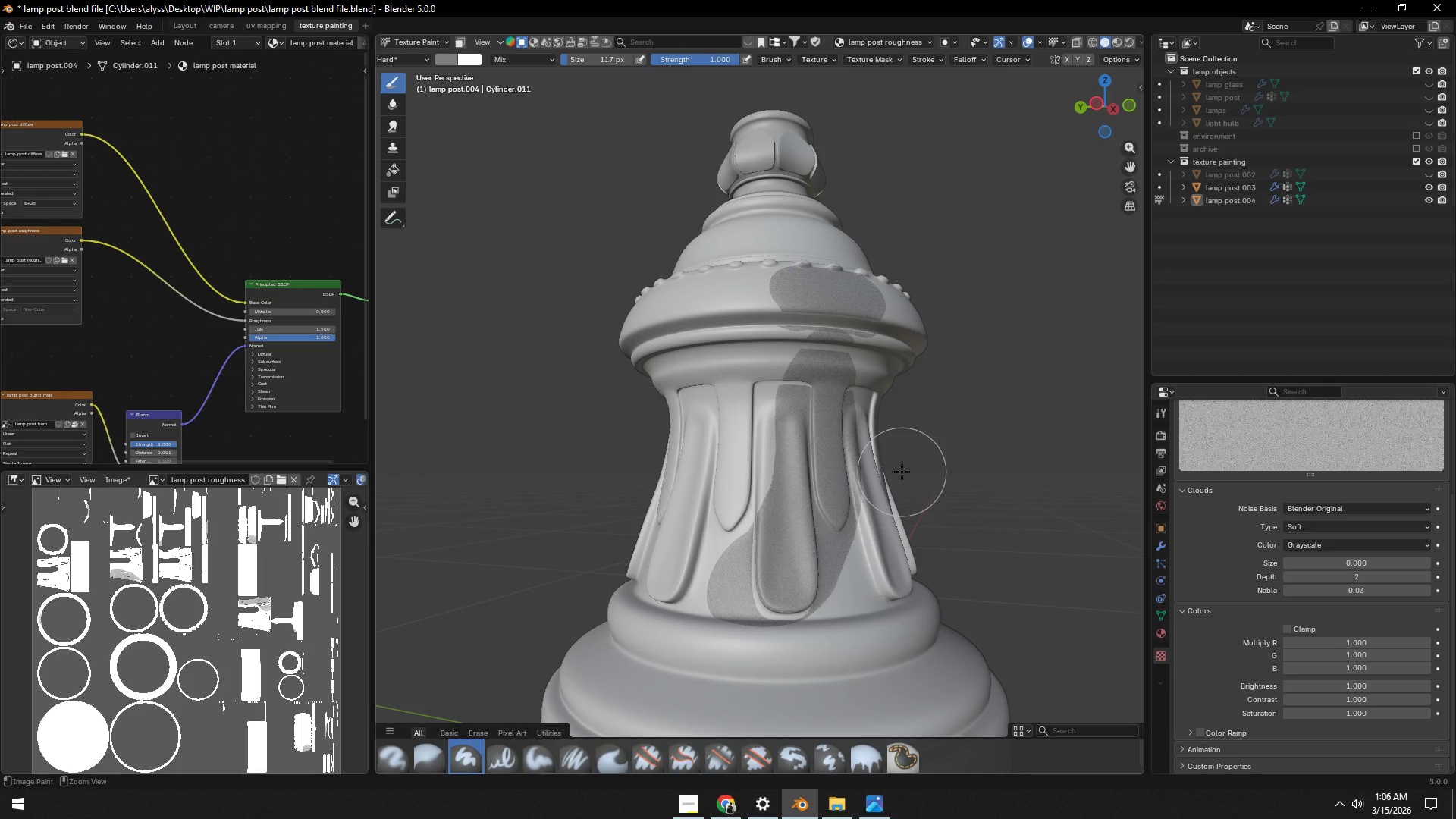 
key(Control+Z)
 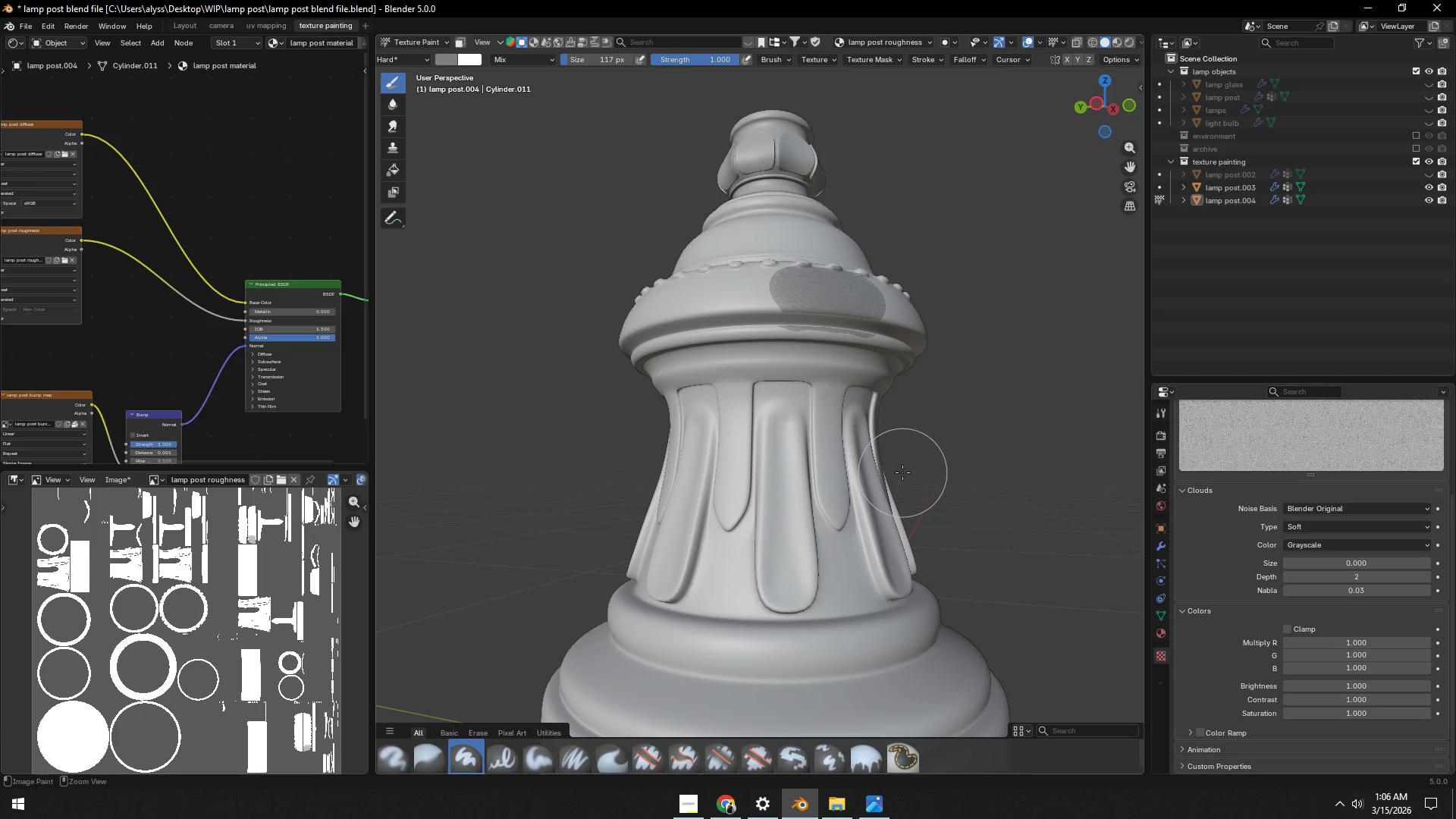 
key(Control+Z)
 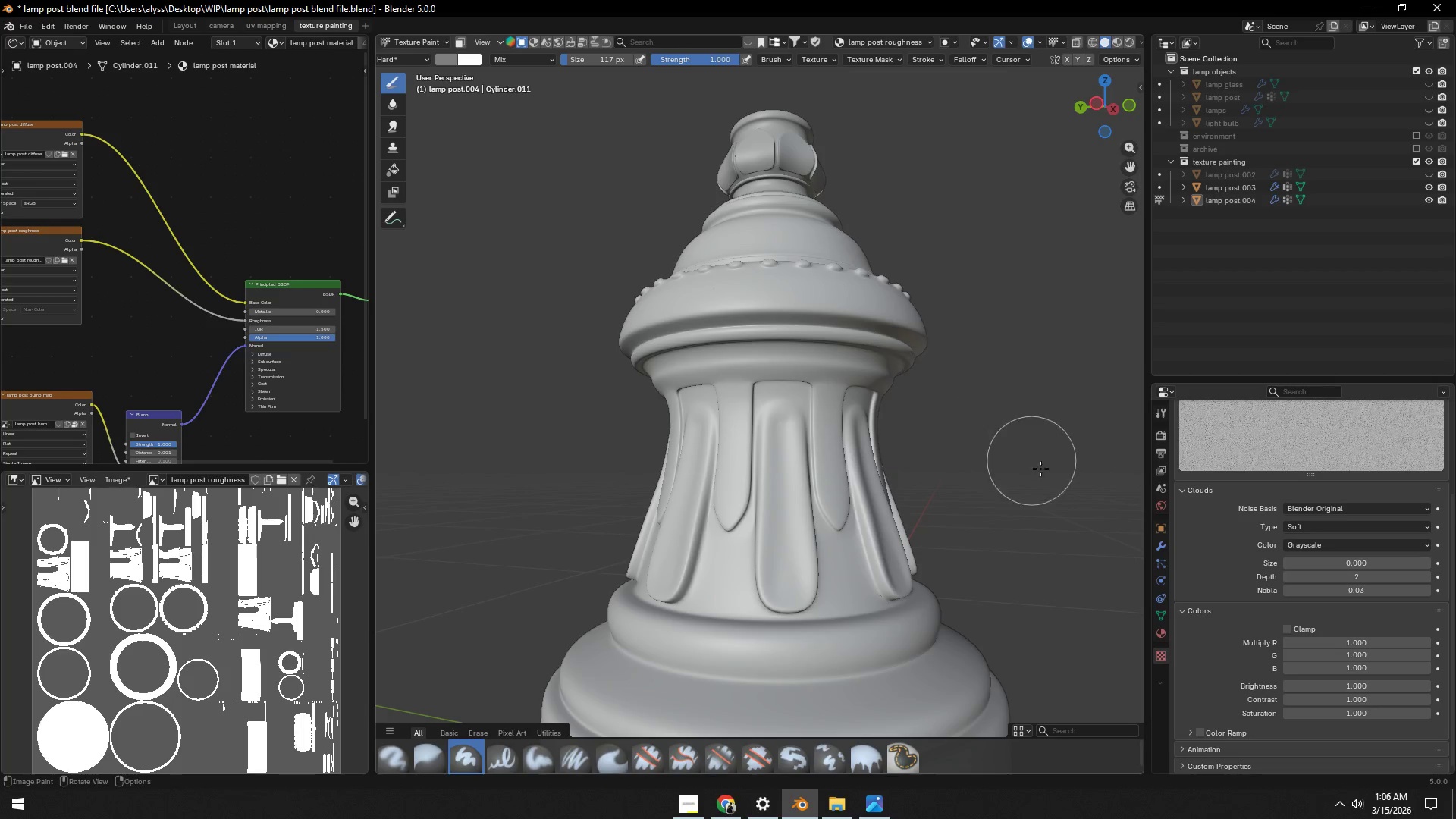 
scroll: coordinate [1156, 529], scroll_direction: up, amount: 4.0
 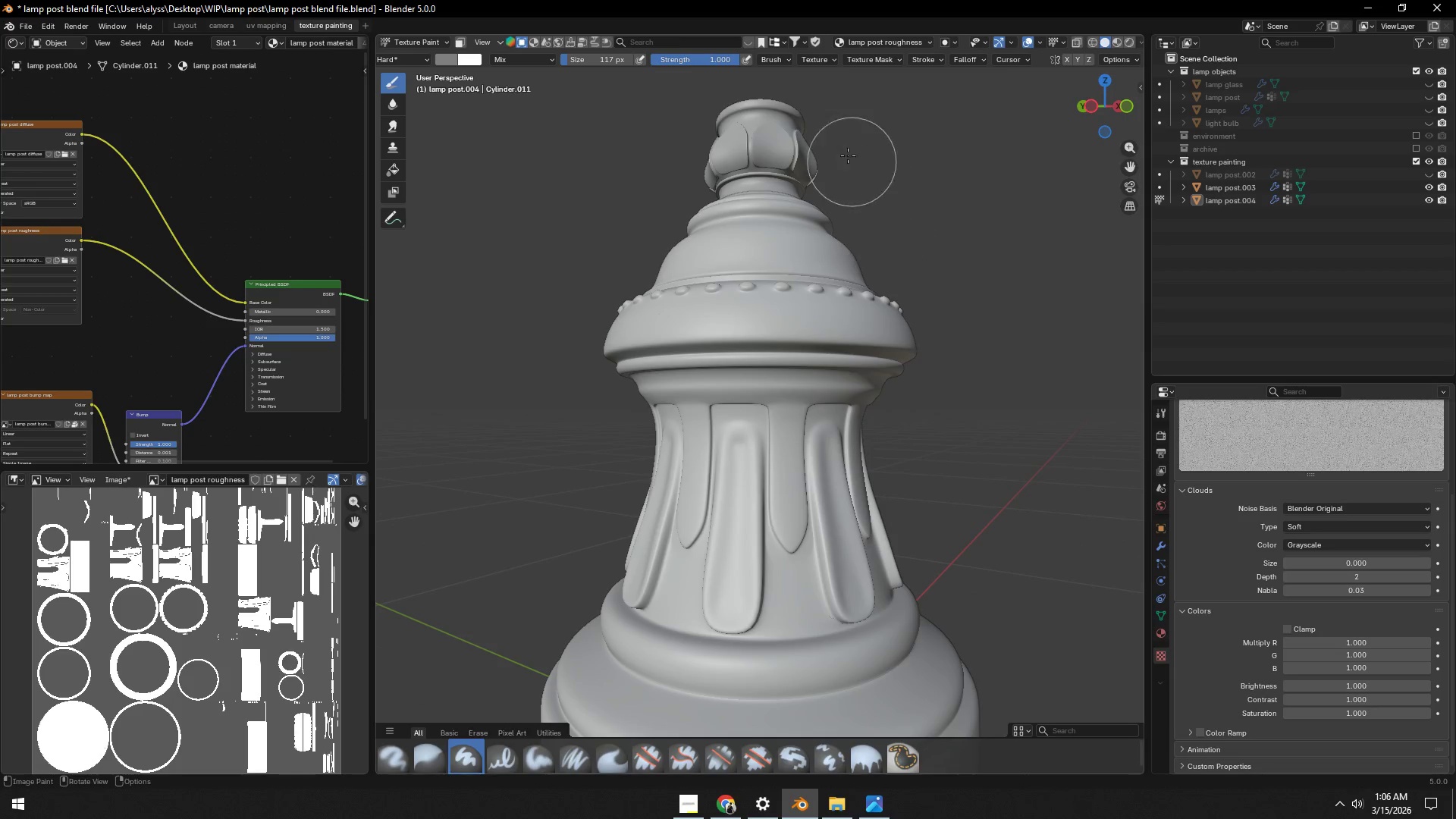 
left_click([824, 62])
 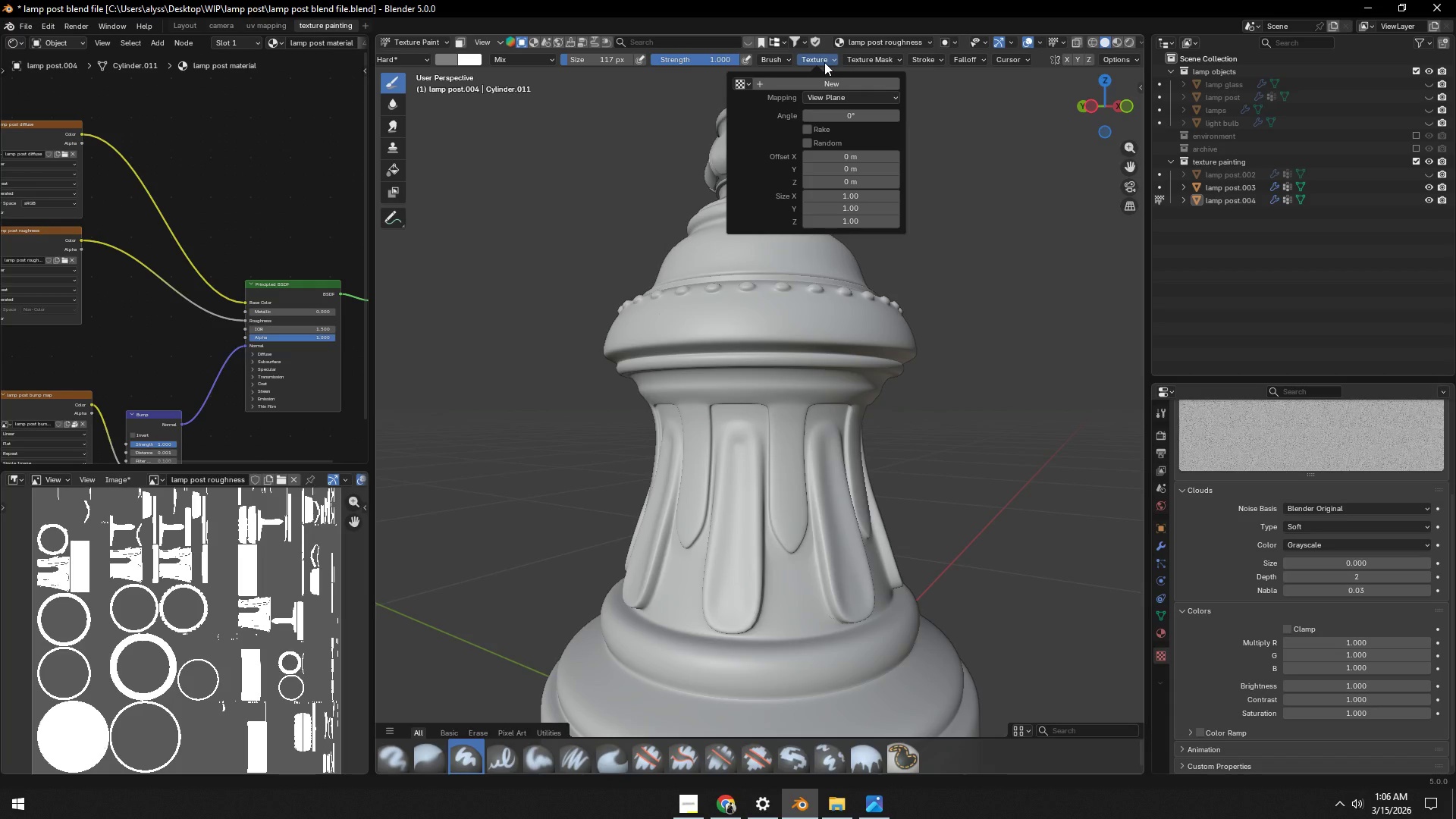 
left_click([824, 62])
 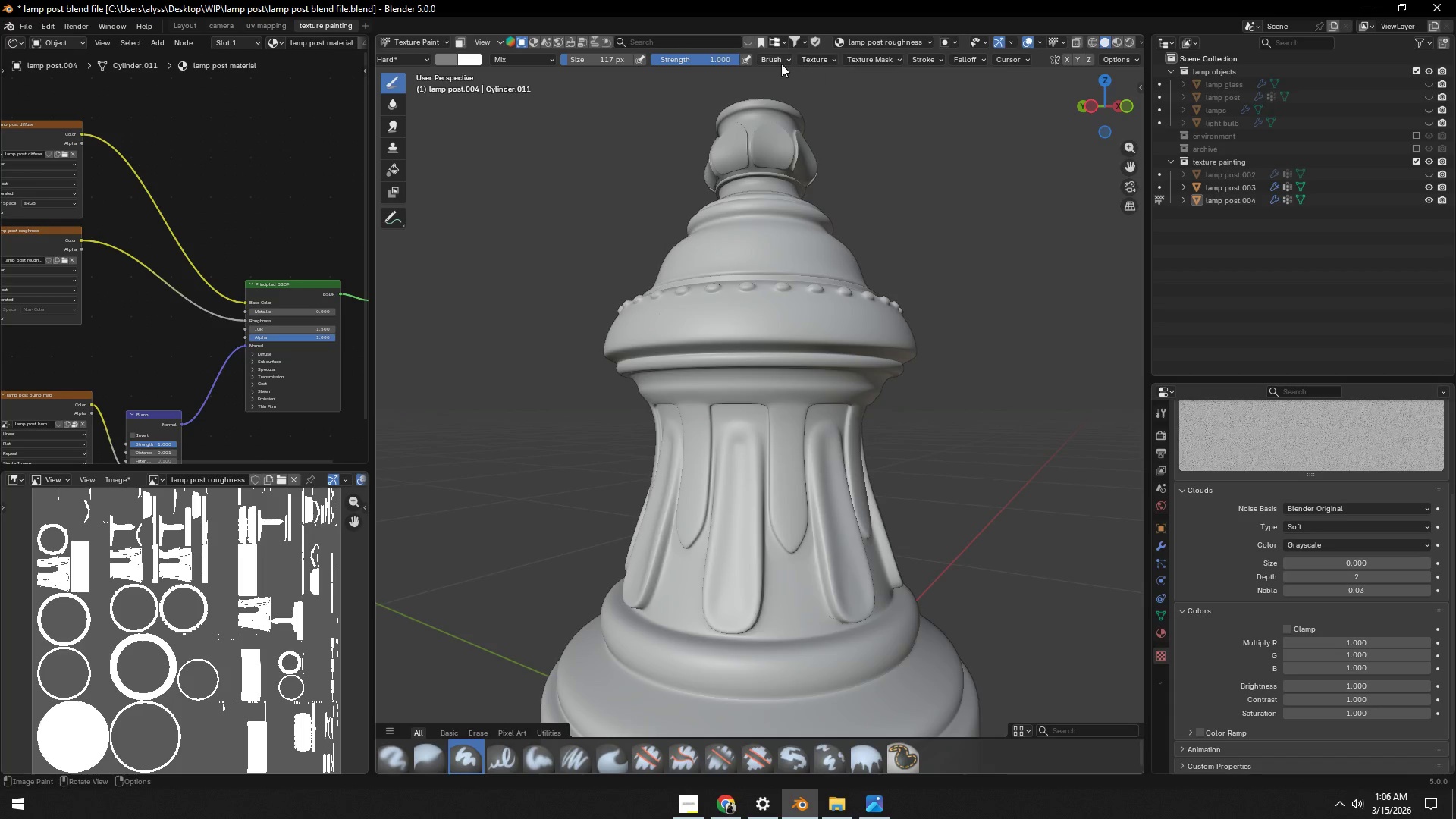 
double_click([775, 62])
 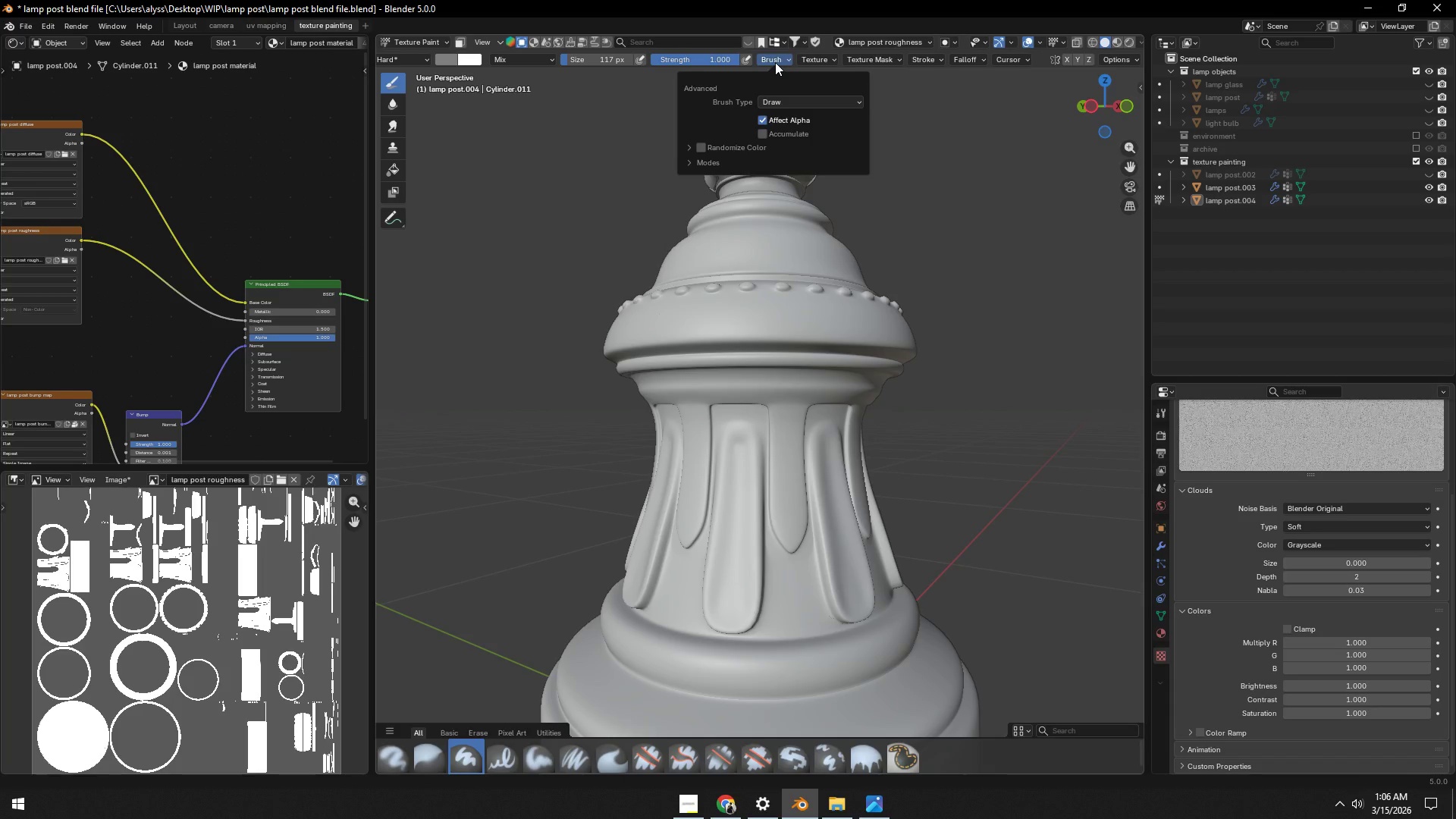 
mouse_move([789, 127])
 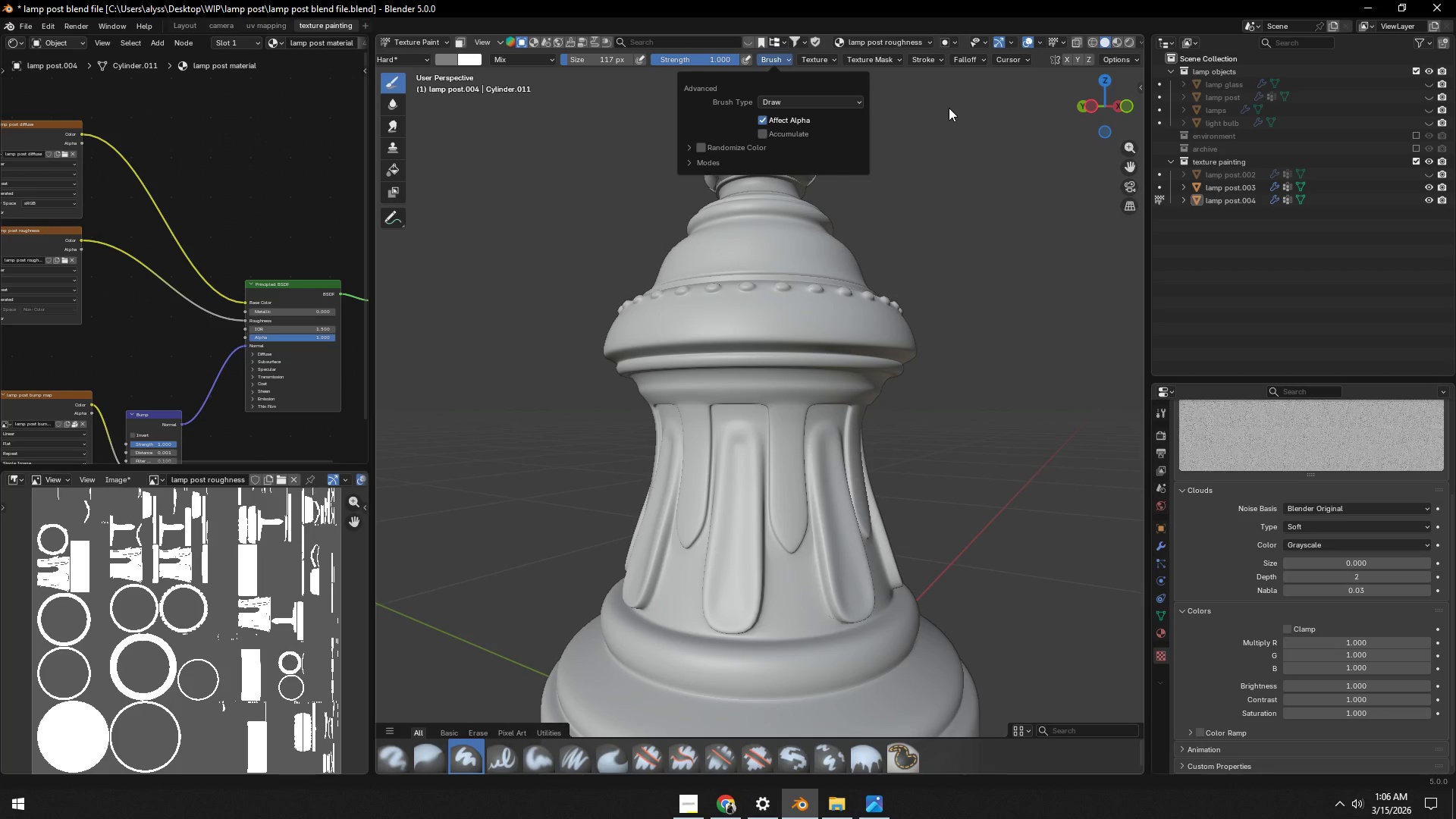 
left_click([949, 108])
 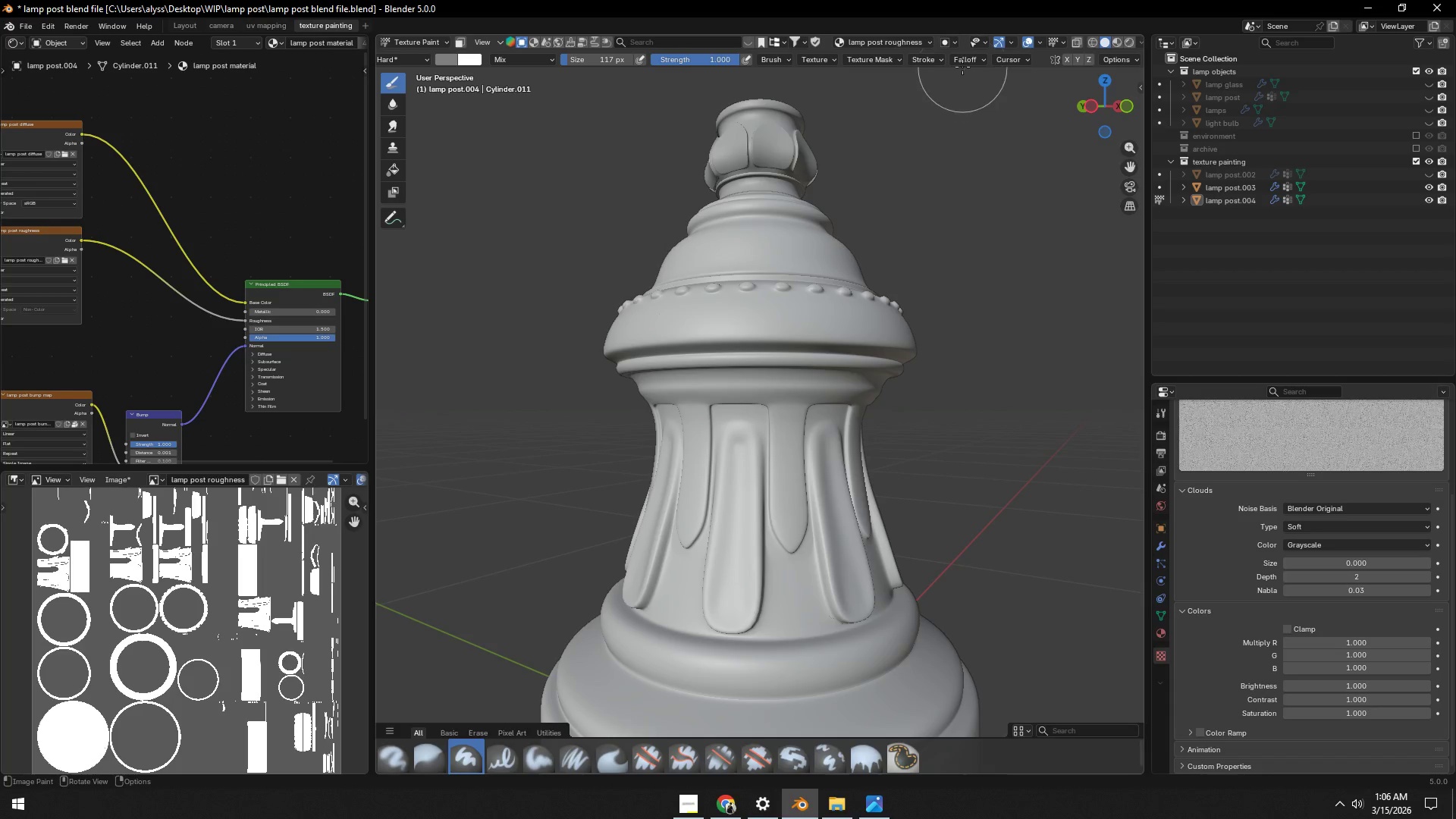 
left_click([968, 58])
 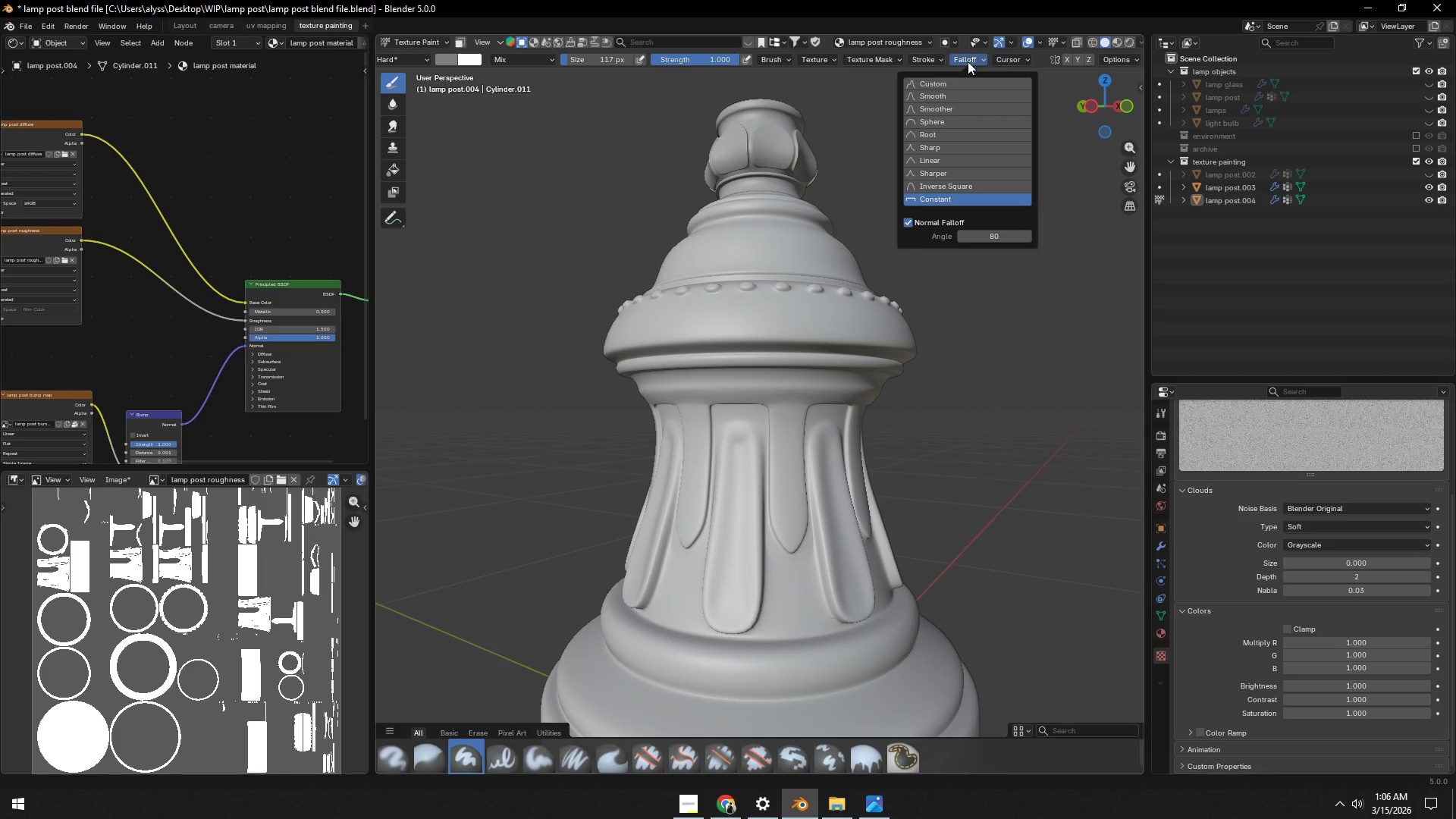 
left_click([949, 94])
 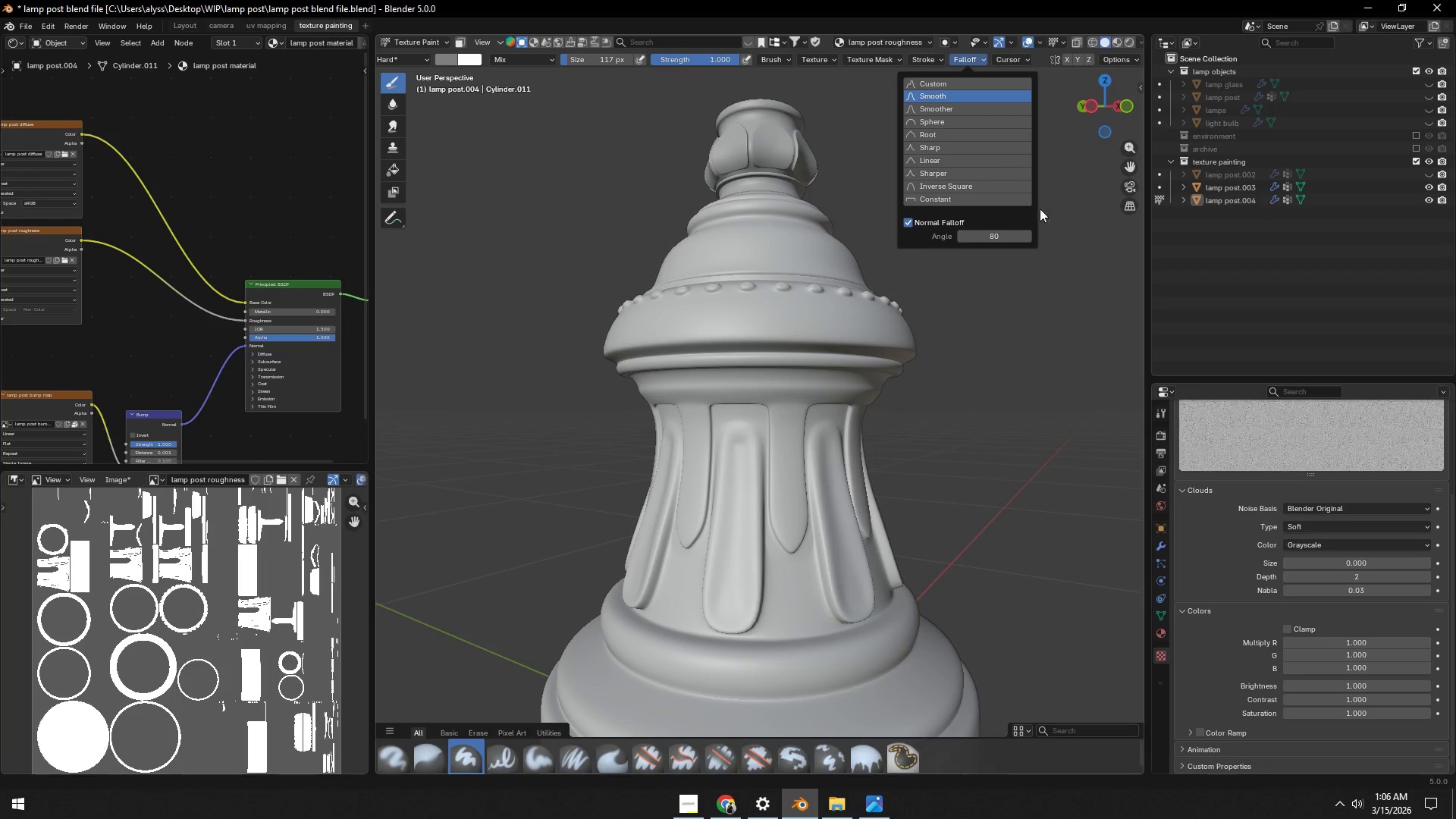 
left_click([1042, 338])
 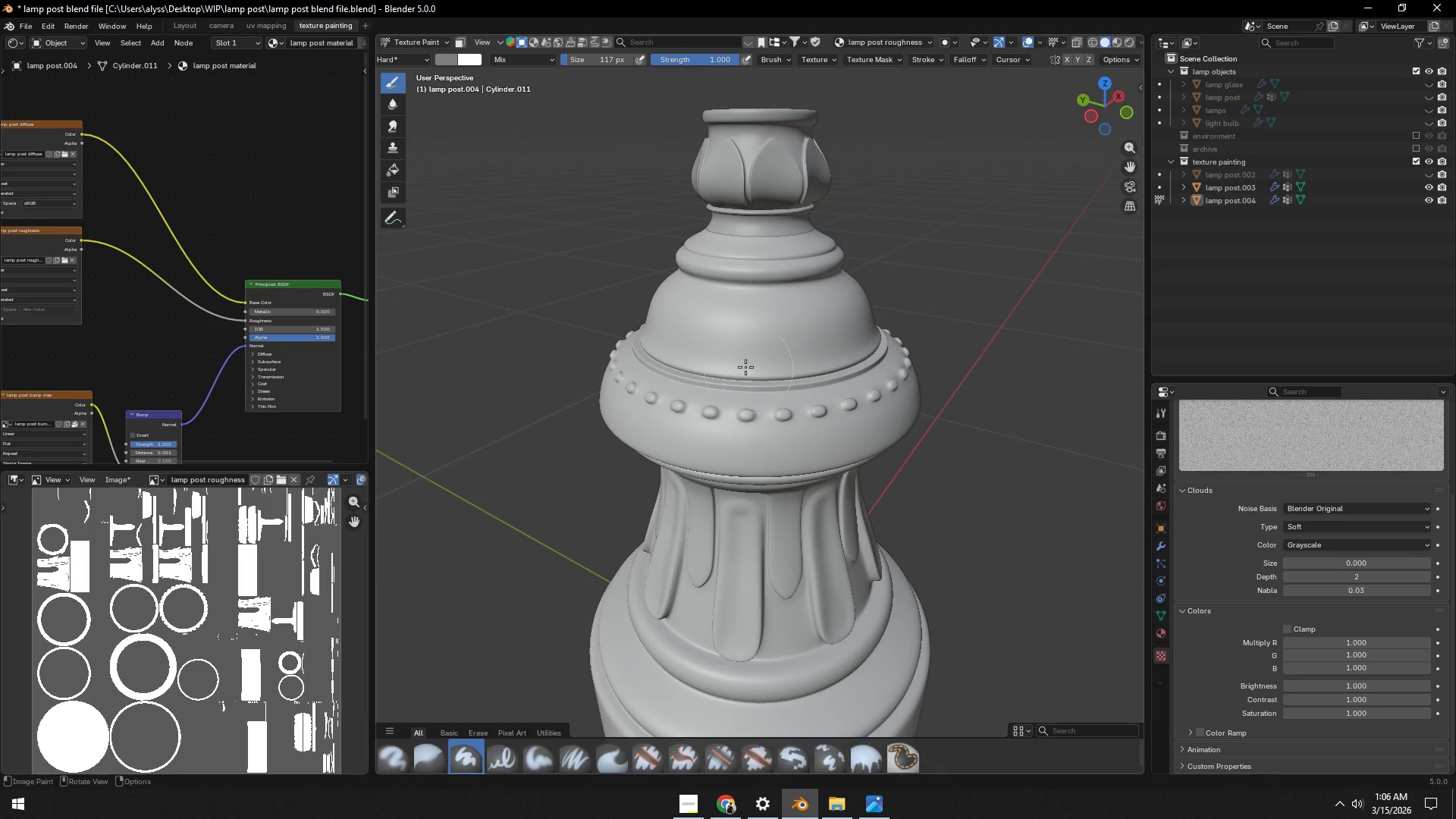 
left_click_drag(start_coordinate=[713, 335], to_coordinate=[917, 309])
 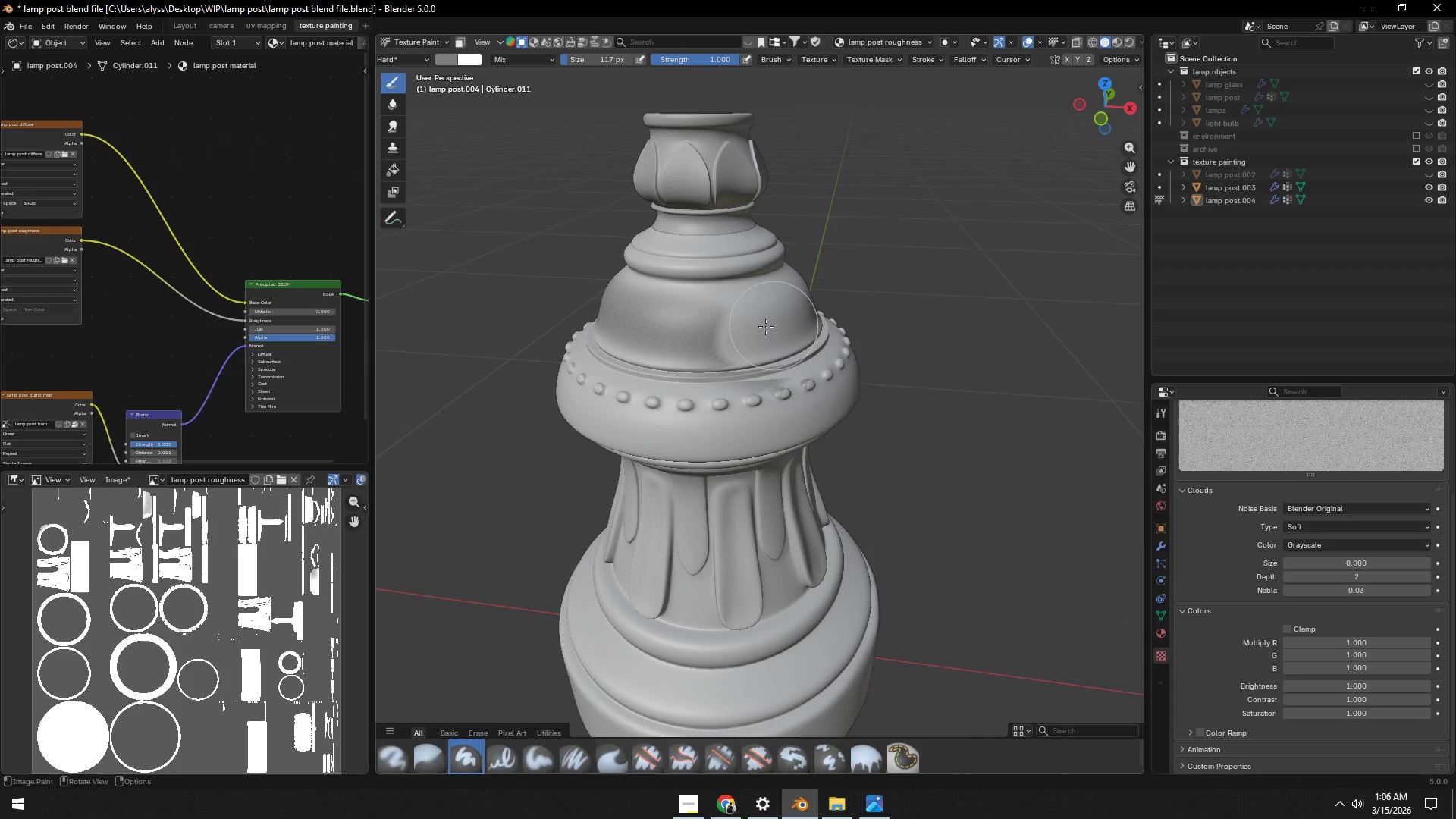 
left_click_drag(start_coordinate=[724, 328], to_coordinate=[892, 304])
 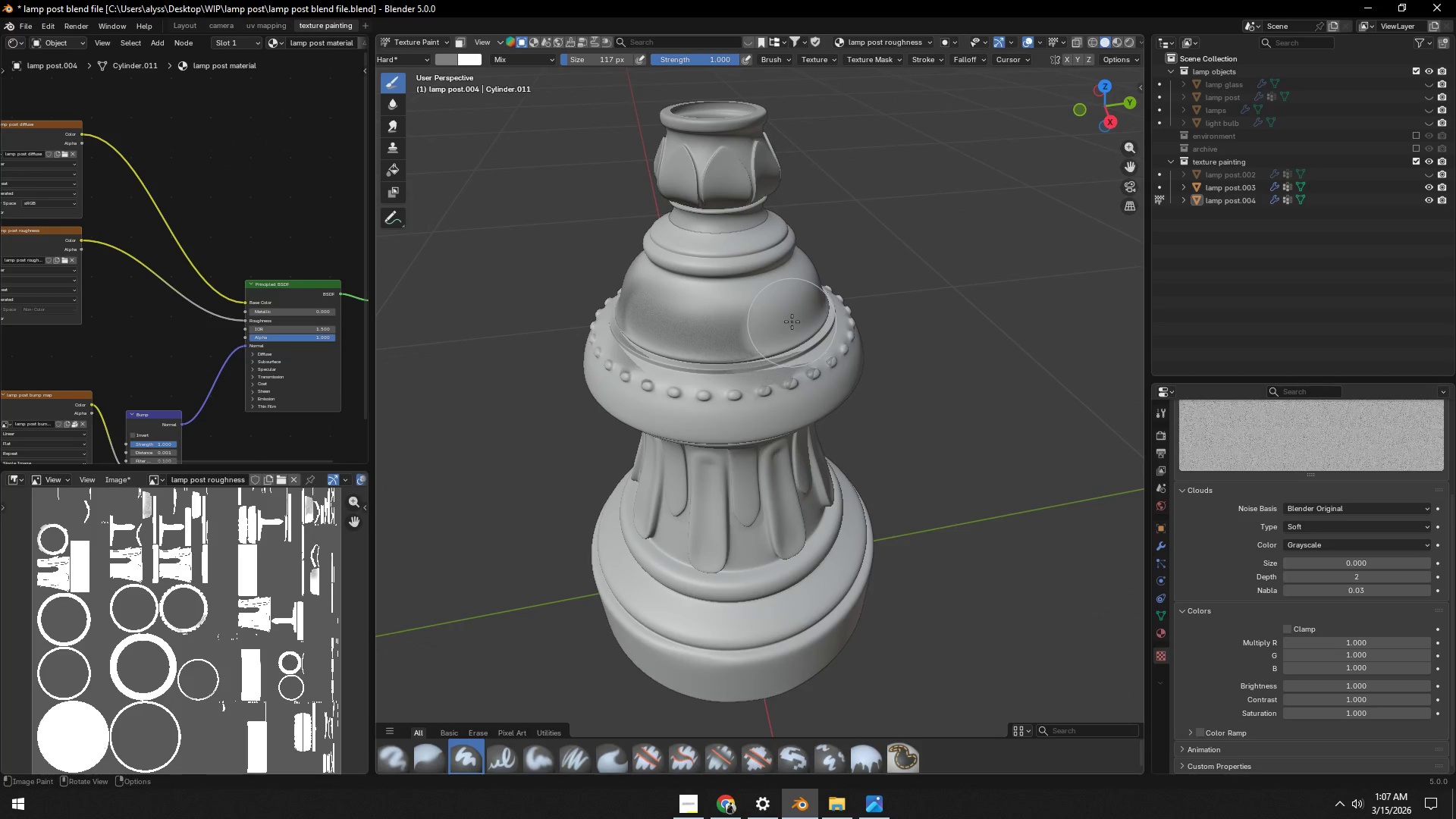 
key(Control+Z)
 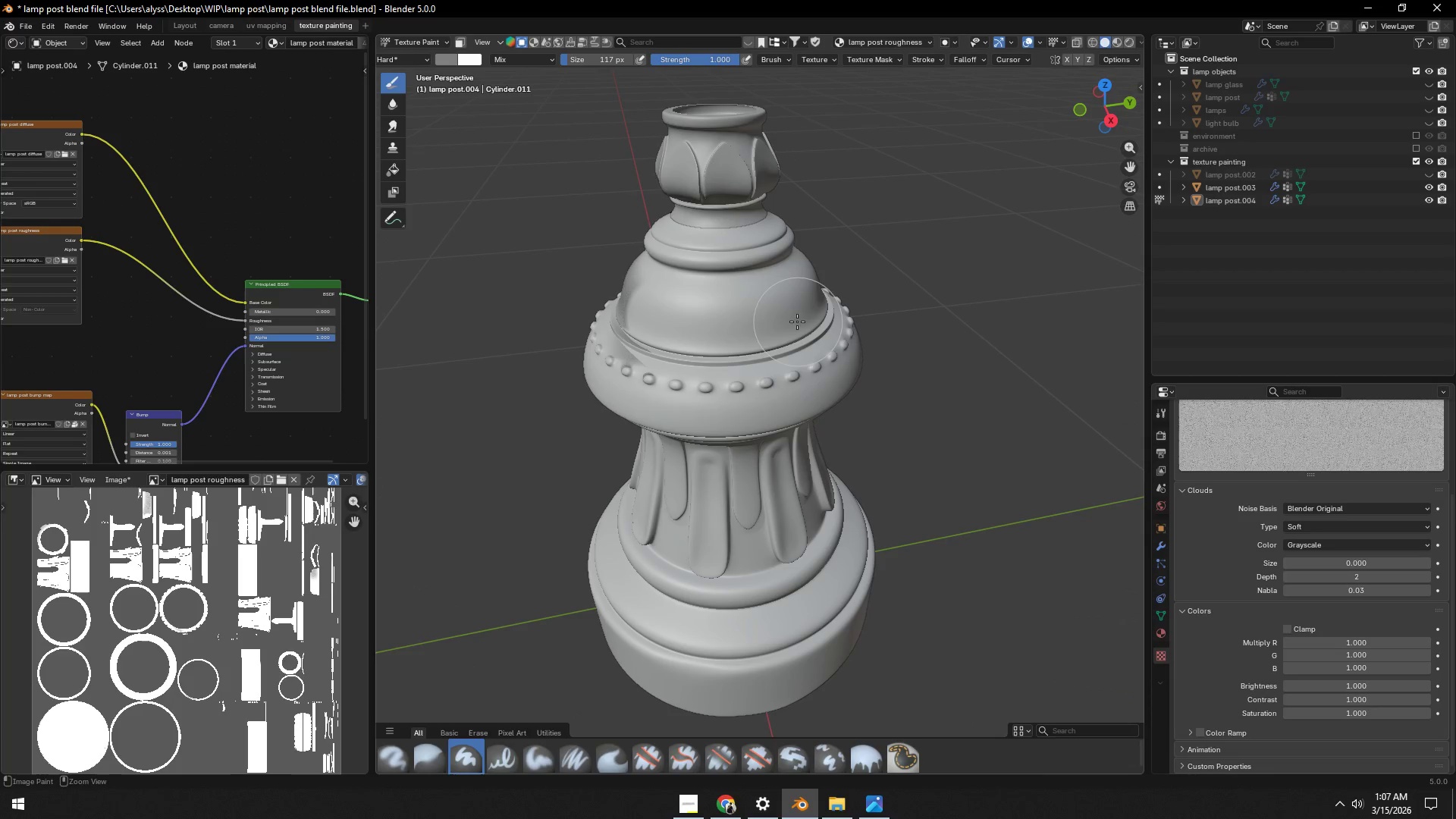 
key(Control+Z)
 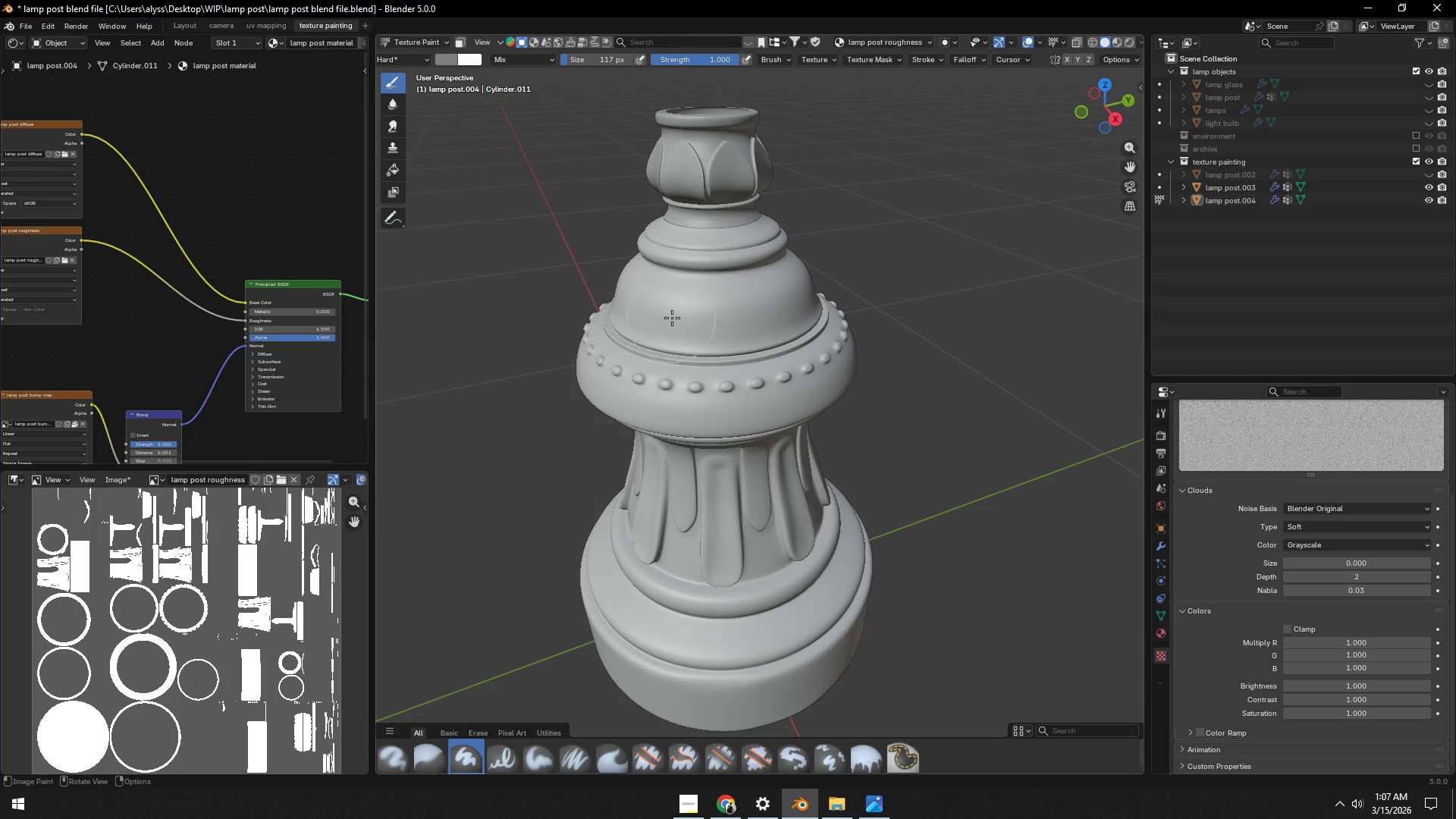 
scroll: coordinate [611, 409], scroll_direction: up, amount: 3.0
 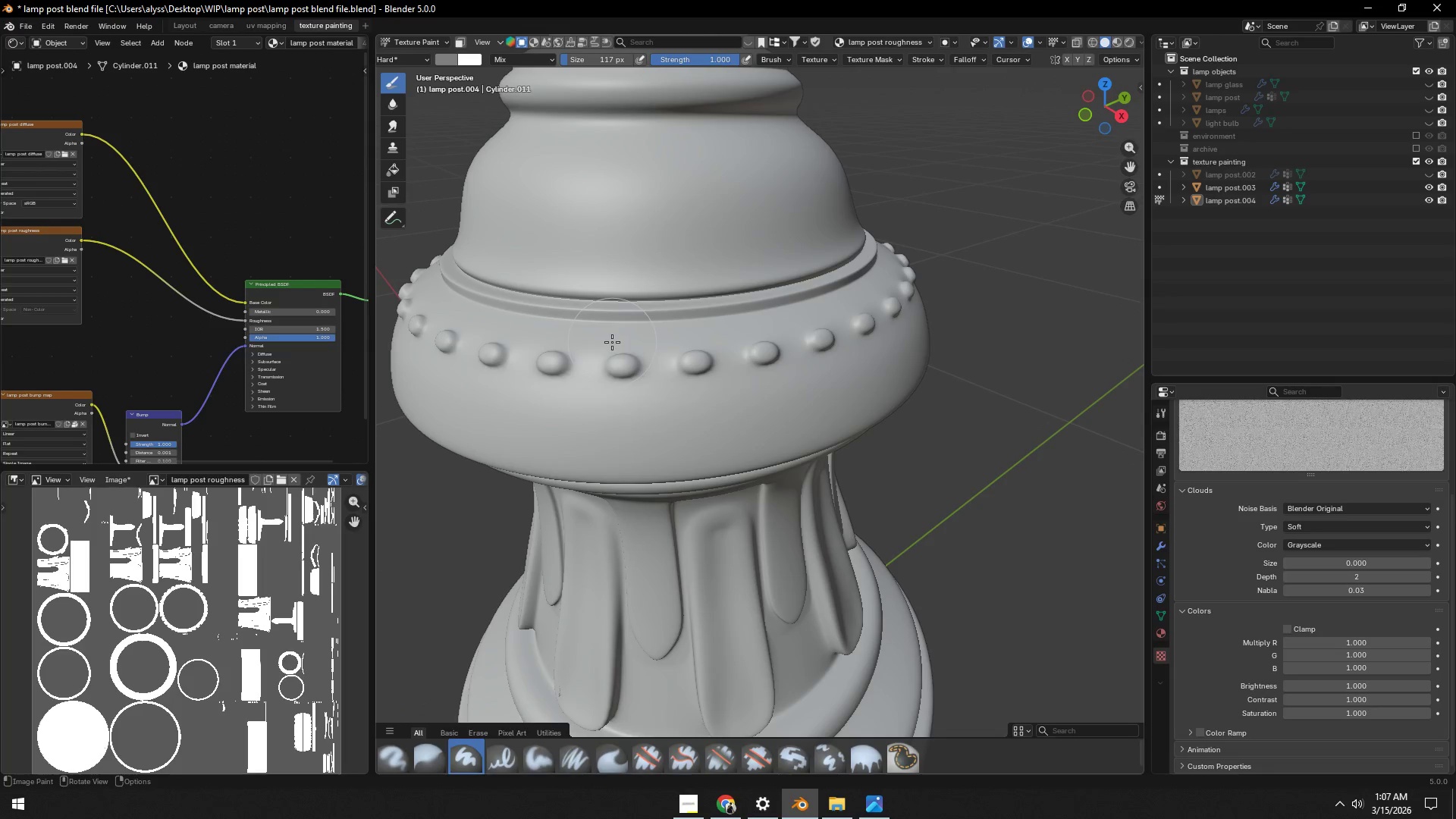 
hold_key(key=ShiftLeft, duration=0.41)
 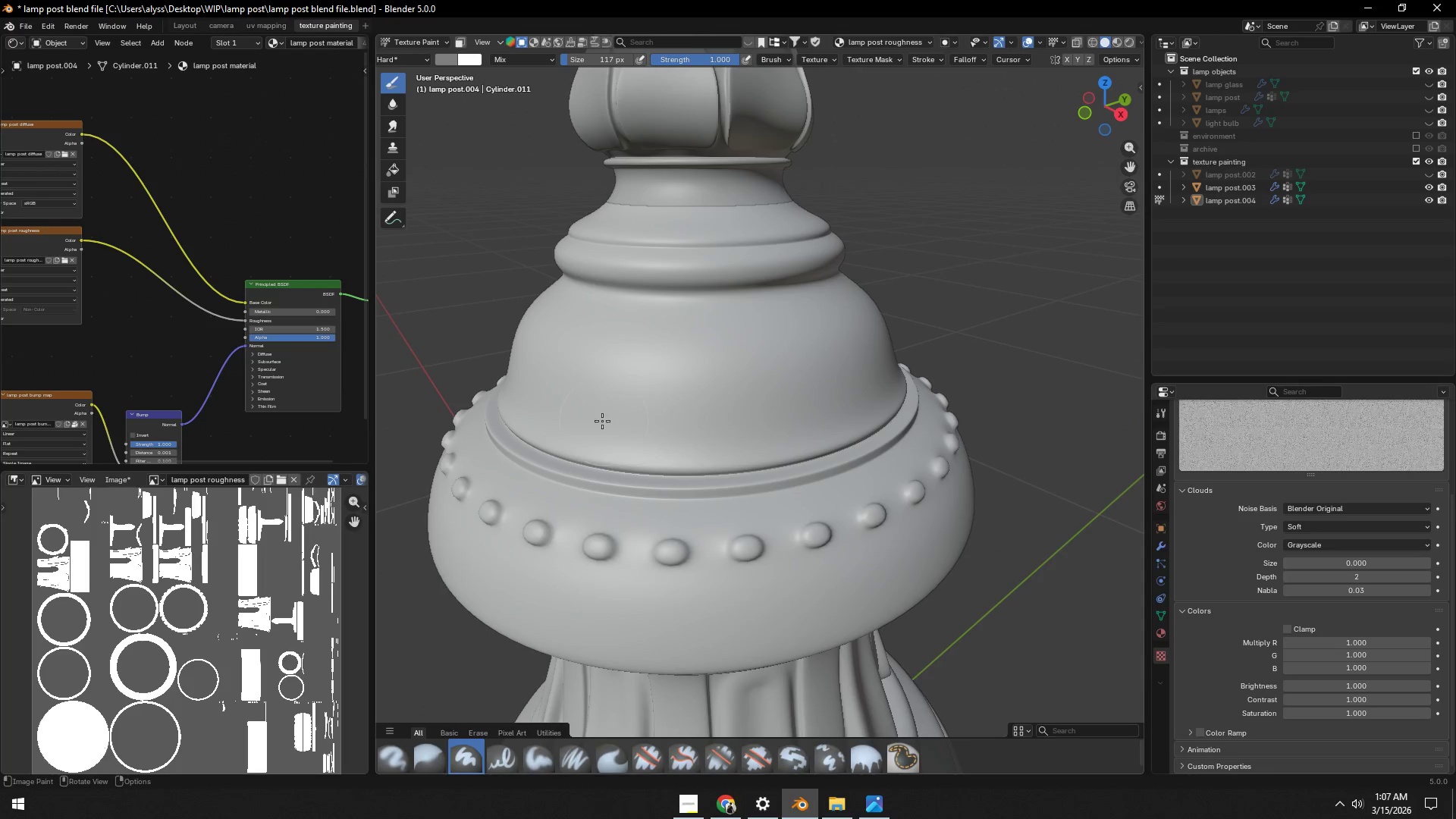 
left_click_drag(start_coordinate=[604, 422], to_coordinate=[562, 273])
 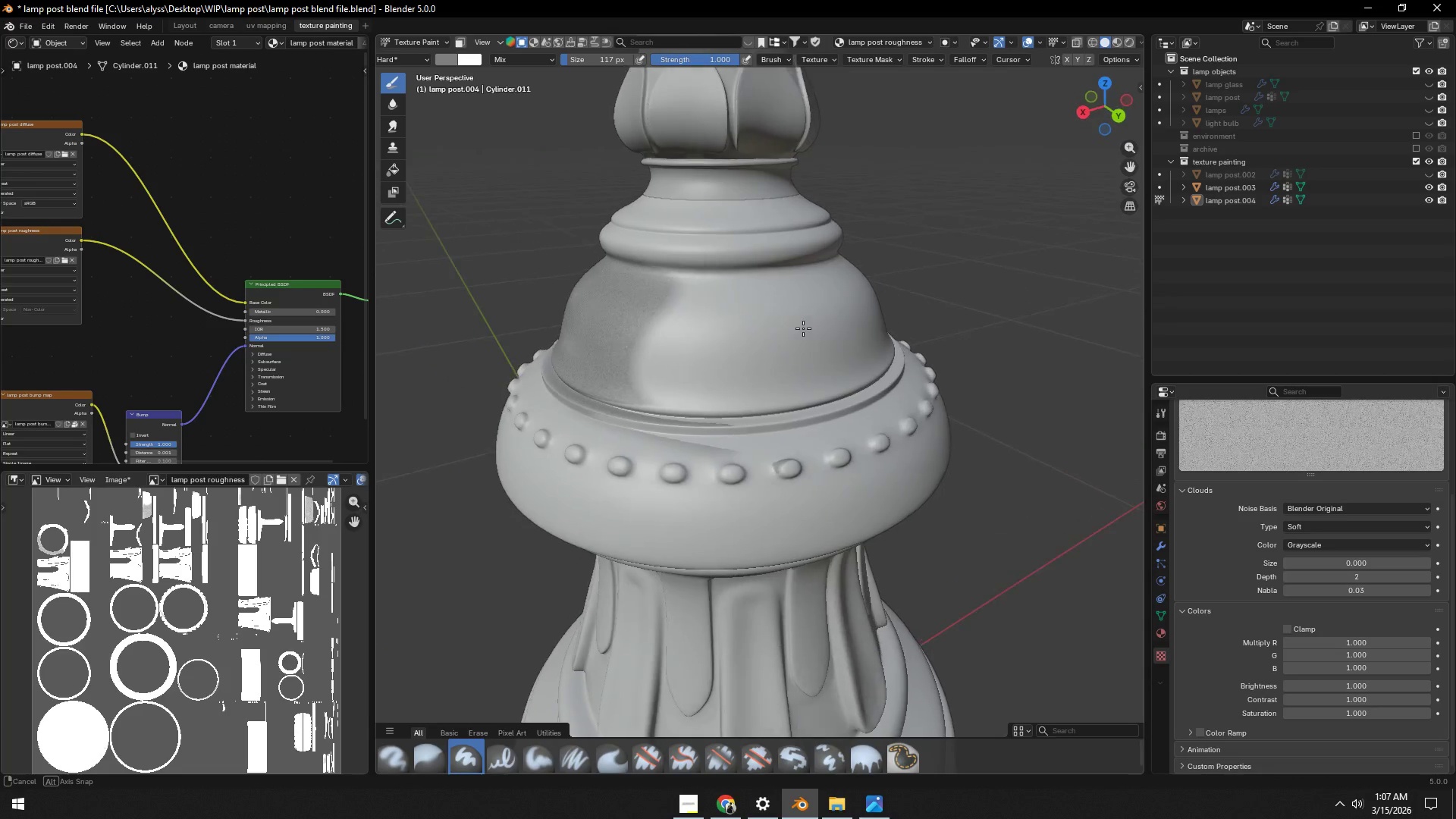 
left_click_drag(start_coordinate=[804, 343], to_coordinate=[910, 348])
 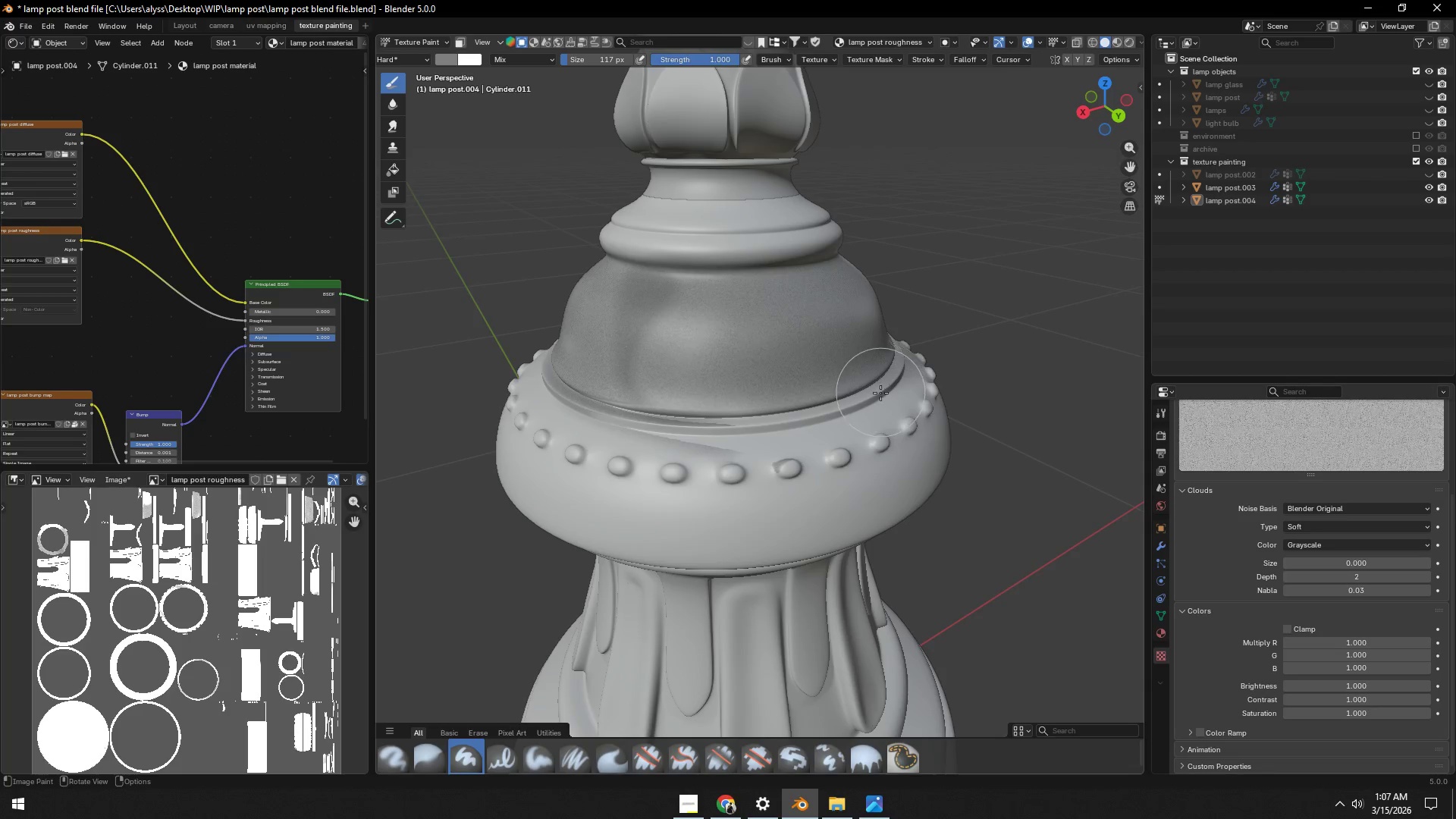 
scroll: coordinate [880, 395], scroll_direction: down, amount: 2.0
 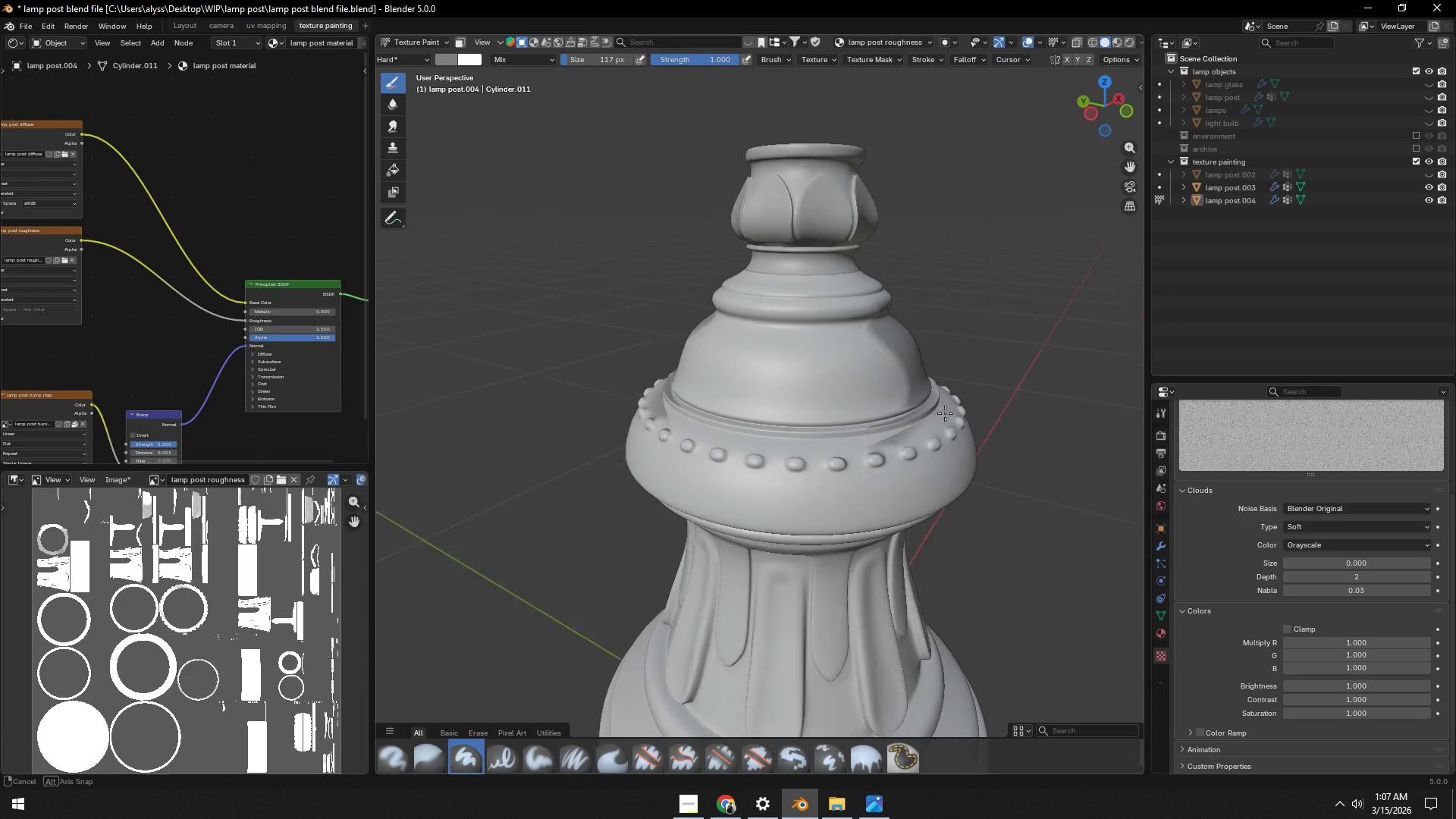 
scroll: coordinate [755, 438], scroll_direction: up, amount: 3.0
 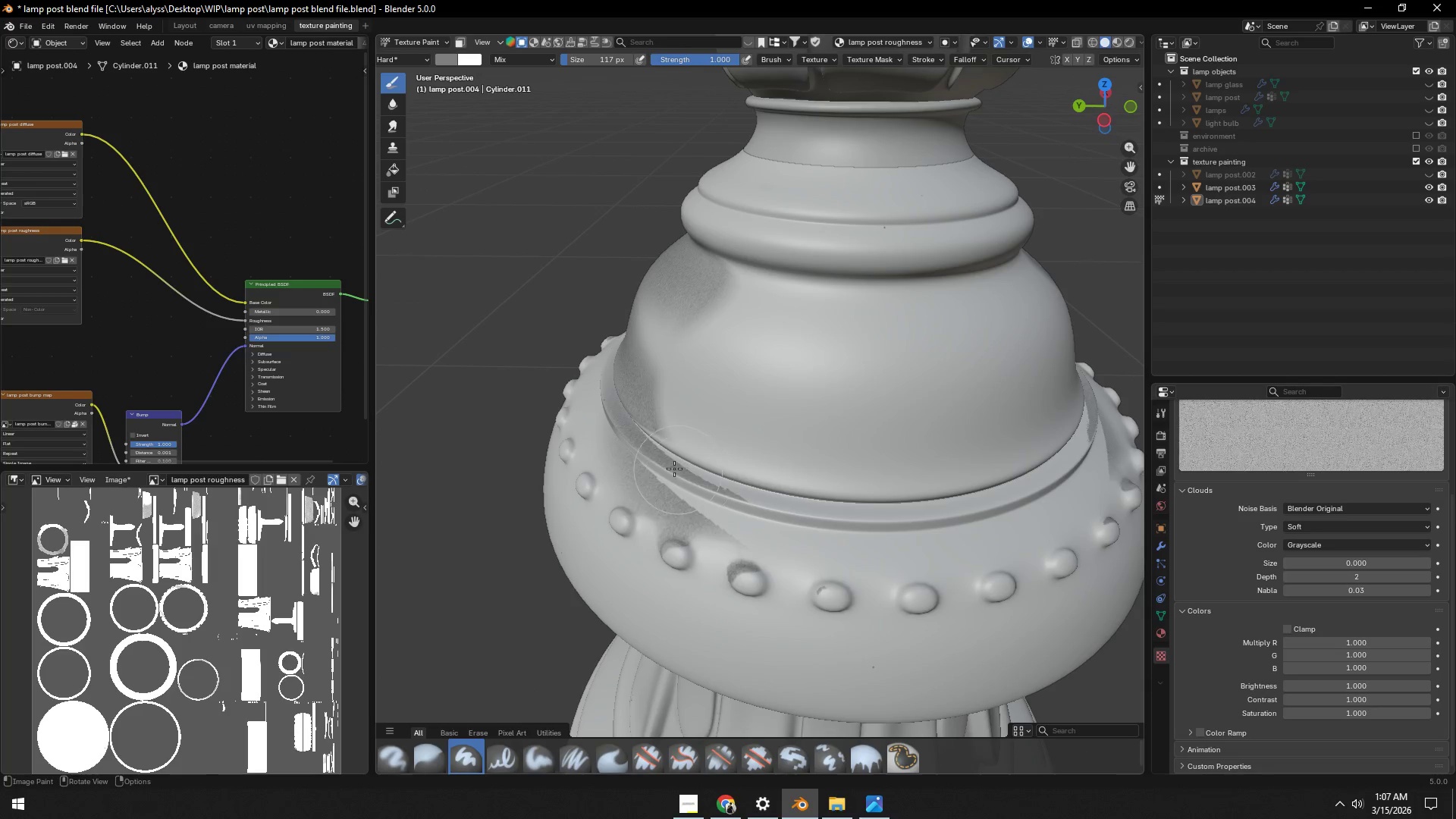 
left_click_drag(start_coordinate=[666, 466], to_coordinate=[962, 439])
 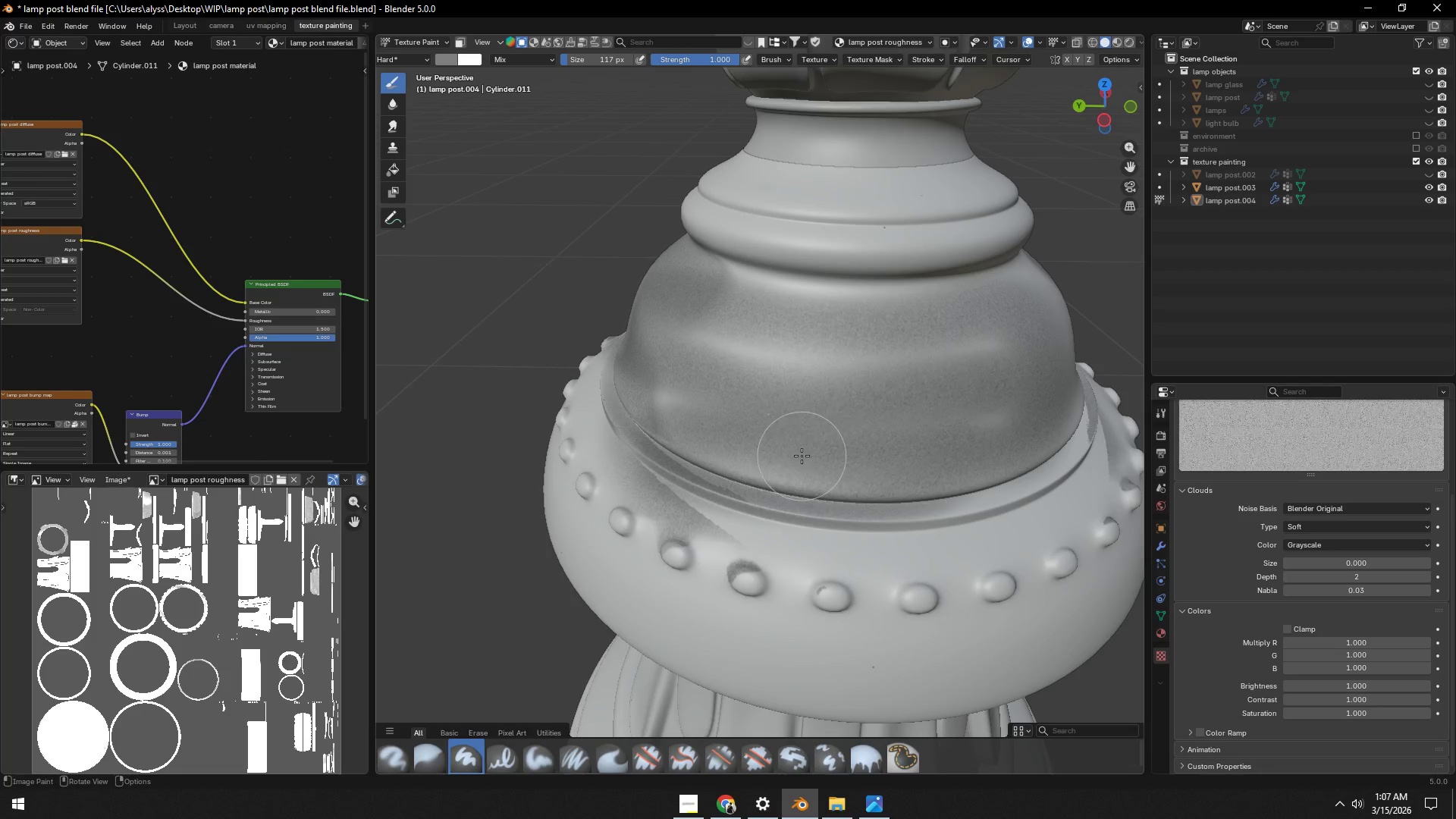 
scroll: coordinate [802, 456], scroll_direction: down, amount: 3.0
 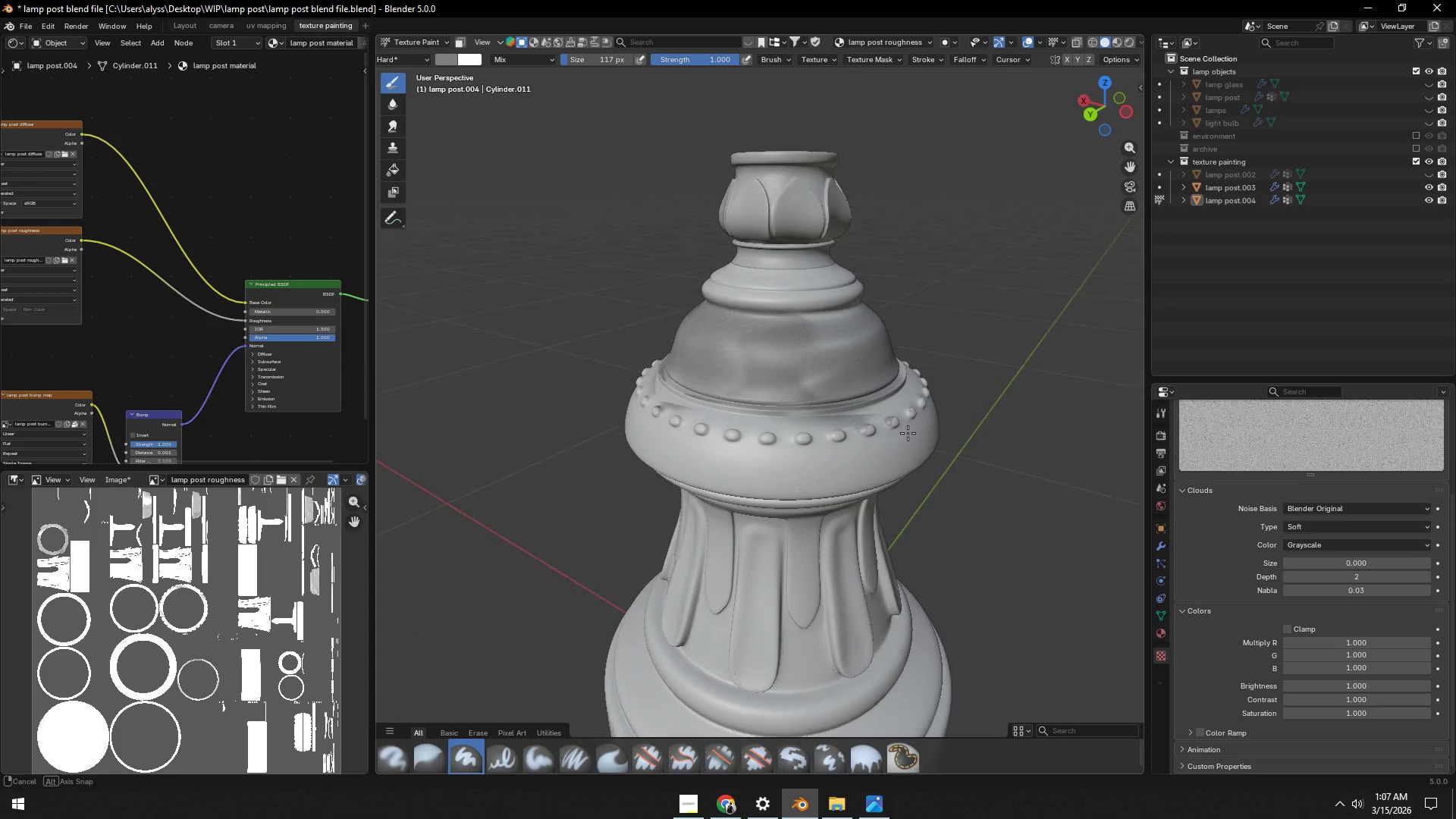 
key(Control+Z)
 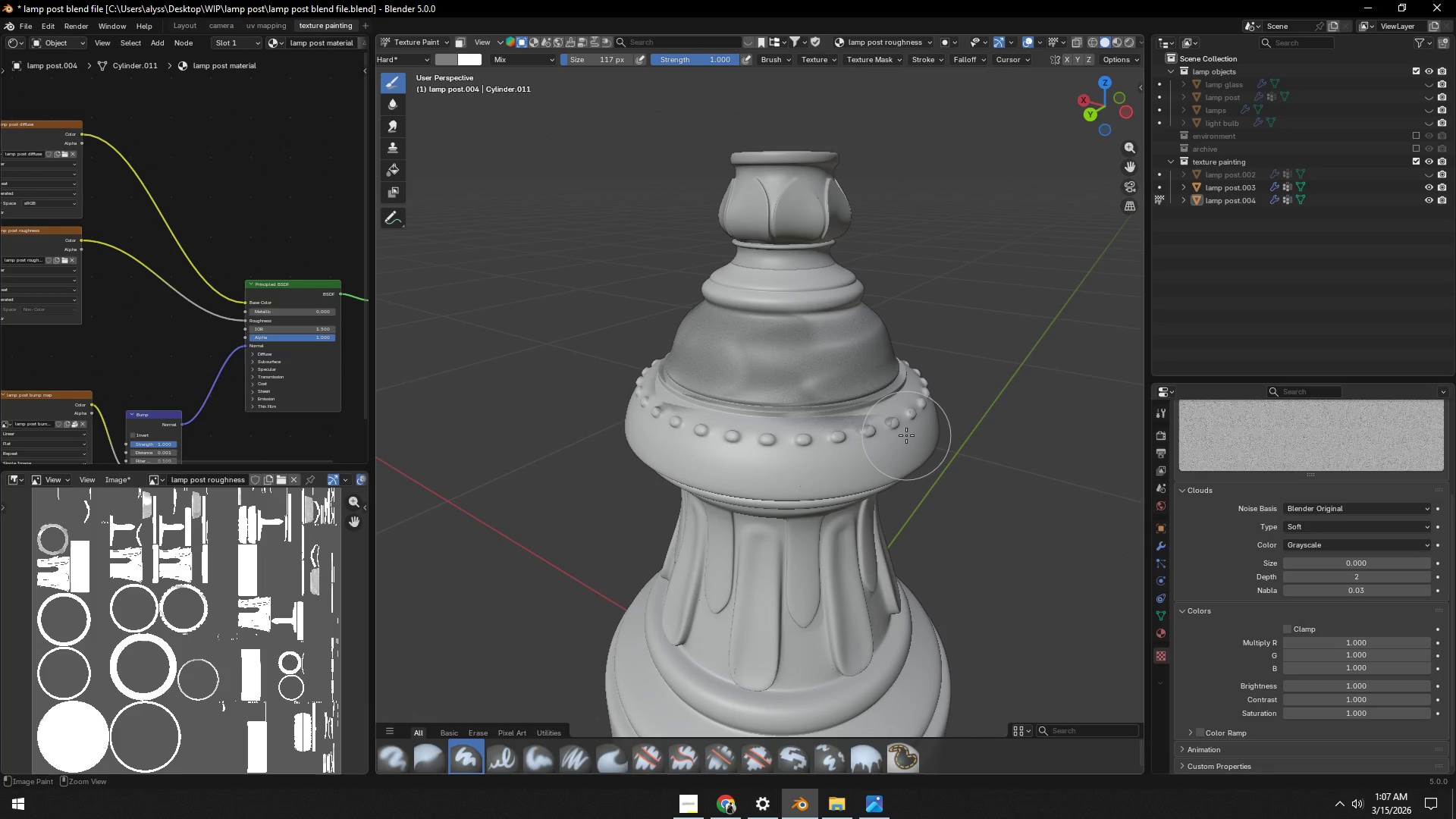 
key(Control+Z)
 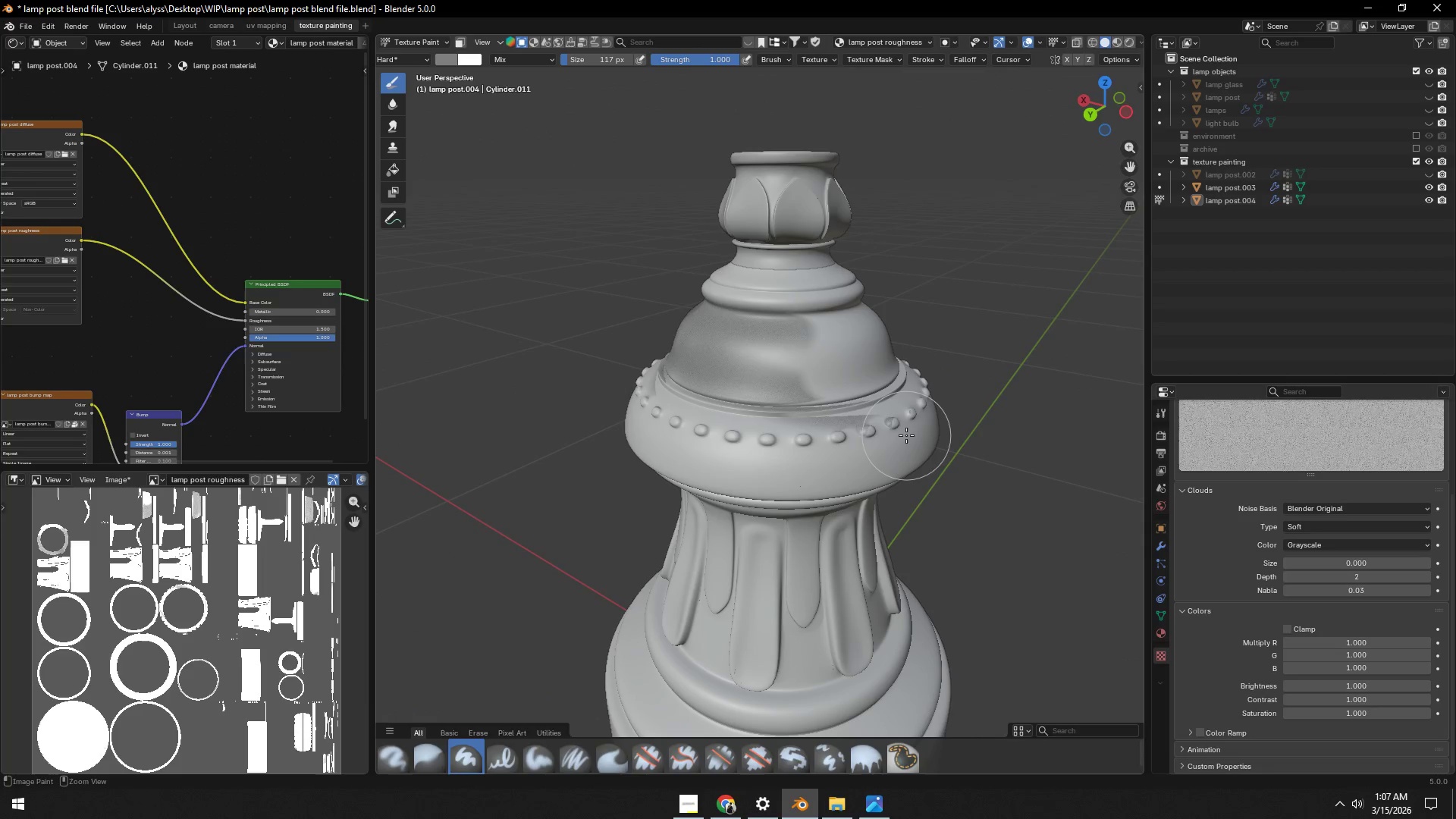 
key(Control+Z)
 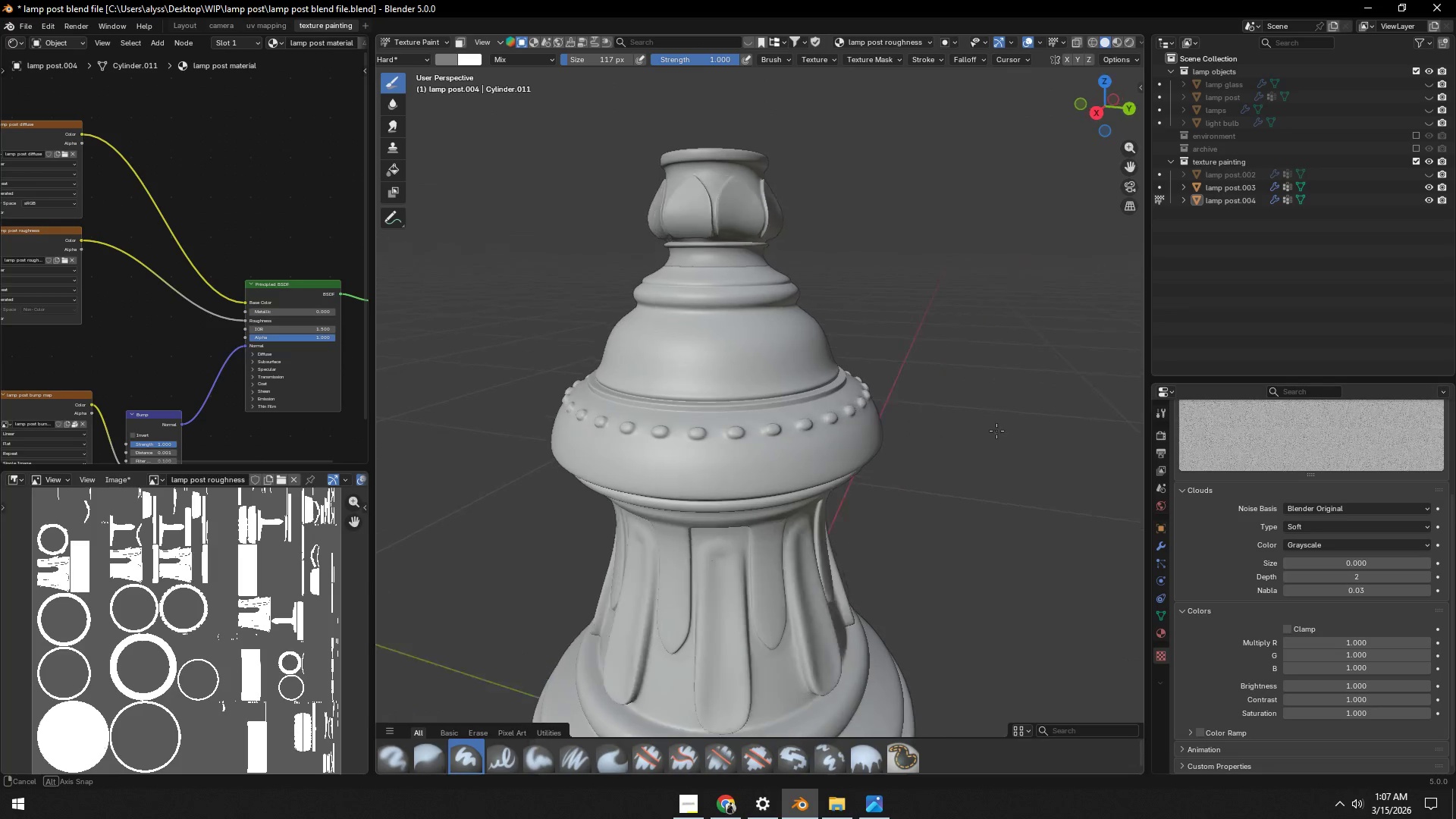 
scroll: coordinate [871, 444], scroll_direction: up, amount: 2.0
 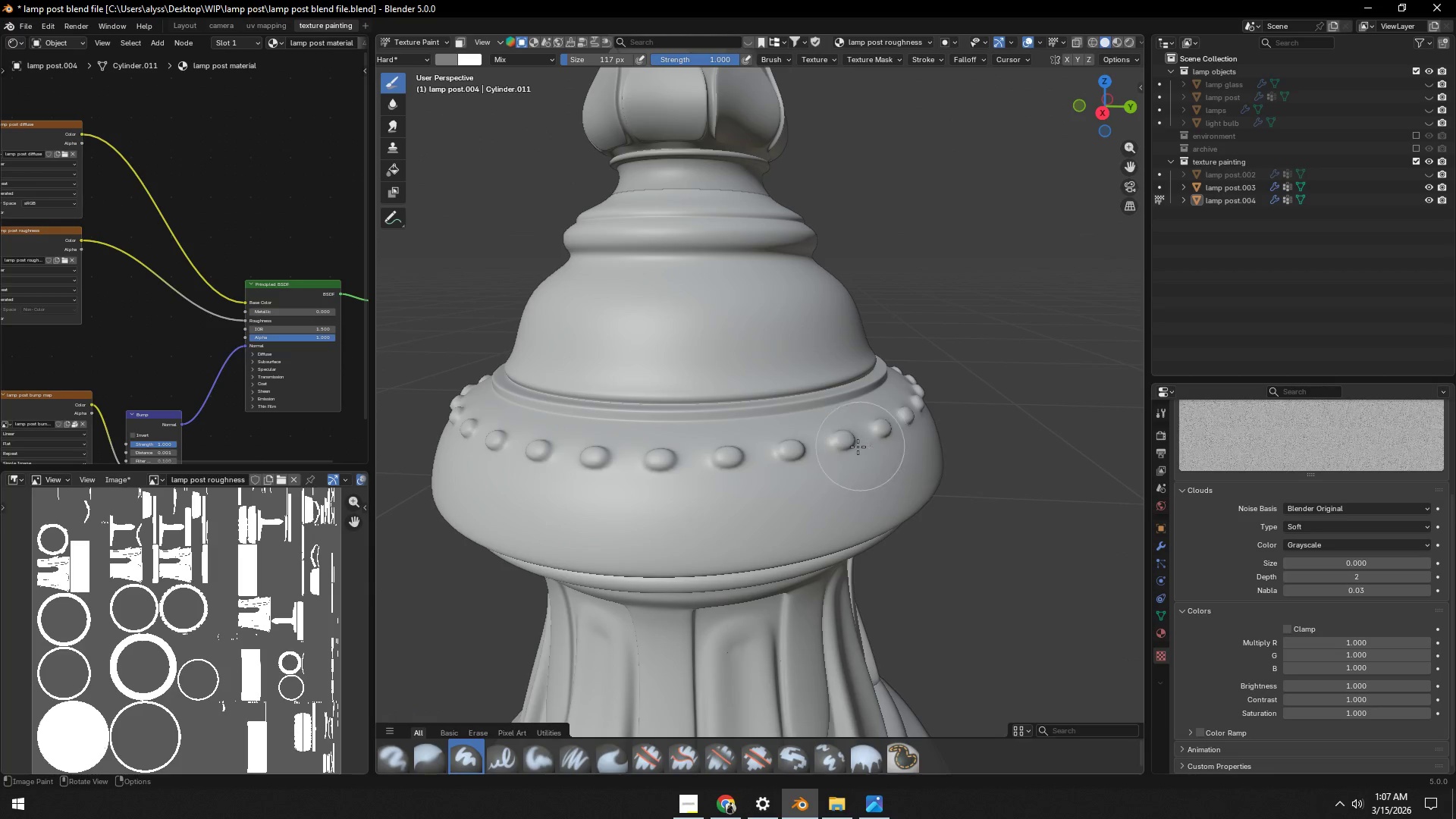 
key(Backquote)
 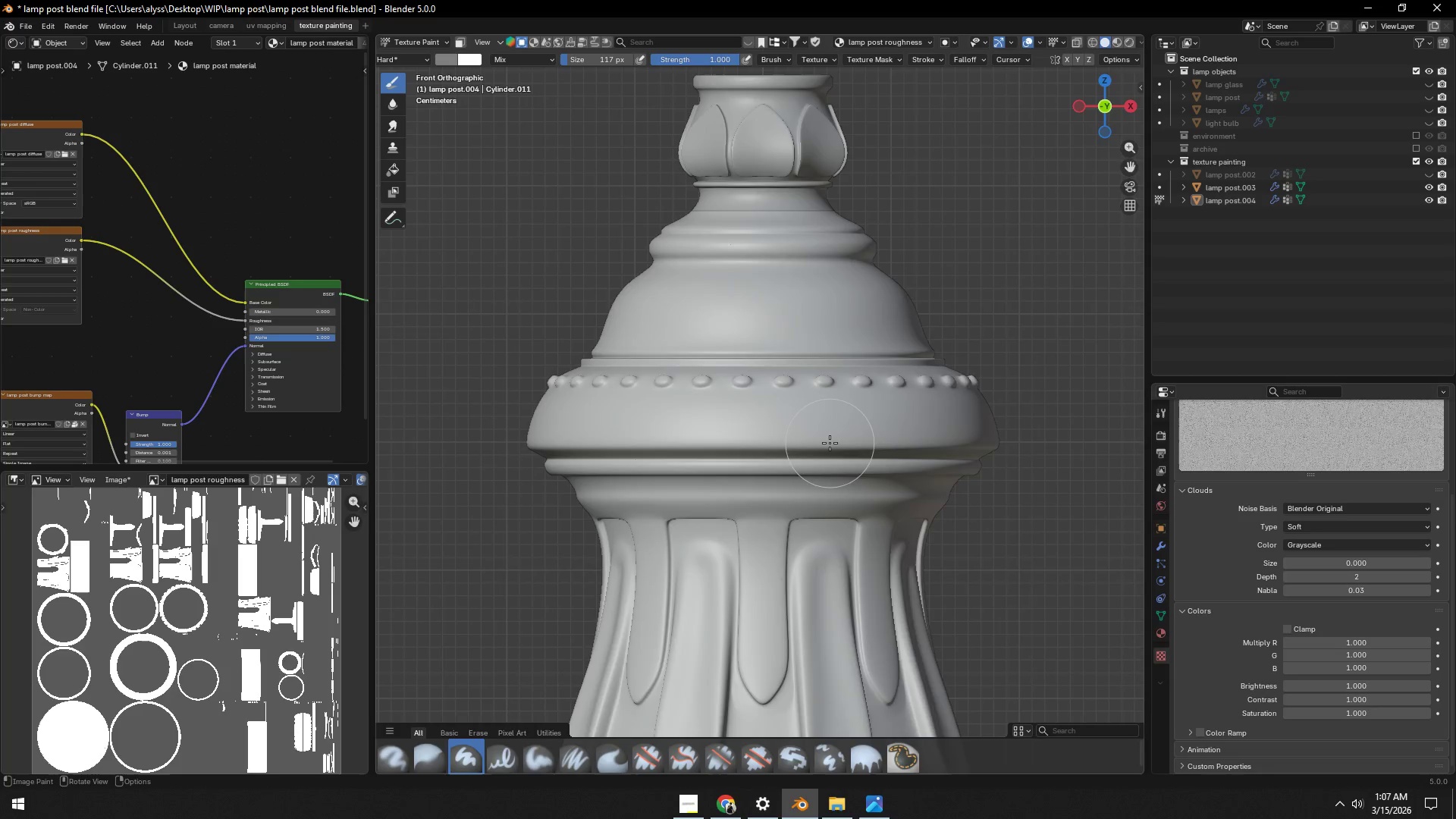 
scroll: coordinate [830, 444], scroll_direction: down, amount: 5.0
 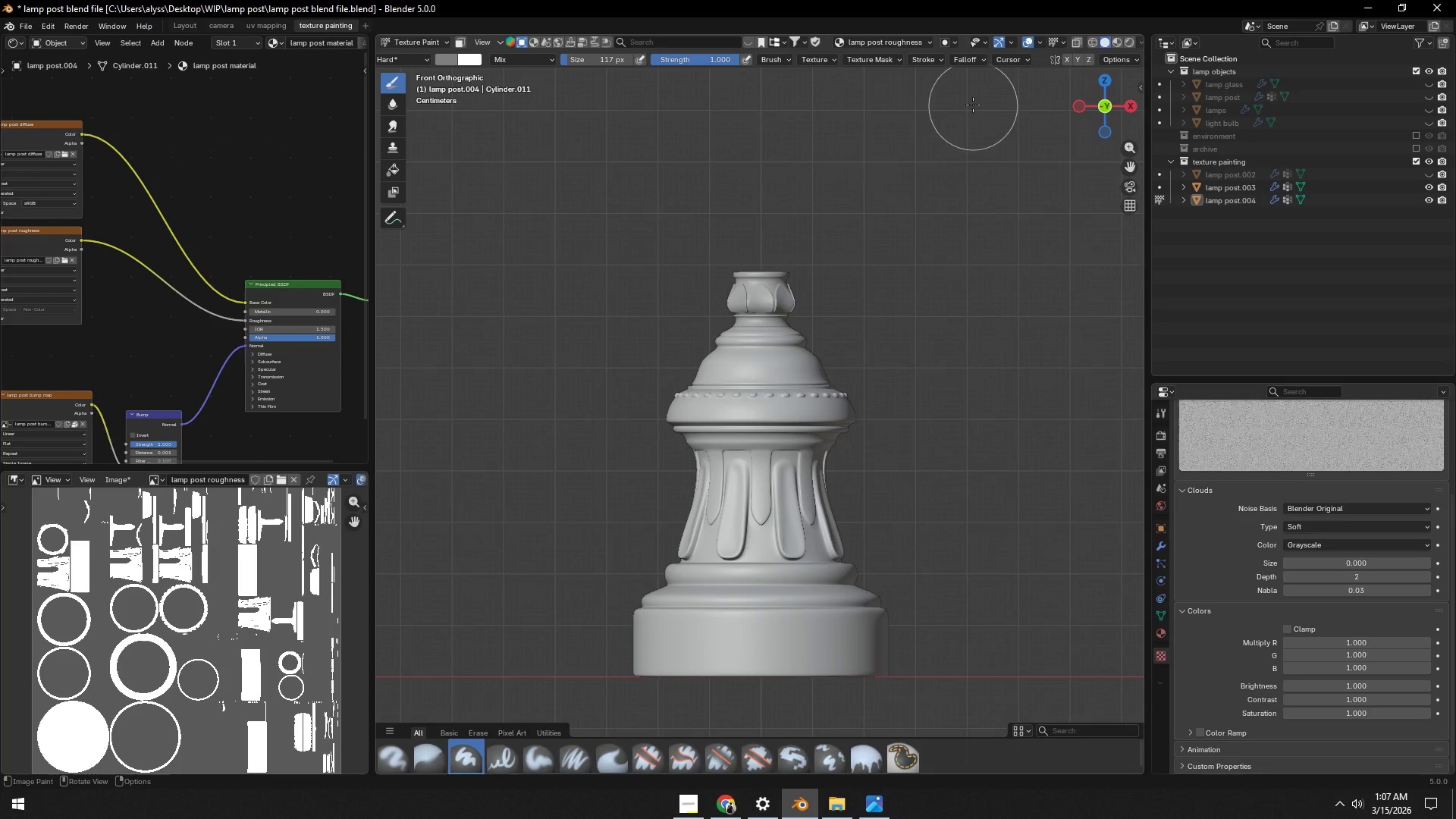 
left_click([935, 61])
 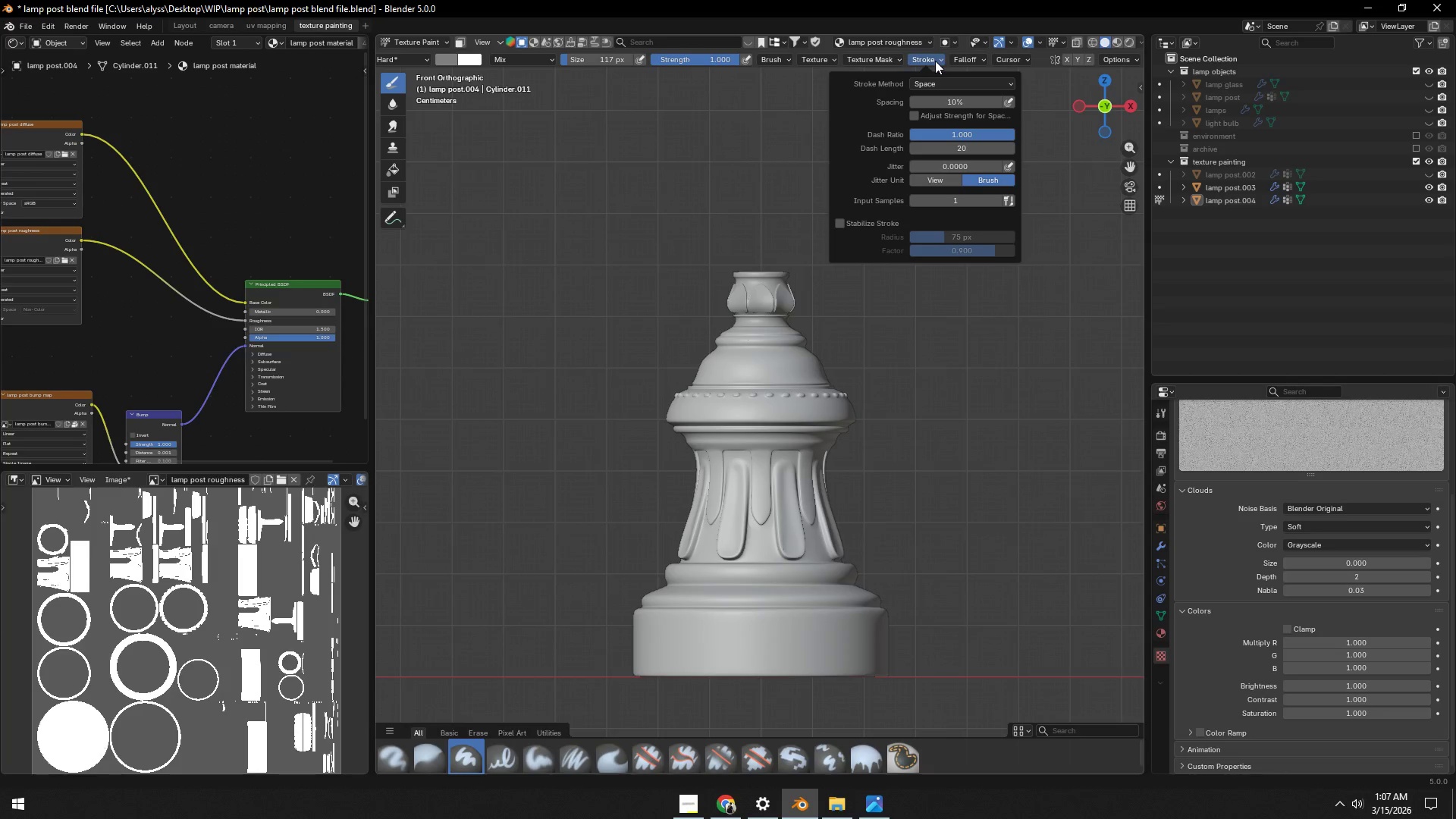 
mouse_move([869, 209])
 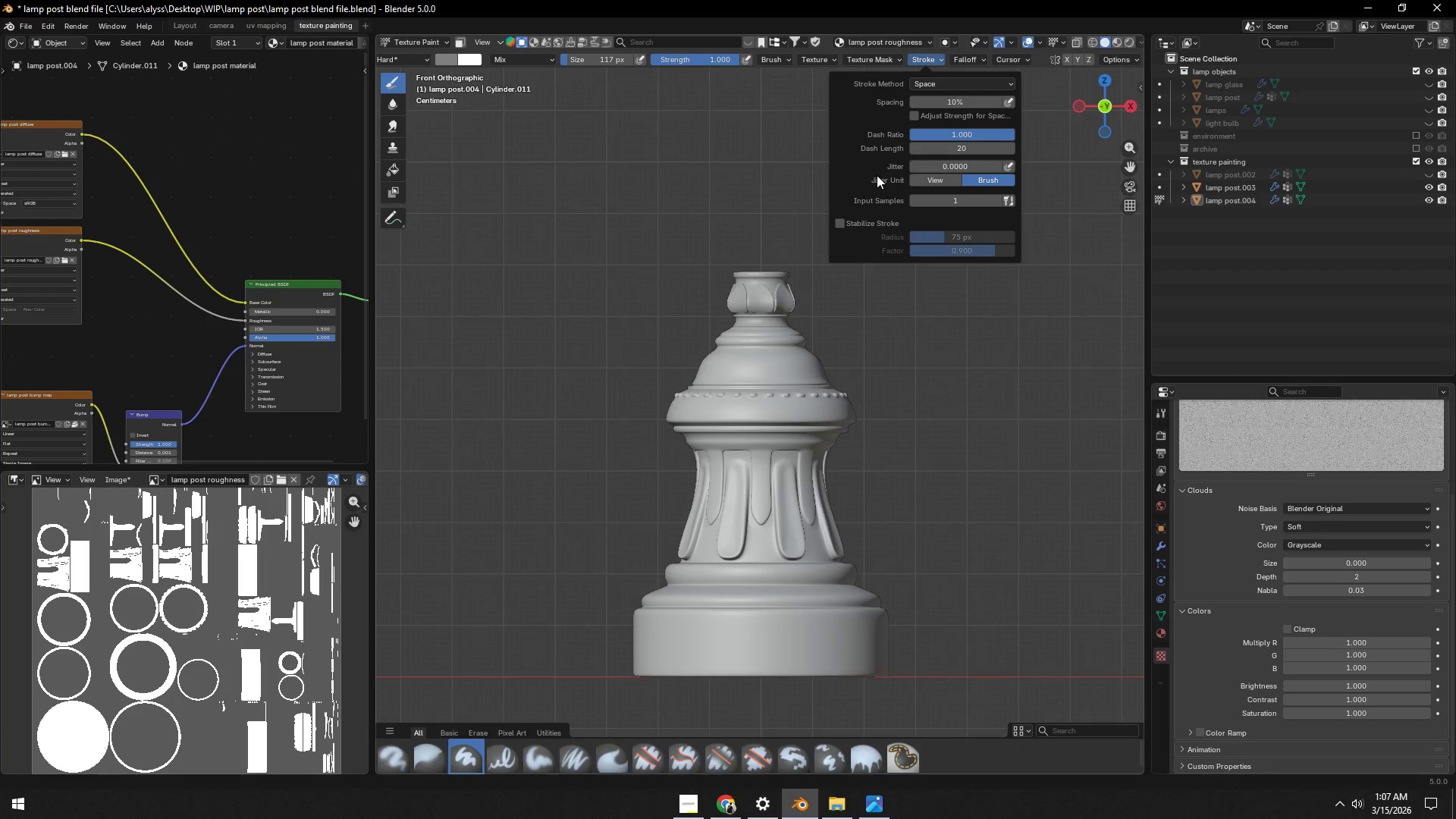 
left_click([730, 185])
 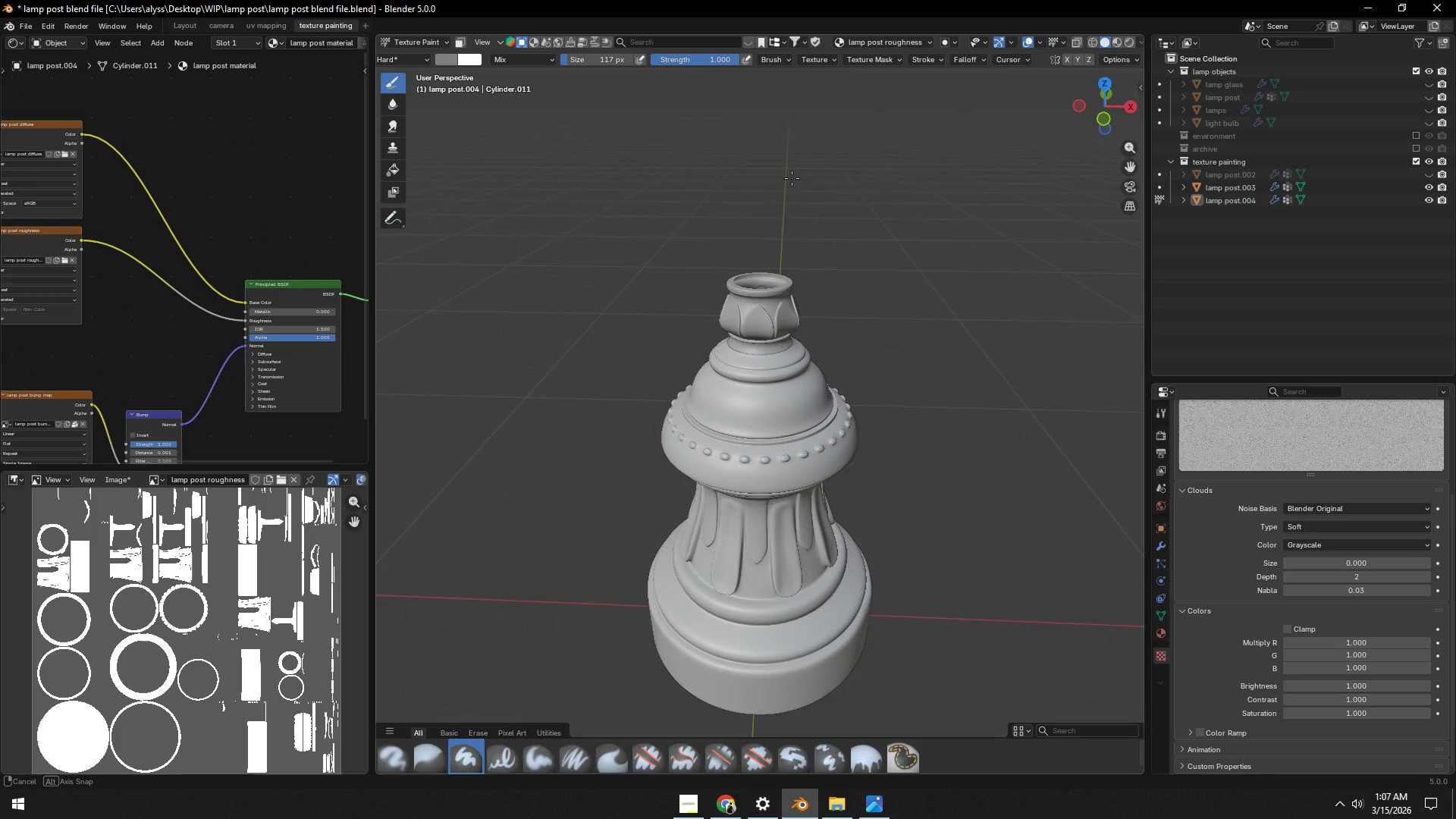 
scroll: coordinate [792, 184], scroll_direction: up, amount: 4.0
 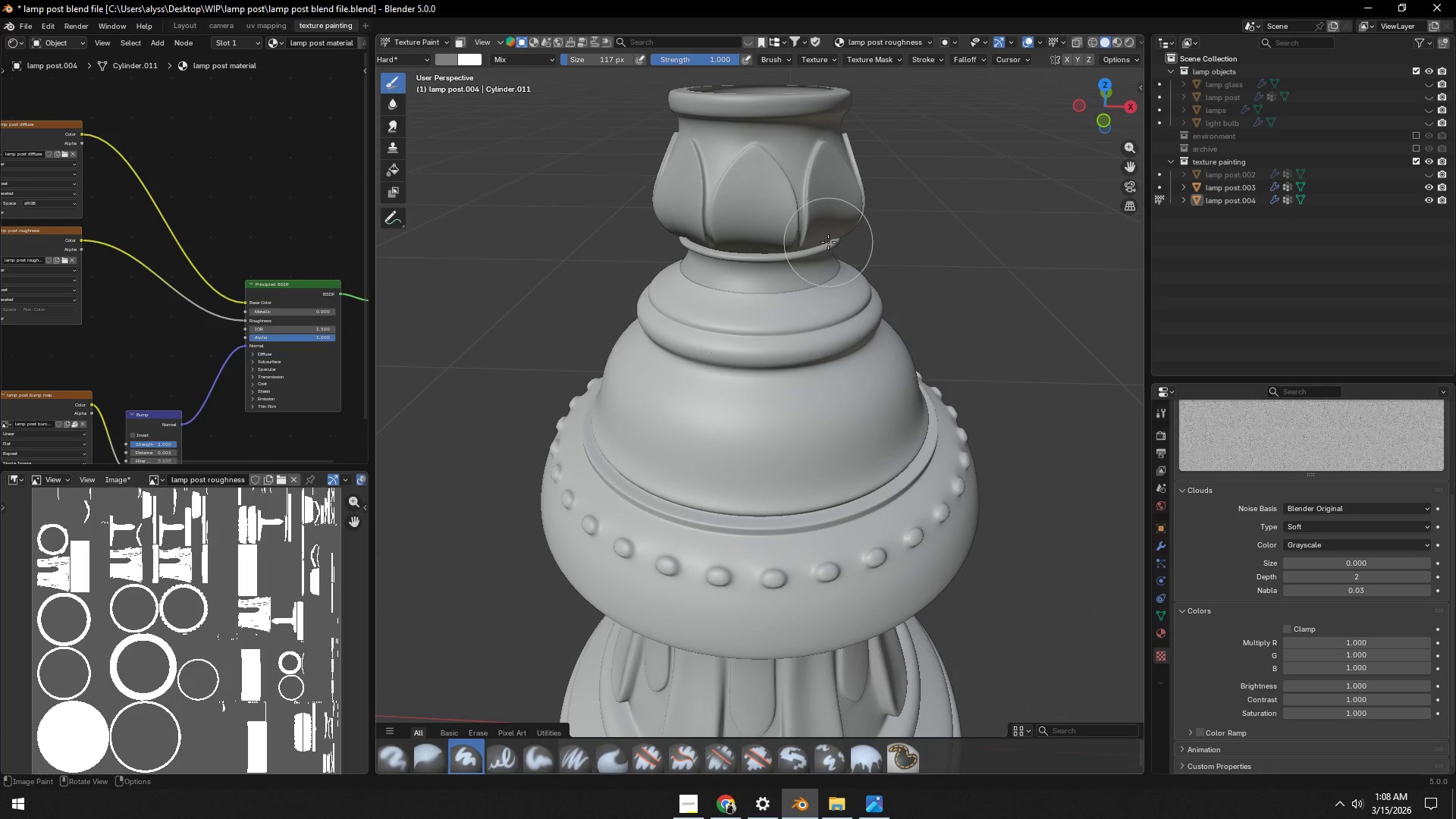 
hold_key(key=ShiftLeft, duration=0.44)
 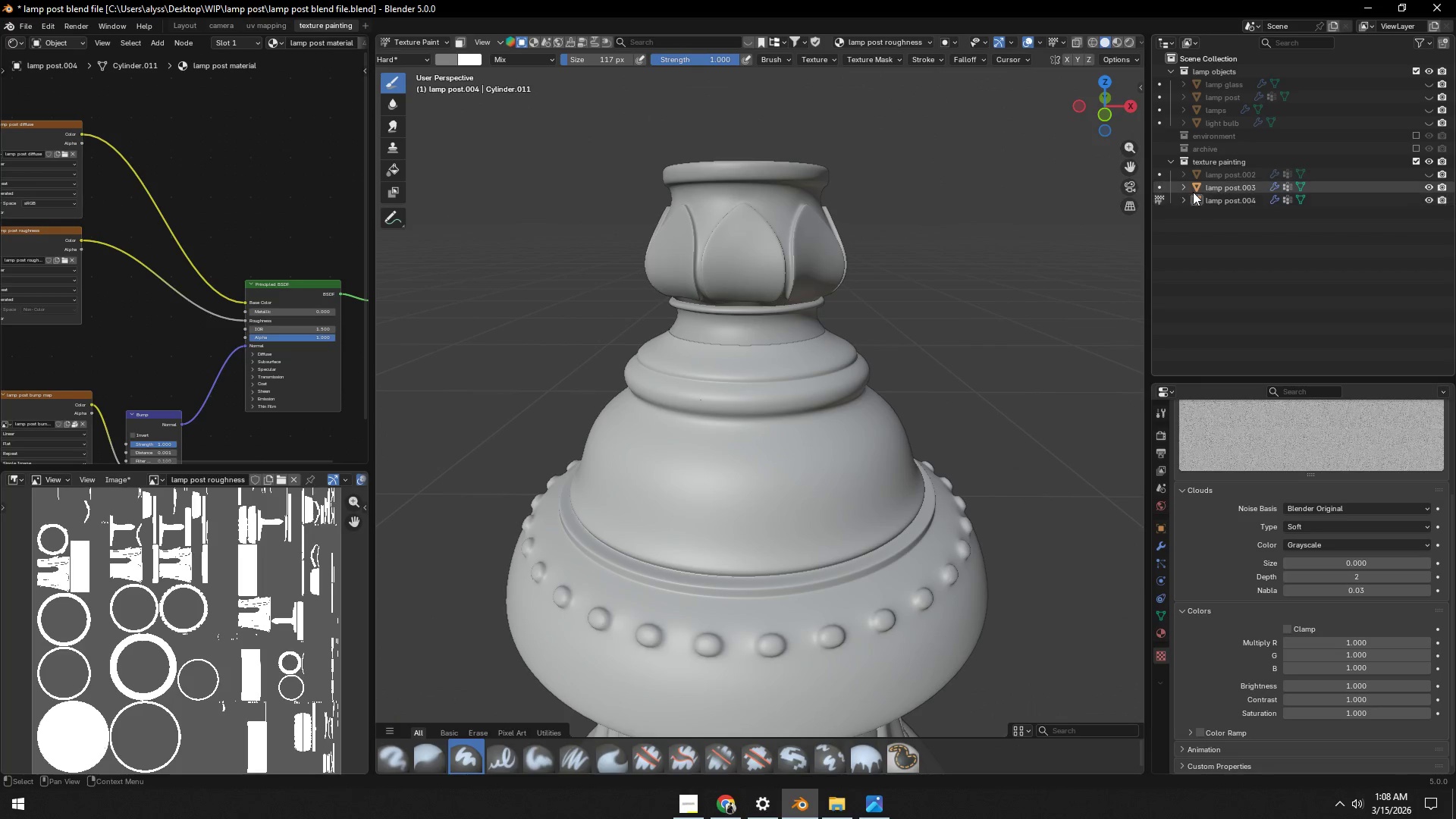 
left_click([1162, 186])
 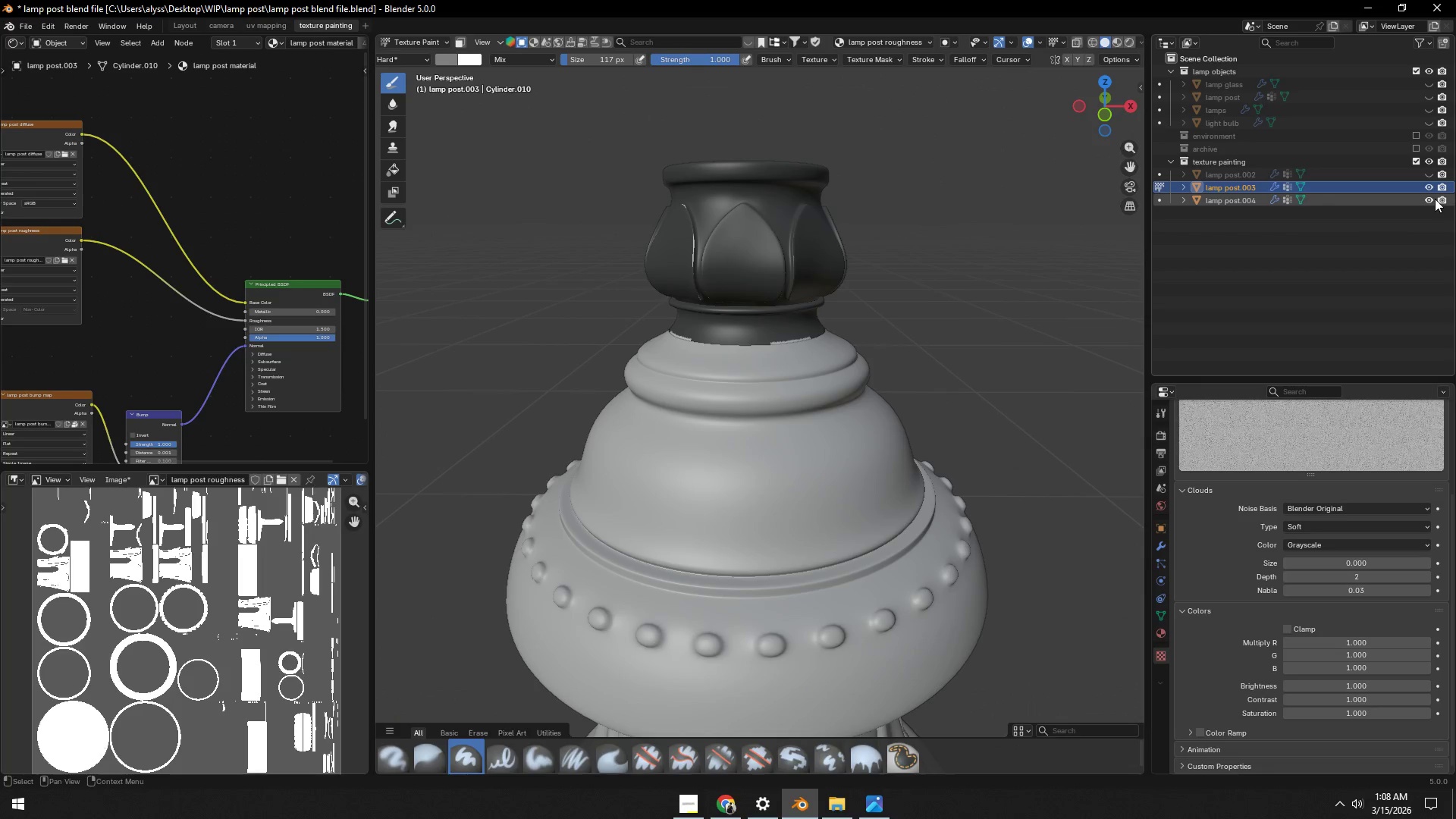 
left_click([1433, 199])
 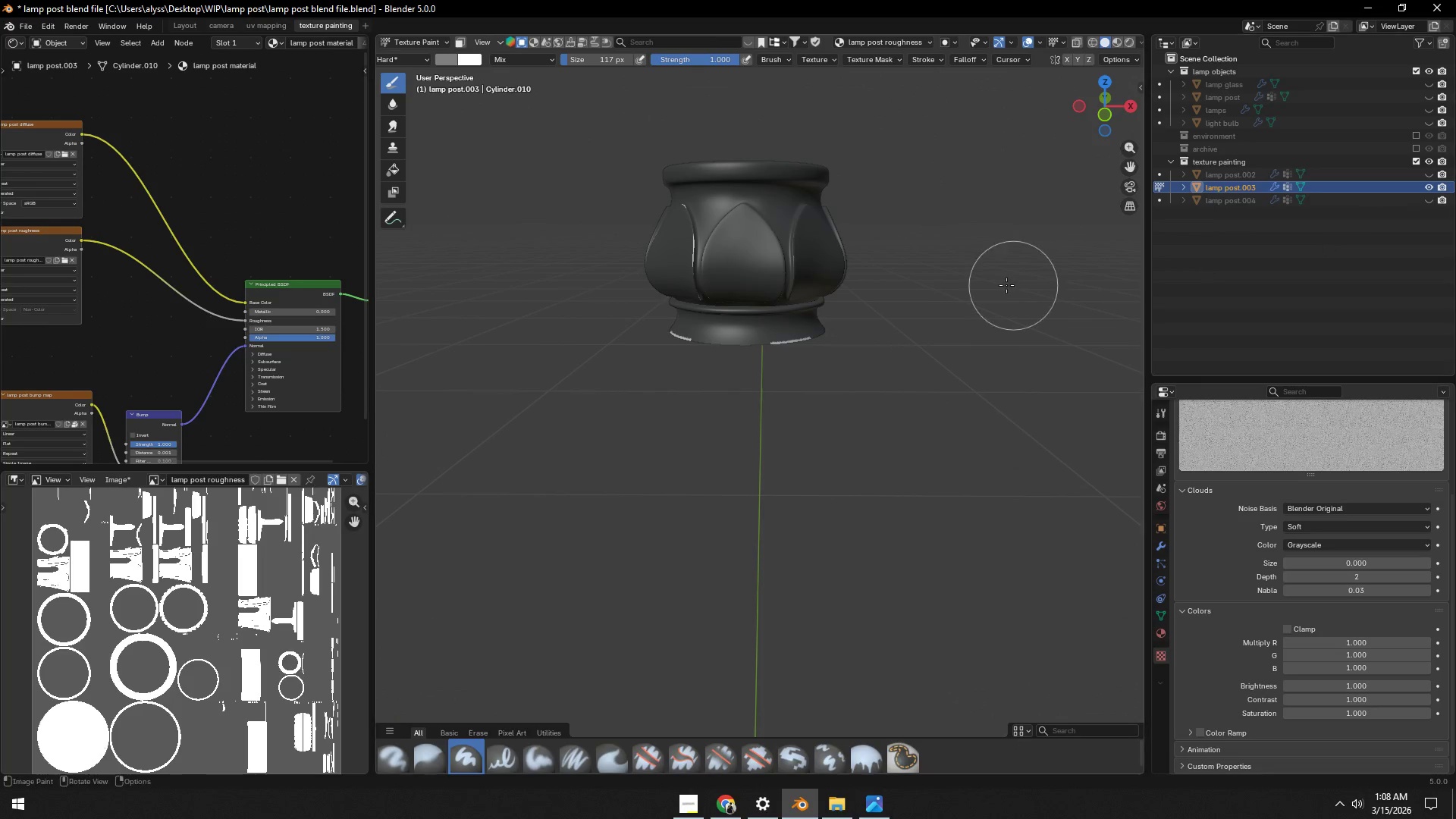 
hold_key(key=ShiftLeft, duration=0.48)
 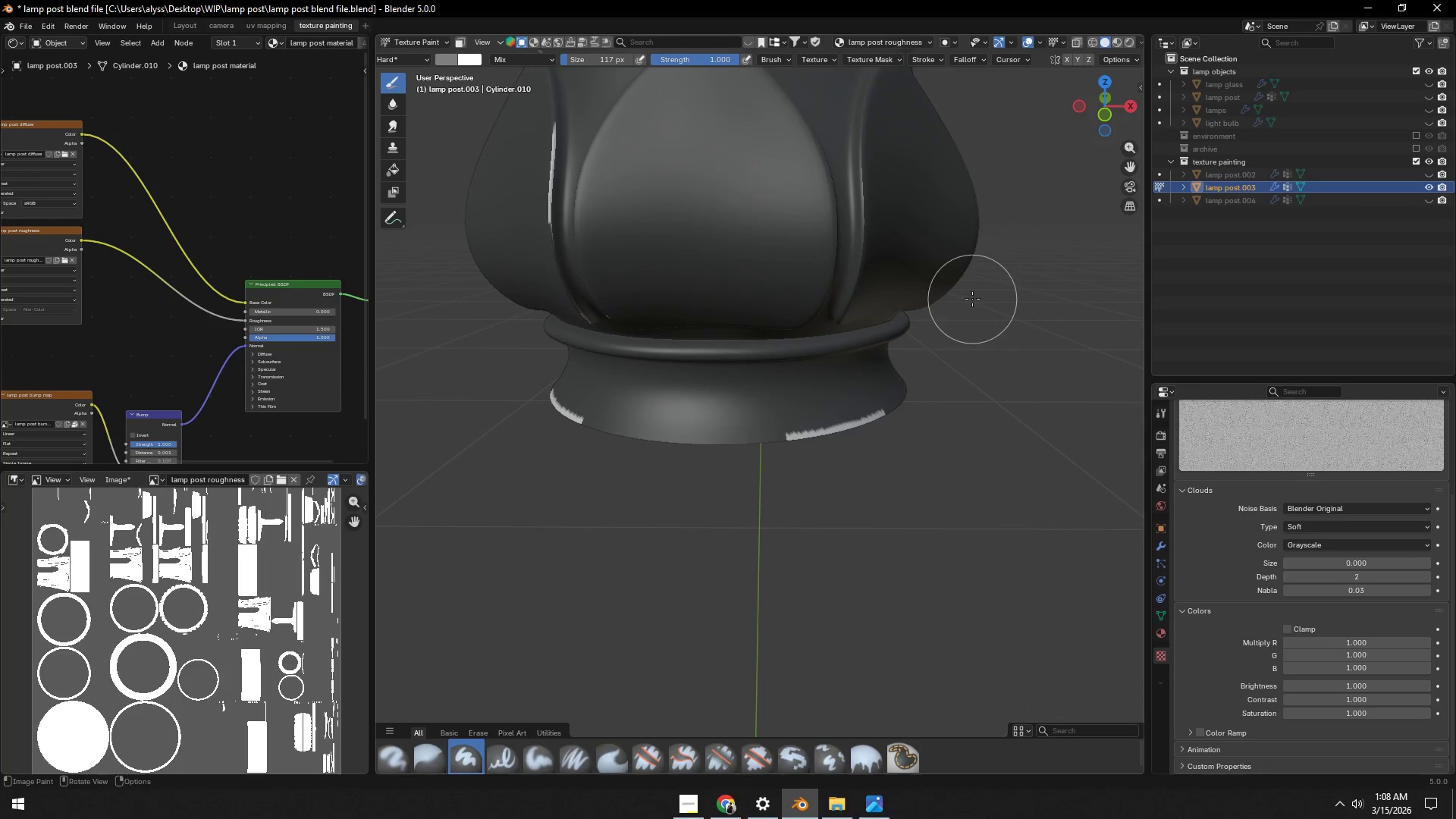 
scroll: coordinate [987, 282], scroll_direction: up, amount: 3.0
 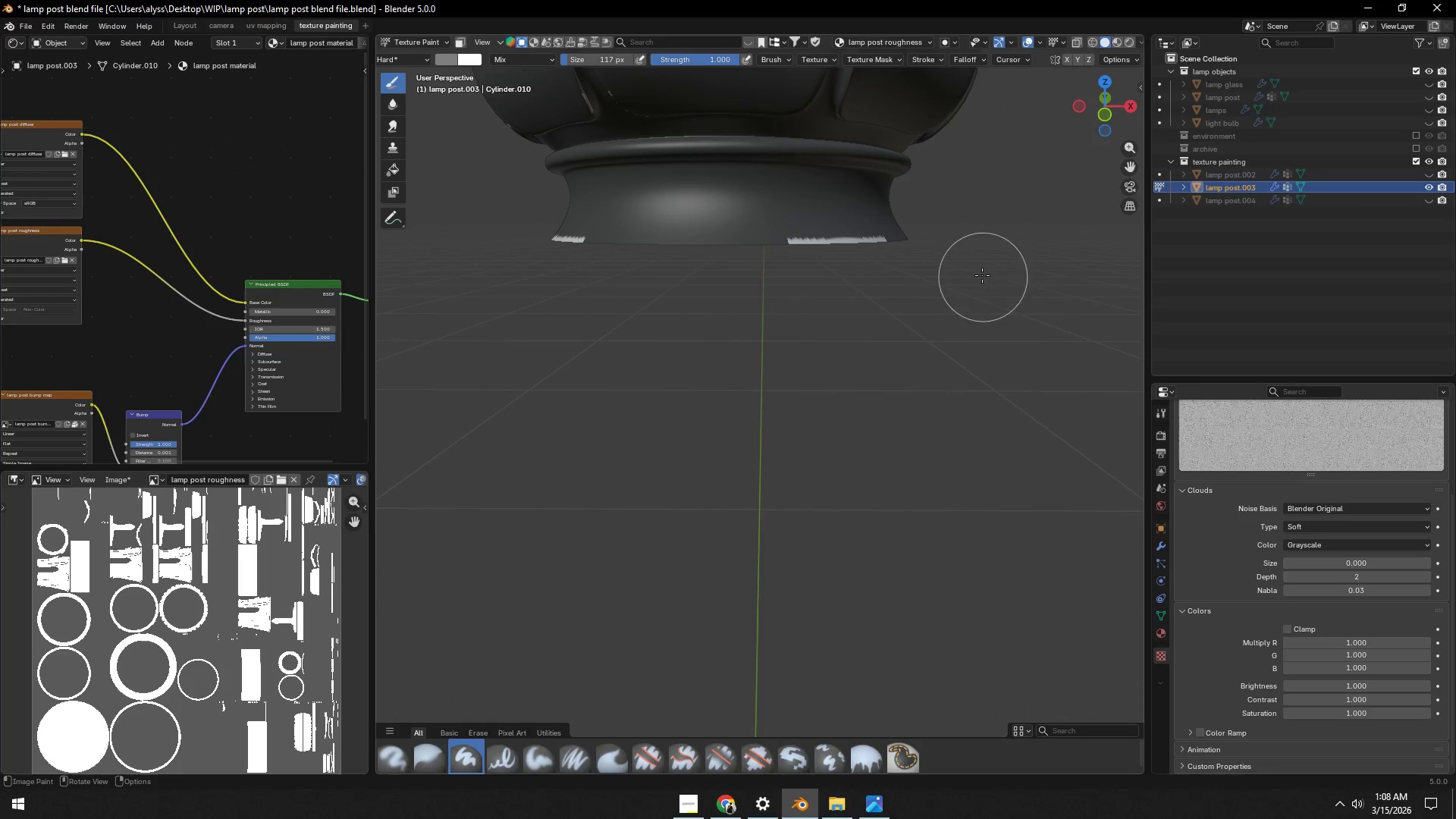 
scroll: coordinate [974, 303], scroll_direction: down, amount: 3.0
 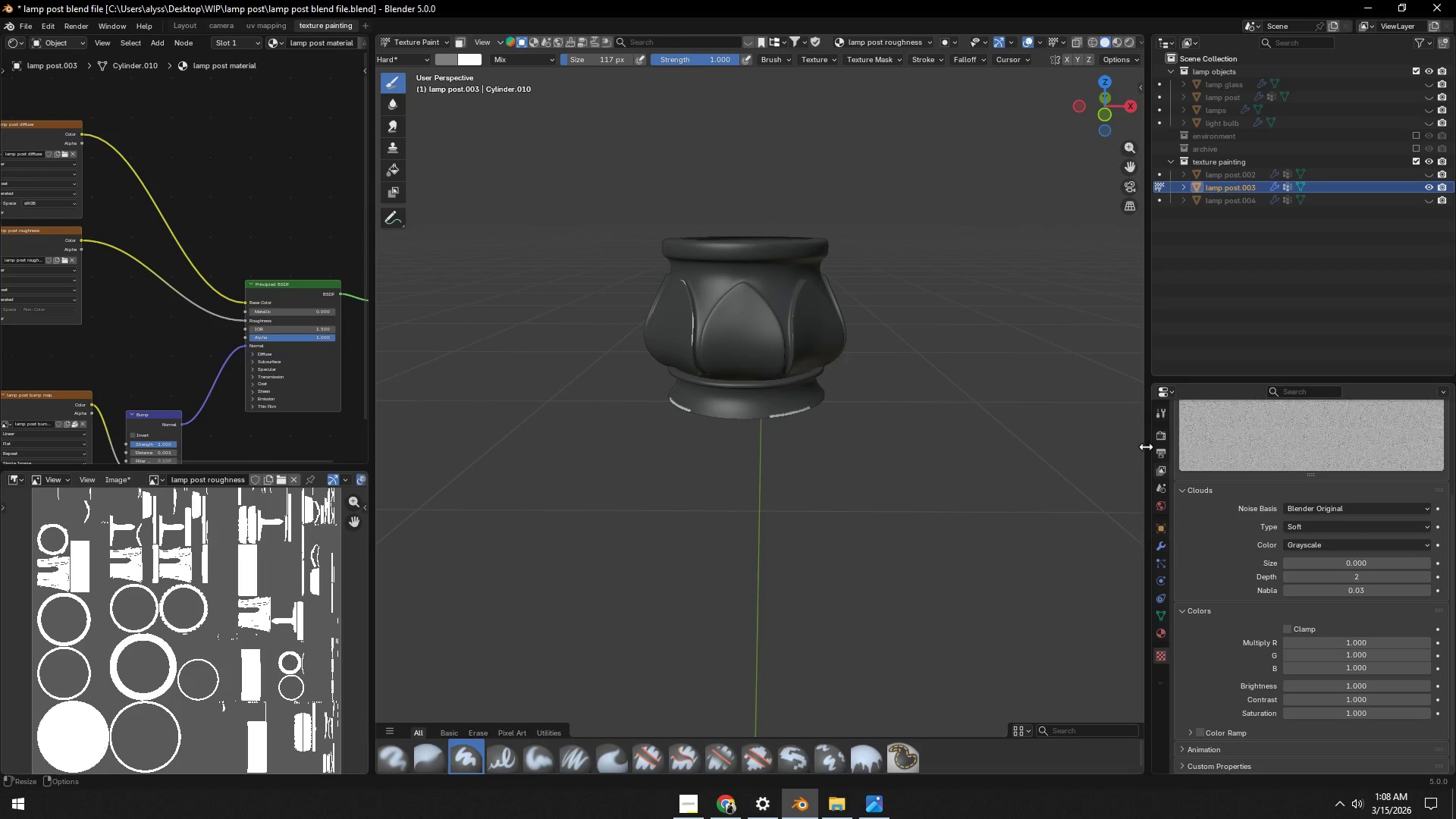 
left_click([1159, 412])
 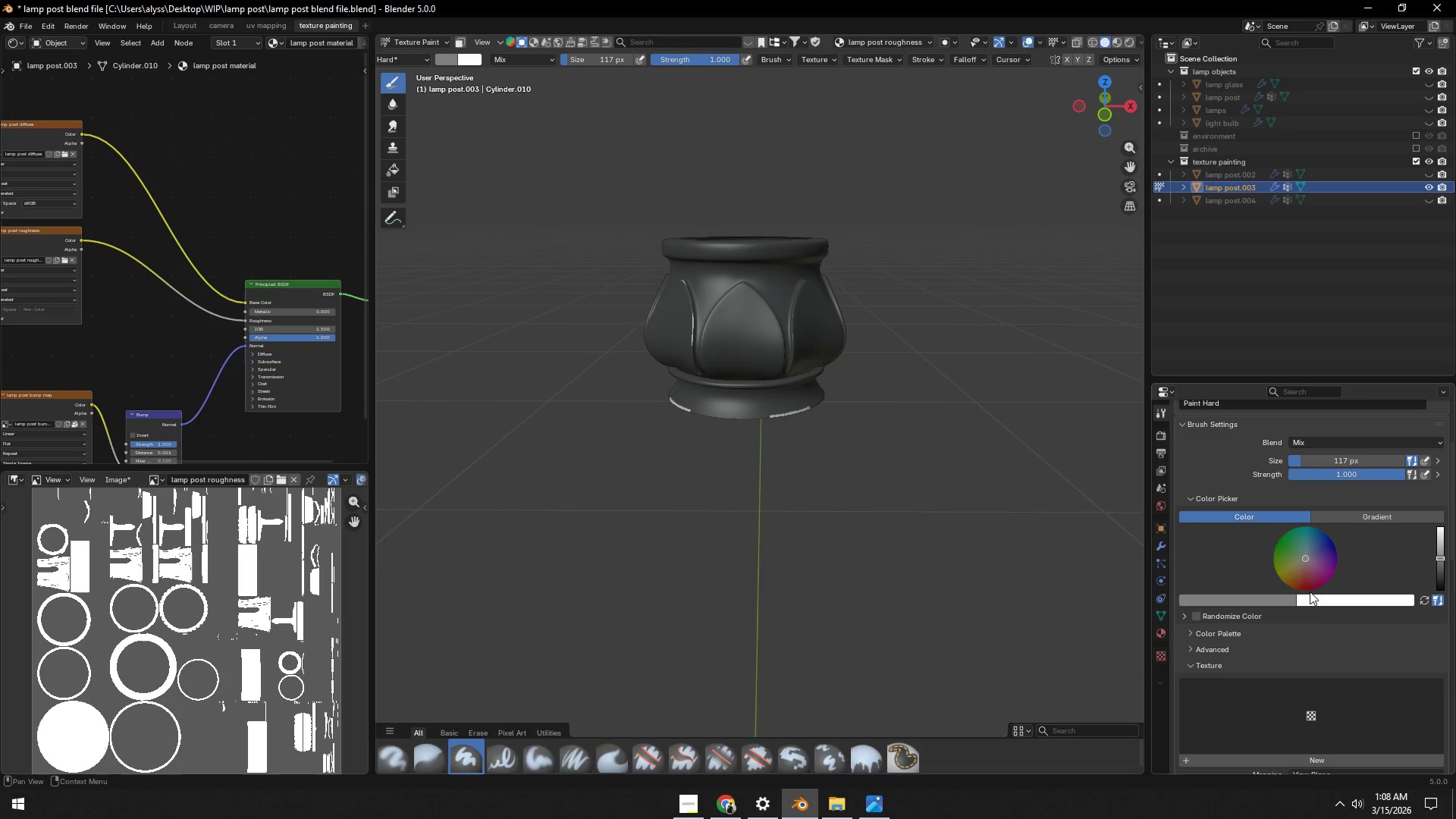 
scroll: coordinate [1335, 649], scroll_direction: down, amount: 5.0
 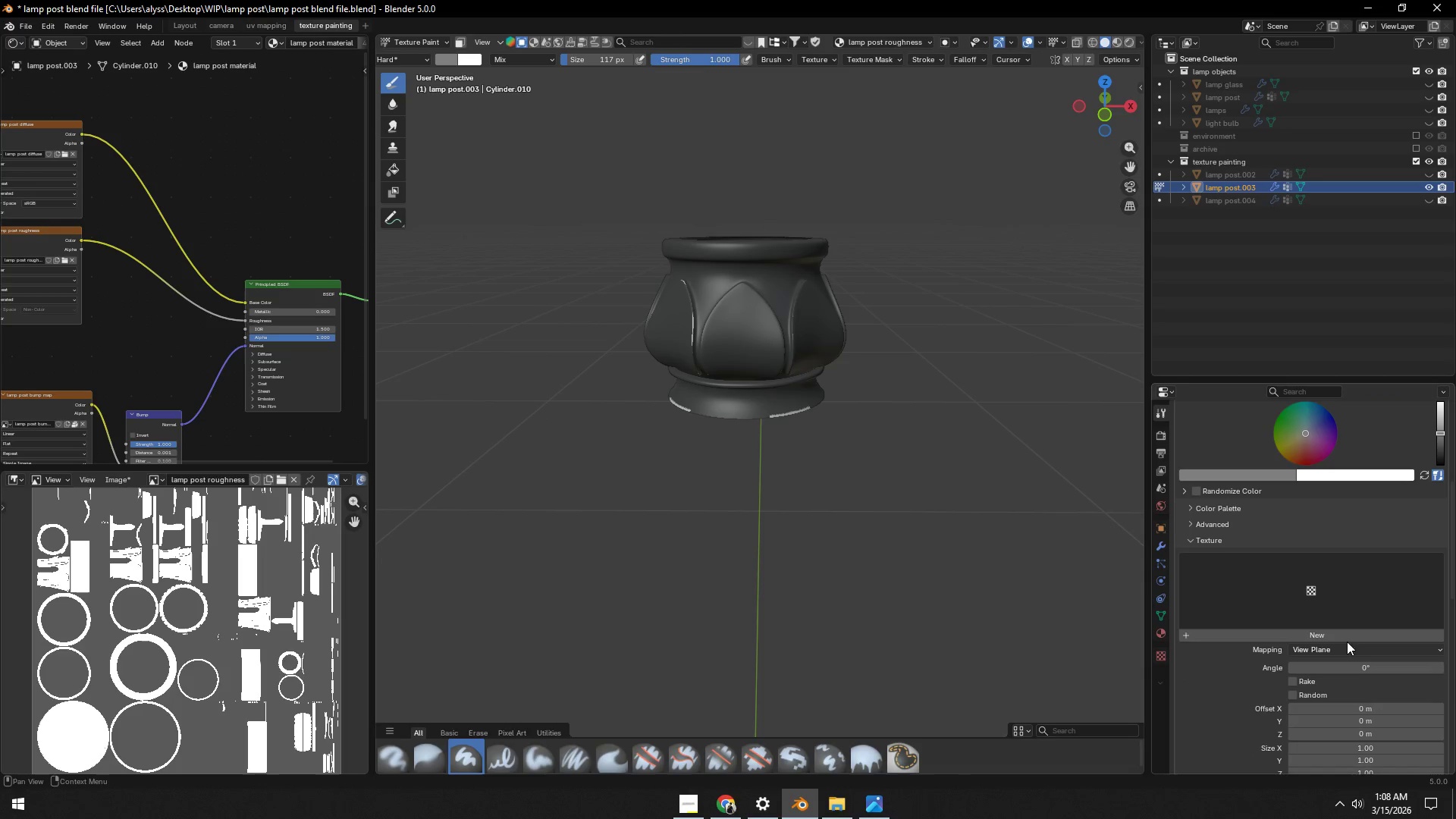 
scroll: coordinate [1230, 563], scroll_direction: up, amount: 4.0
 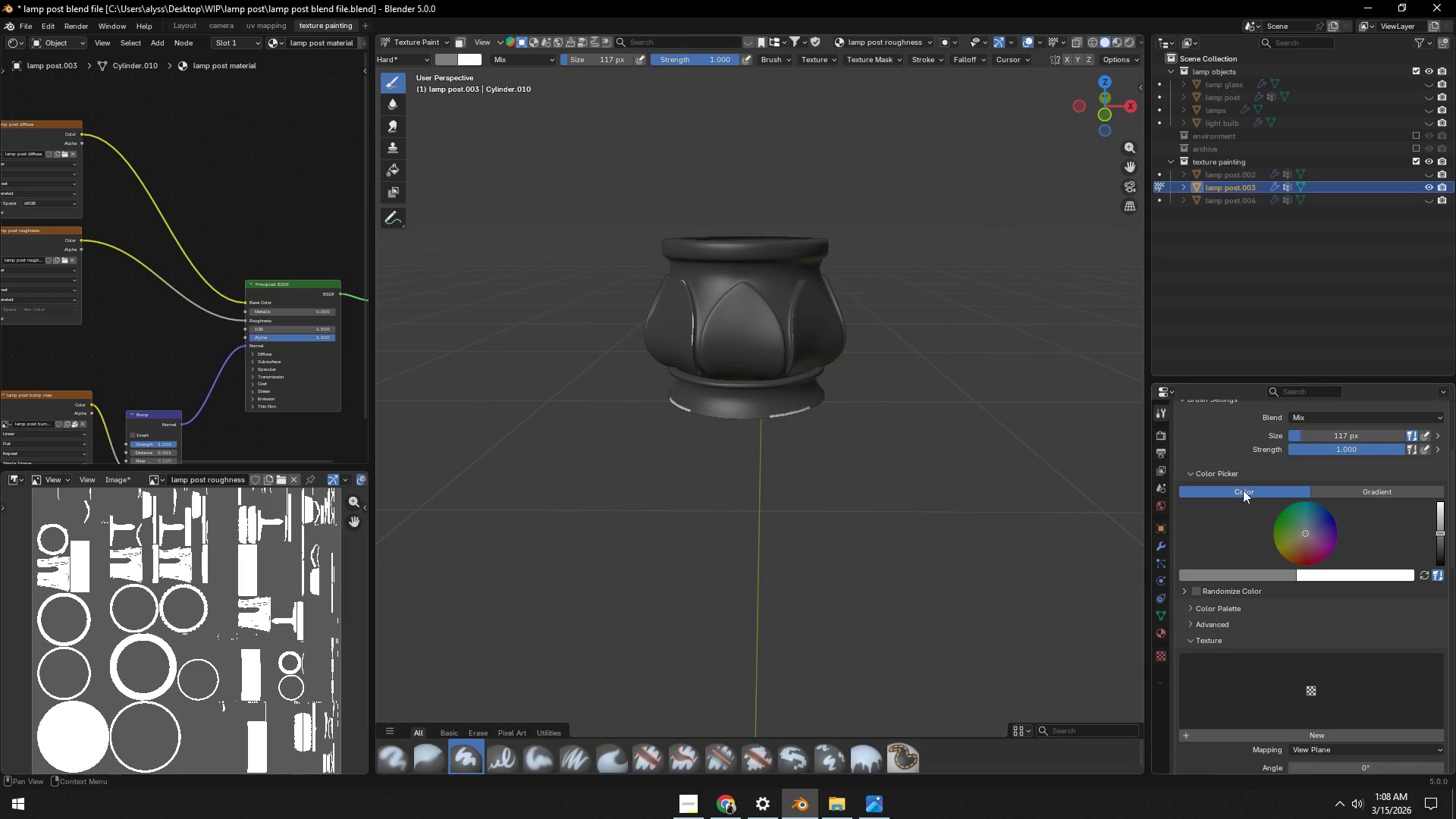 
scroll: coordinate [1349, 612], scroll_direction: down, amount: 16.0
 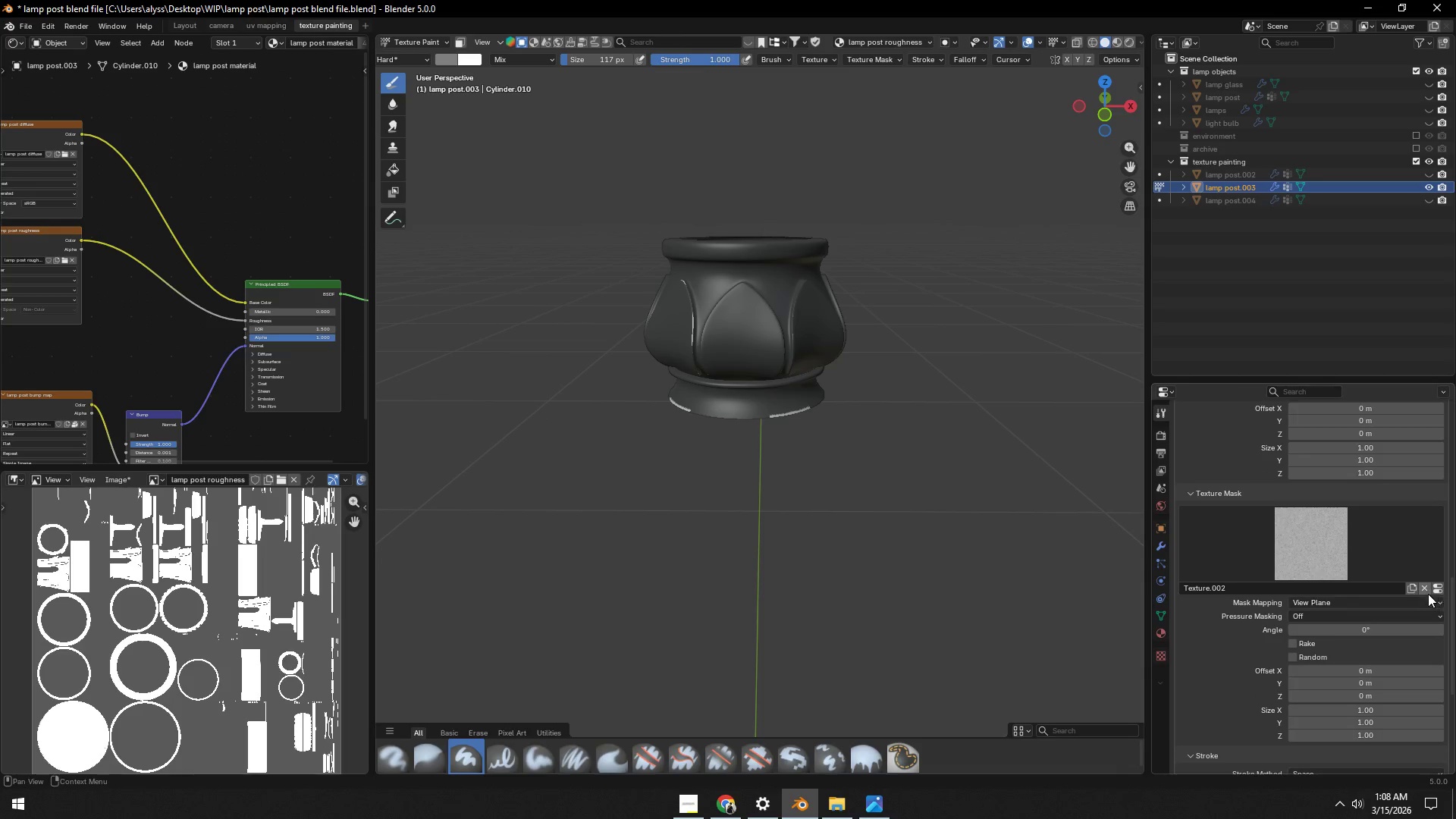 
left_click([1424, 591])
 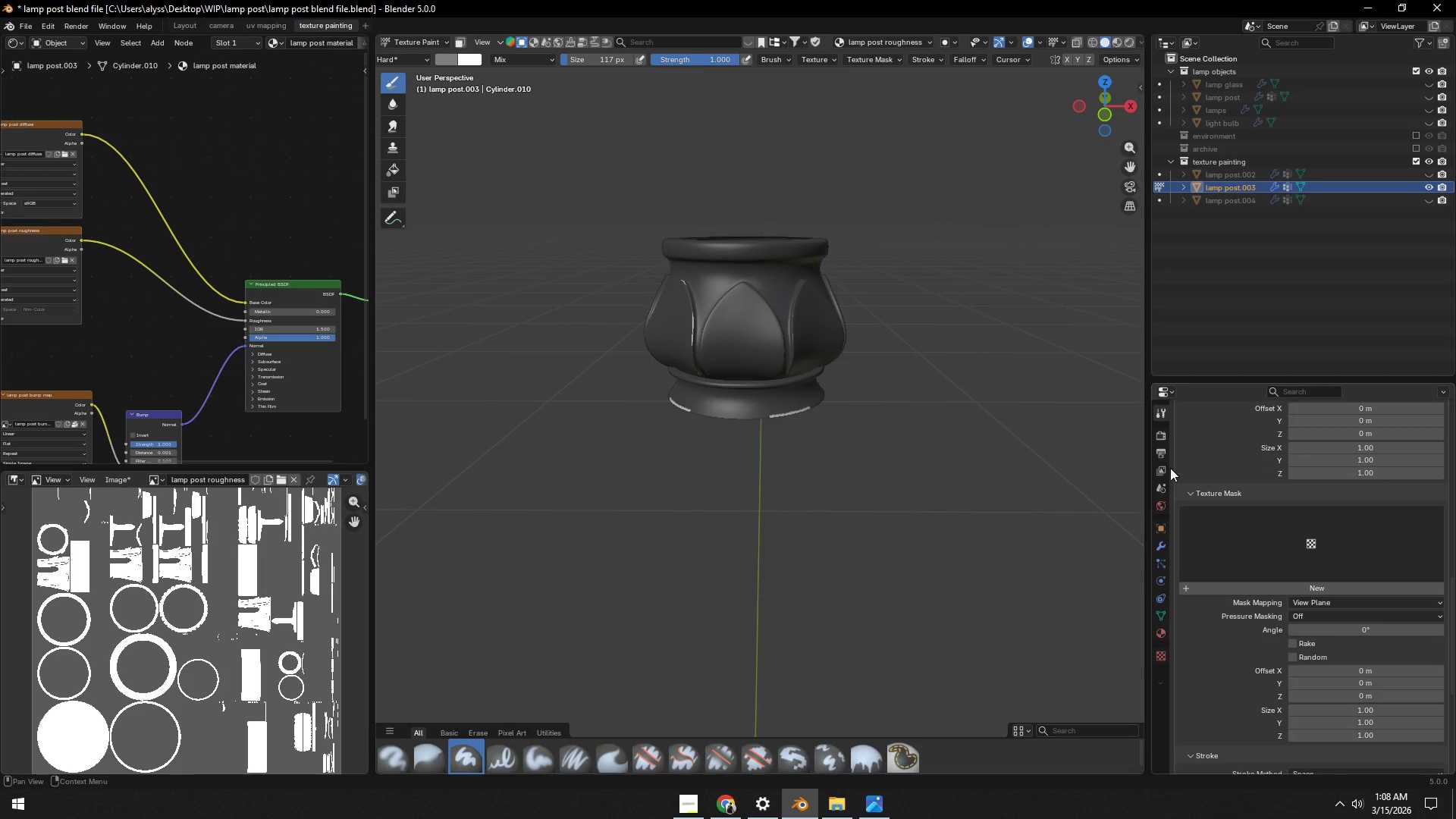 
left_click([1164, 438])
 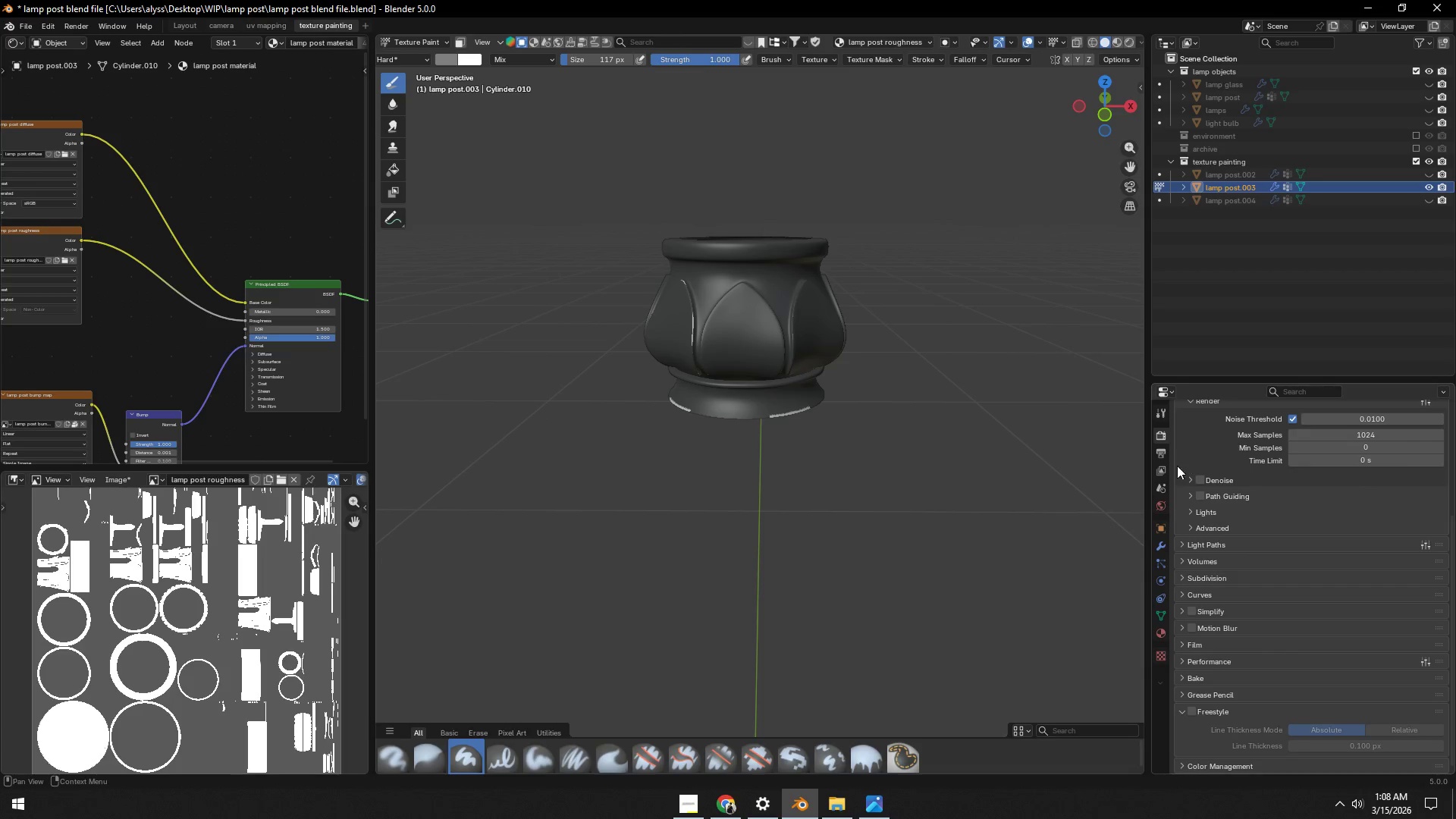 
left_click([1161, 466])
 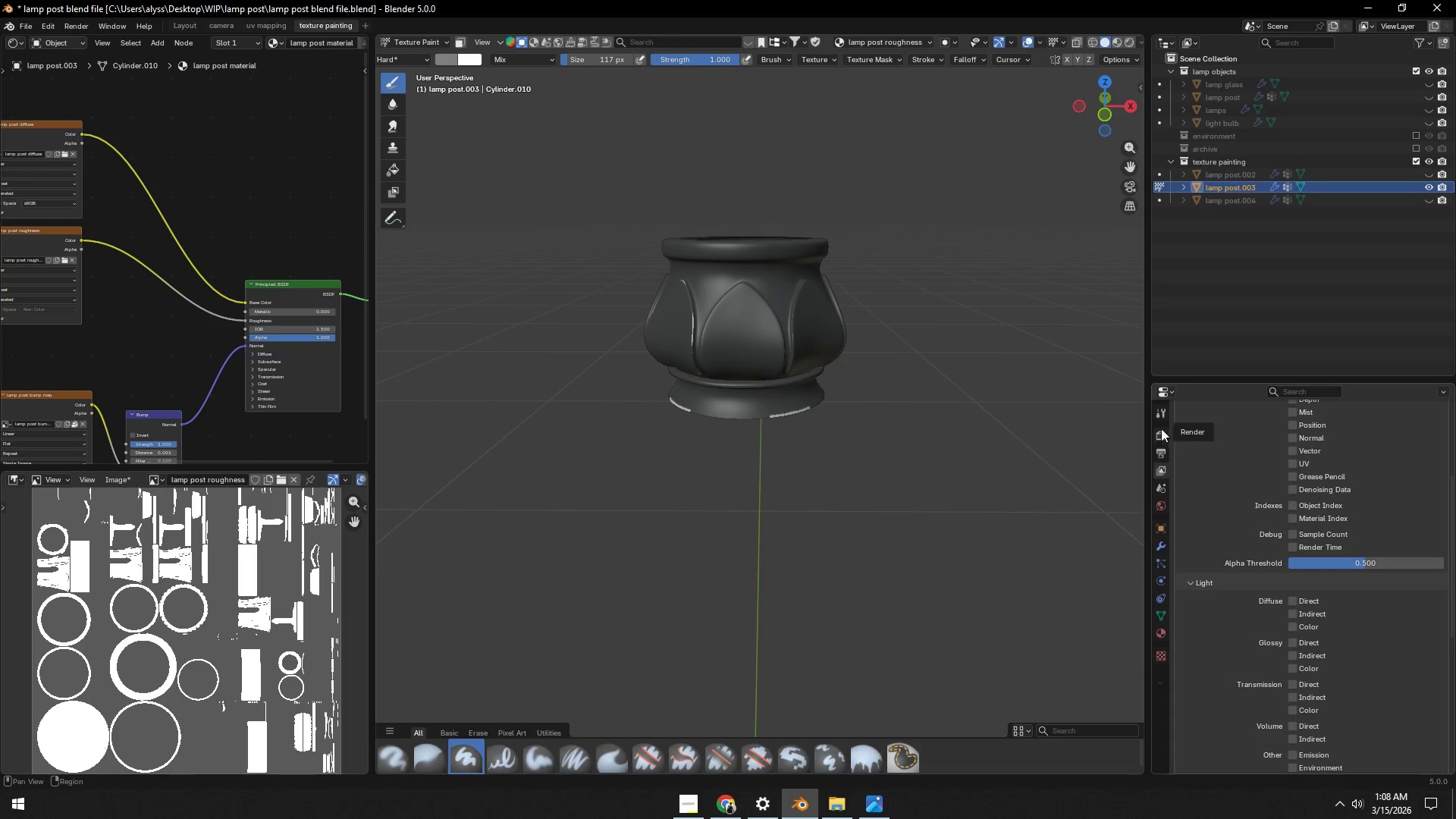 
left_click([1159, 413])
 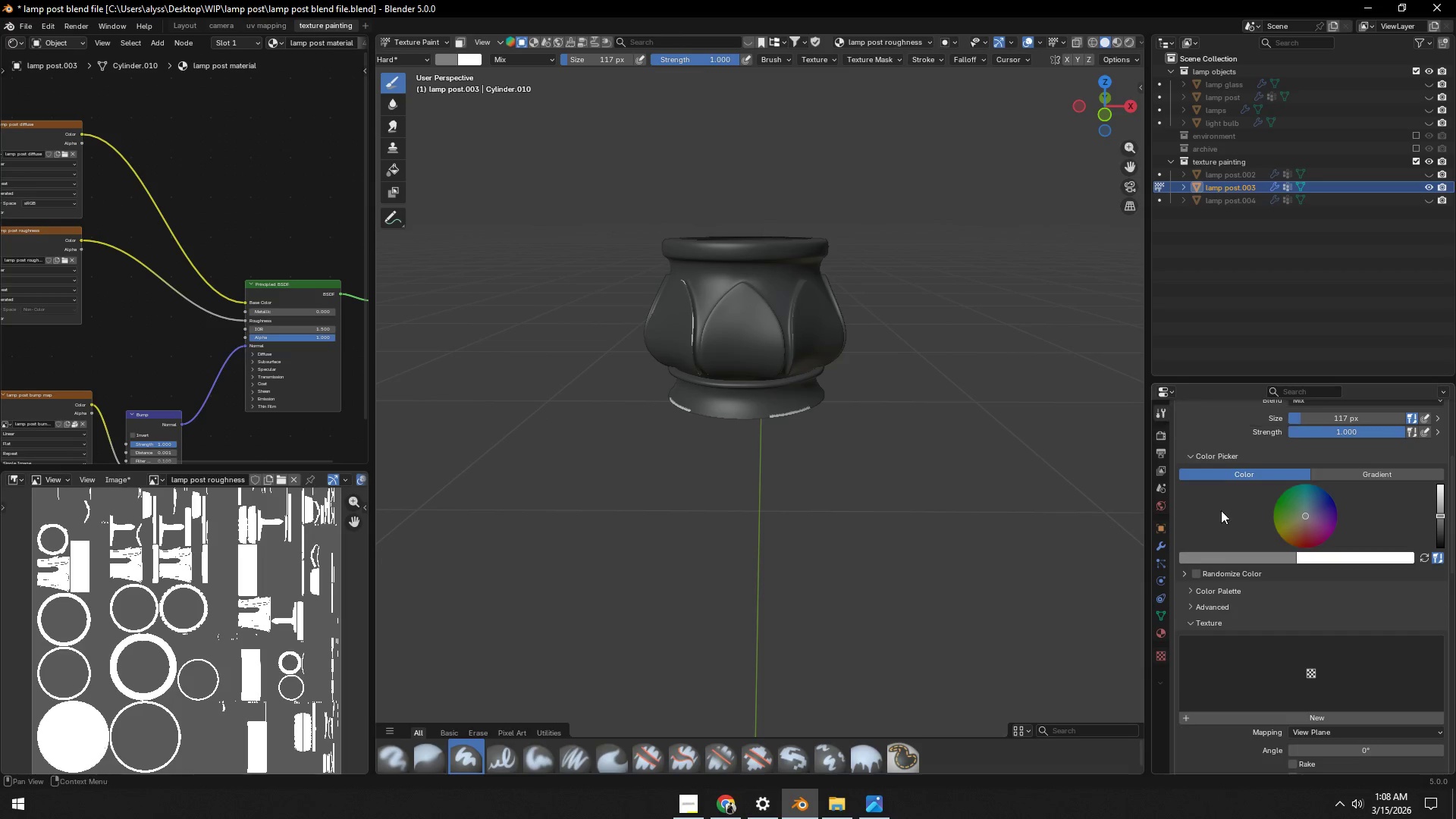 
scroll: coordinate [1257, 556], scroll_direction: down, amount: 1.0
 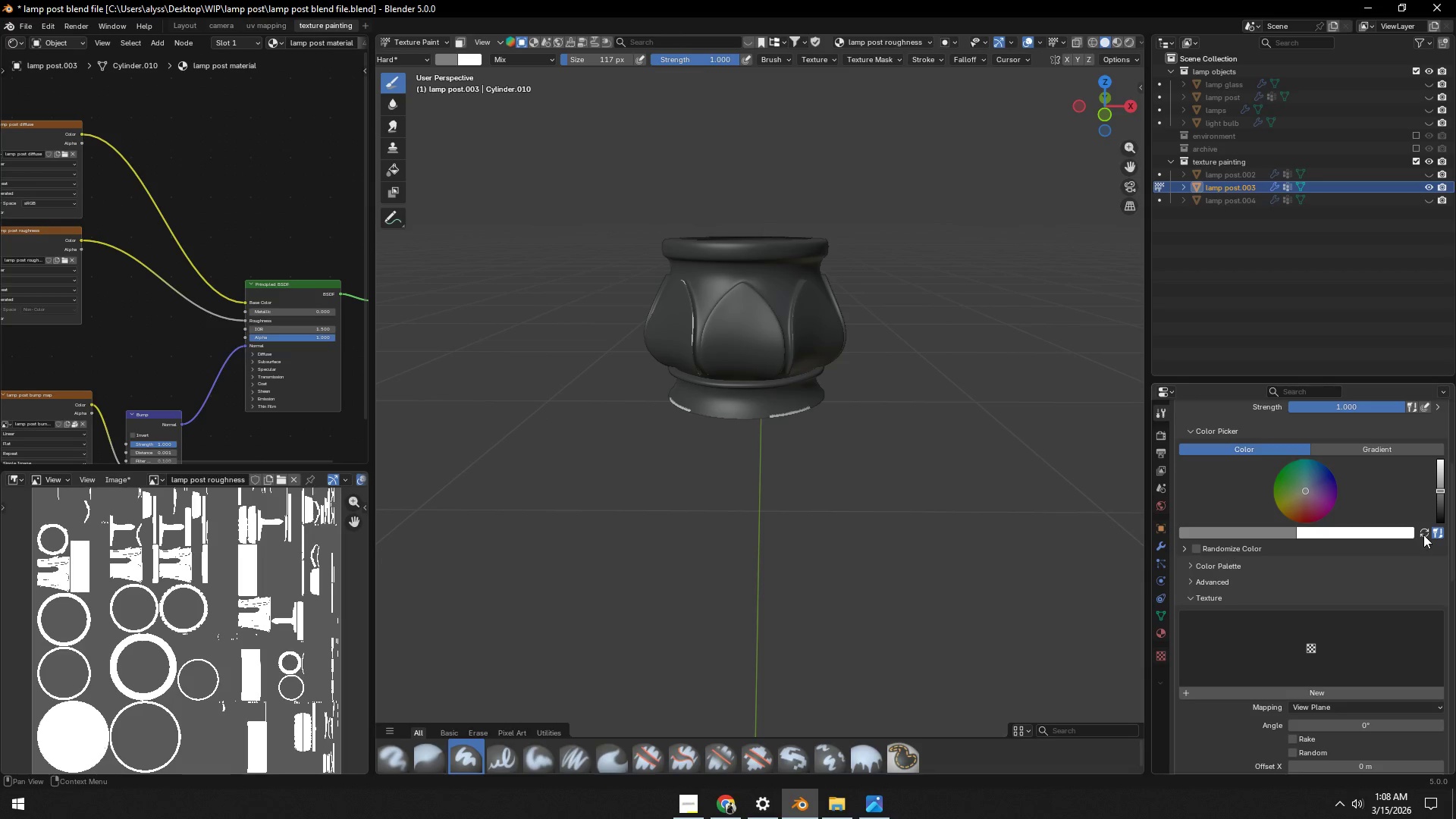 
left_click([1423, 535])
 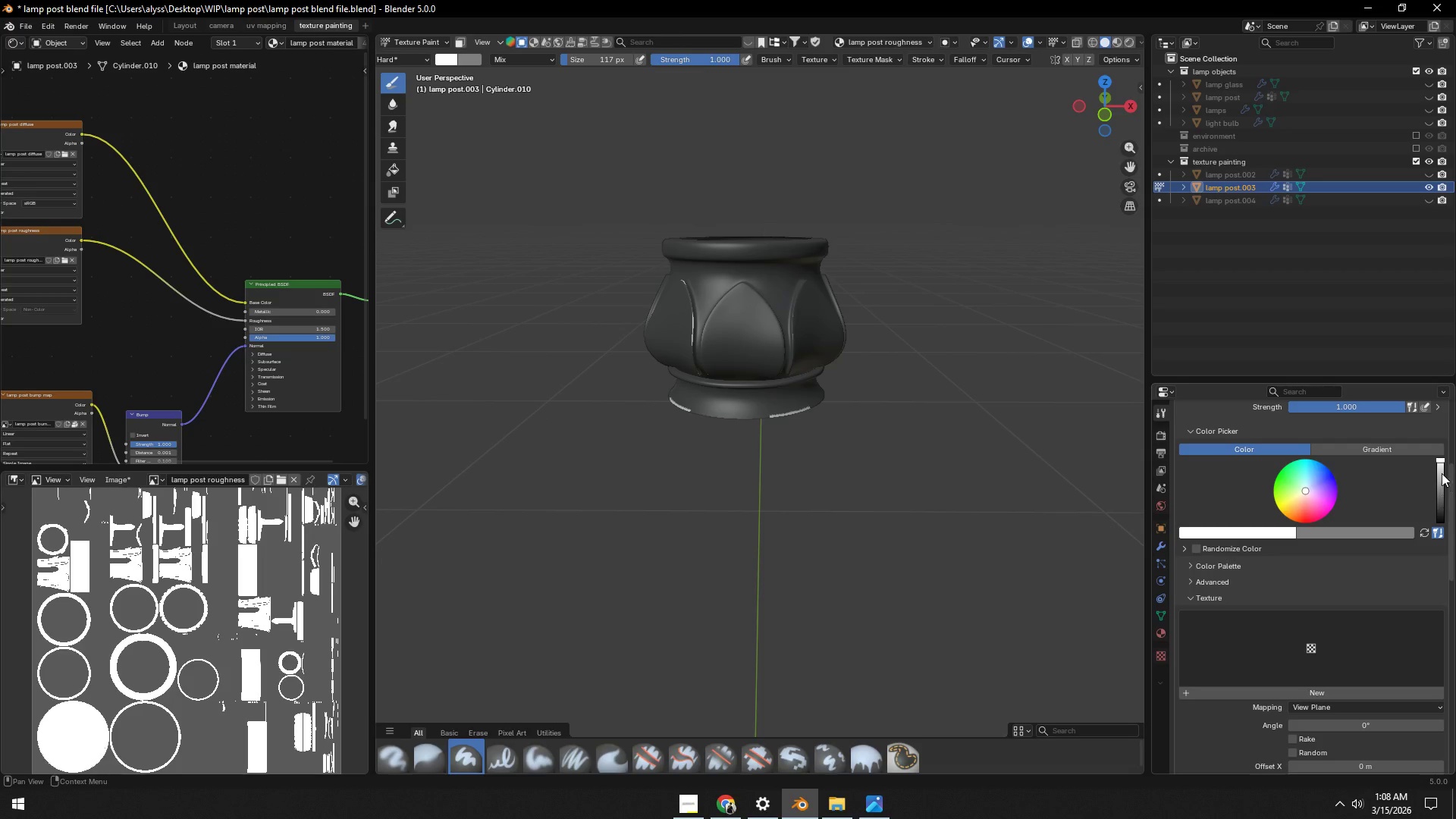 
left_click_drag(start_coordinate=[1441, 466], to_coordinate=[1441, 512])
 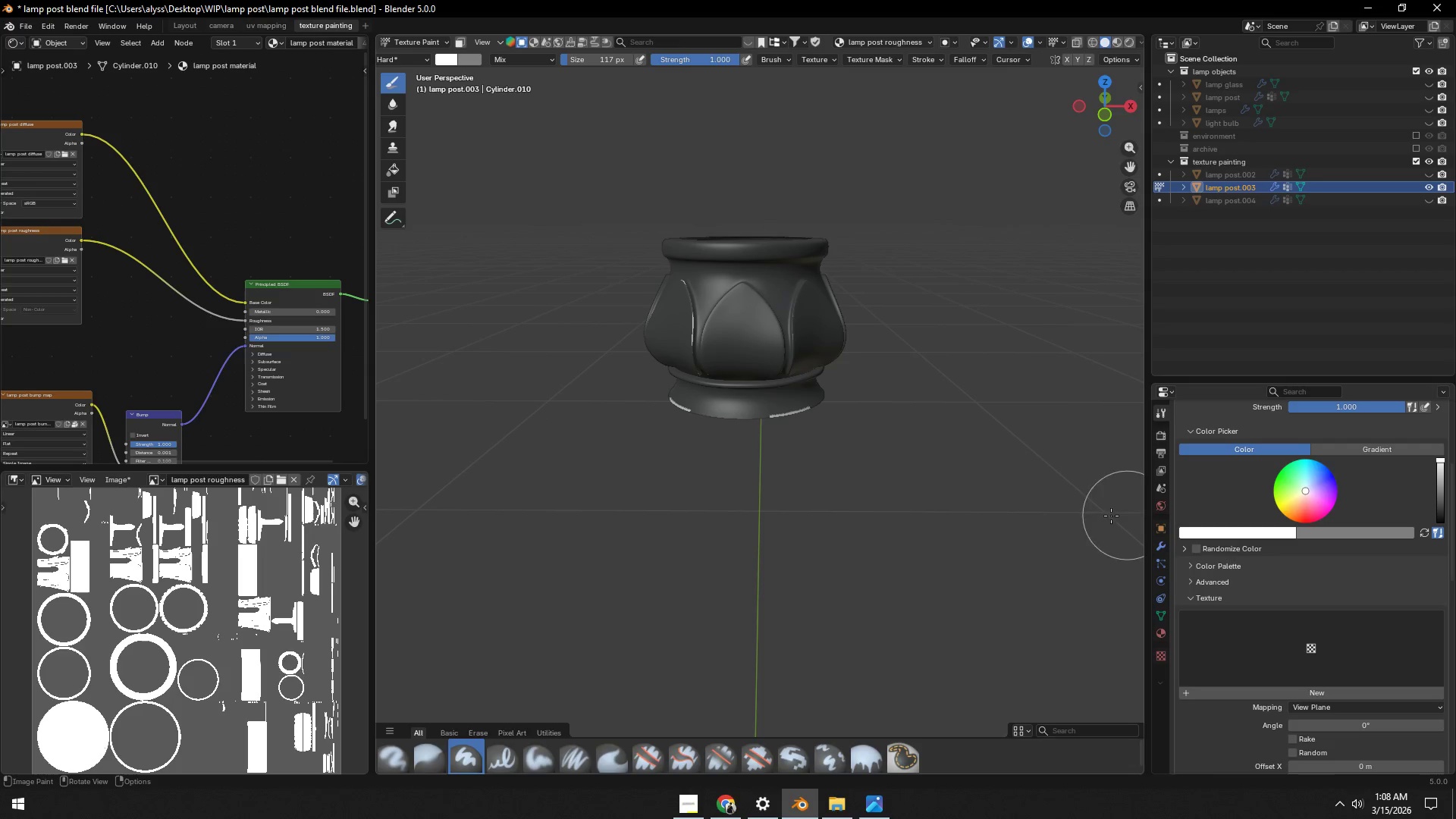 
hold_key(key=ShiftLeft, duration=0.33)
 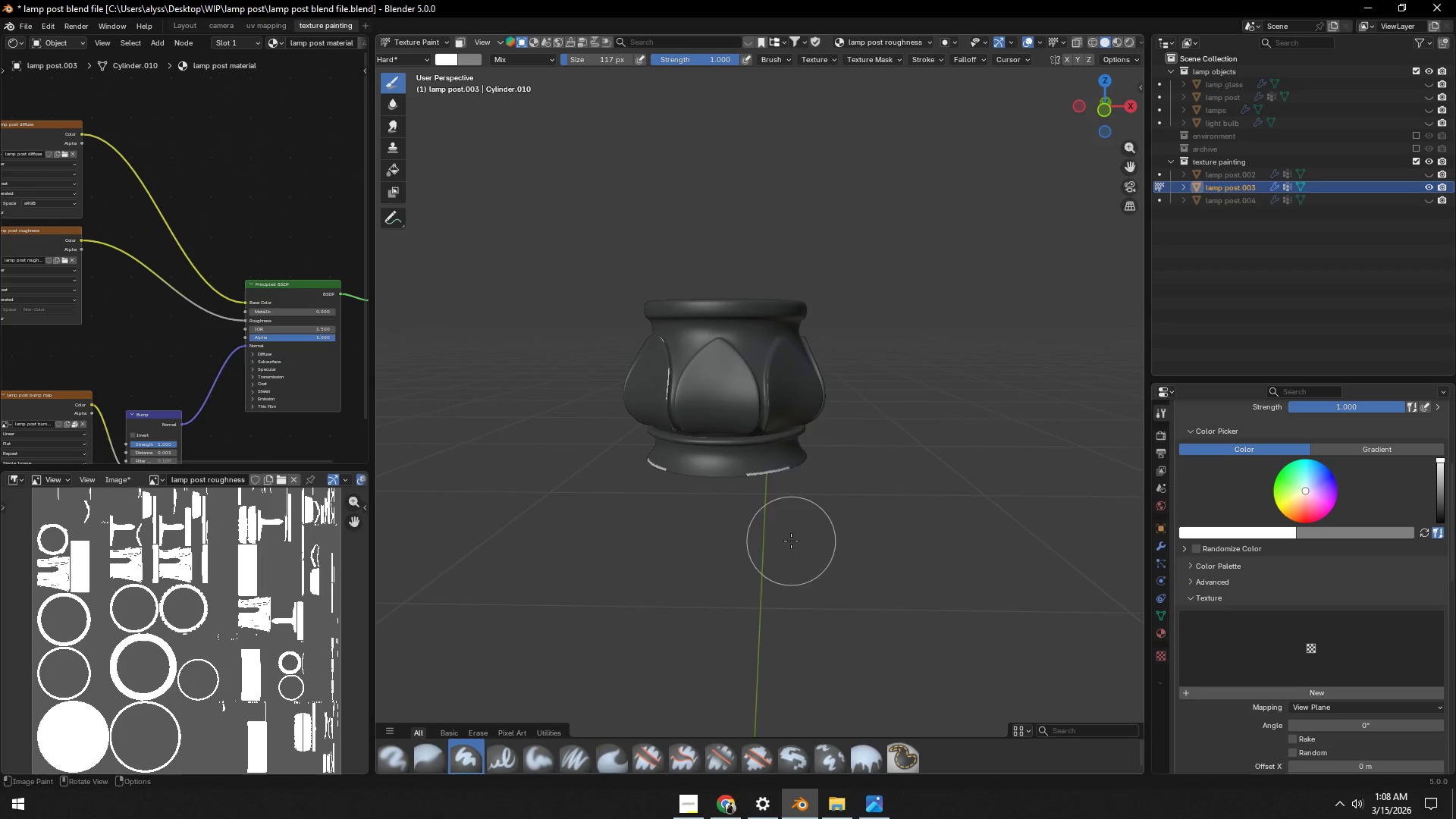 
left_click_drag(start_coordinate=[638, 533], to_coordinate=[767, 533])
 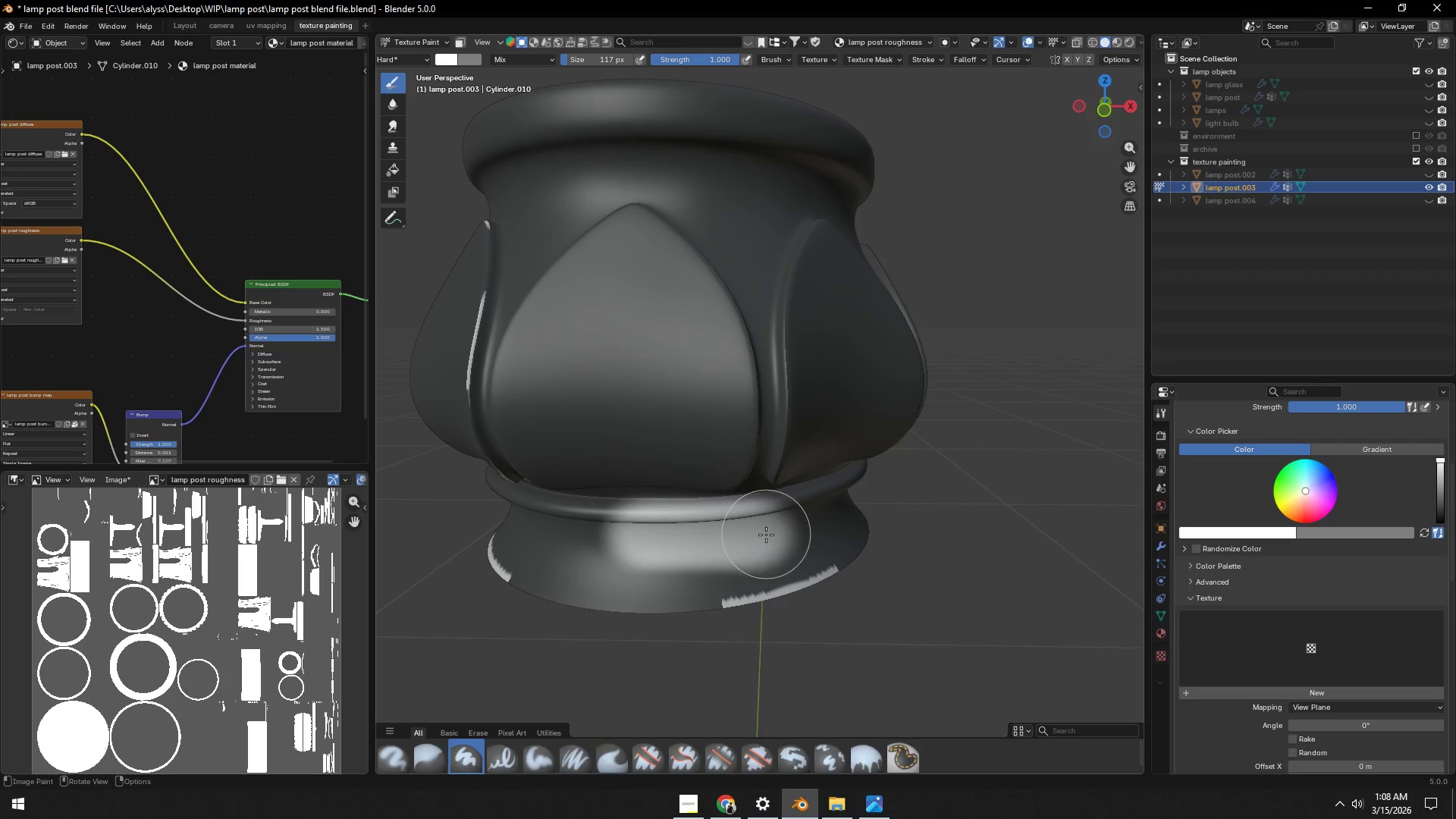 
scroll: coordinate [790, 541], scroll_direction: up, amount: 3.0
 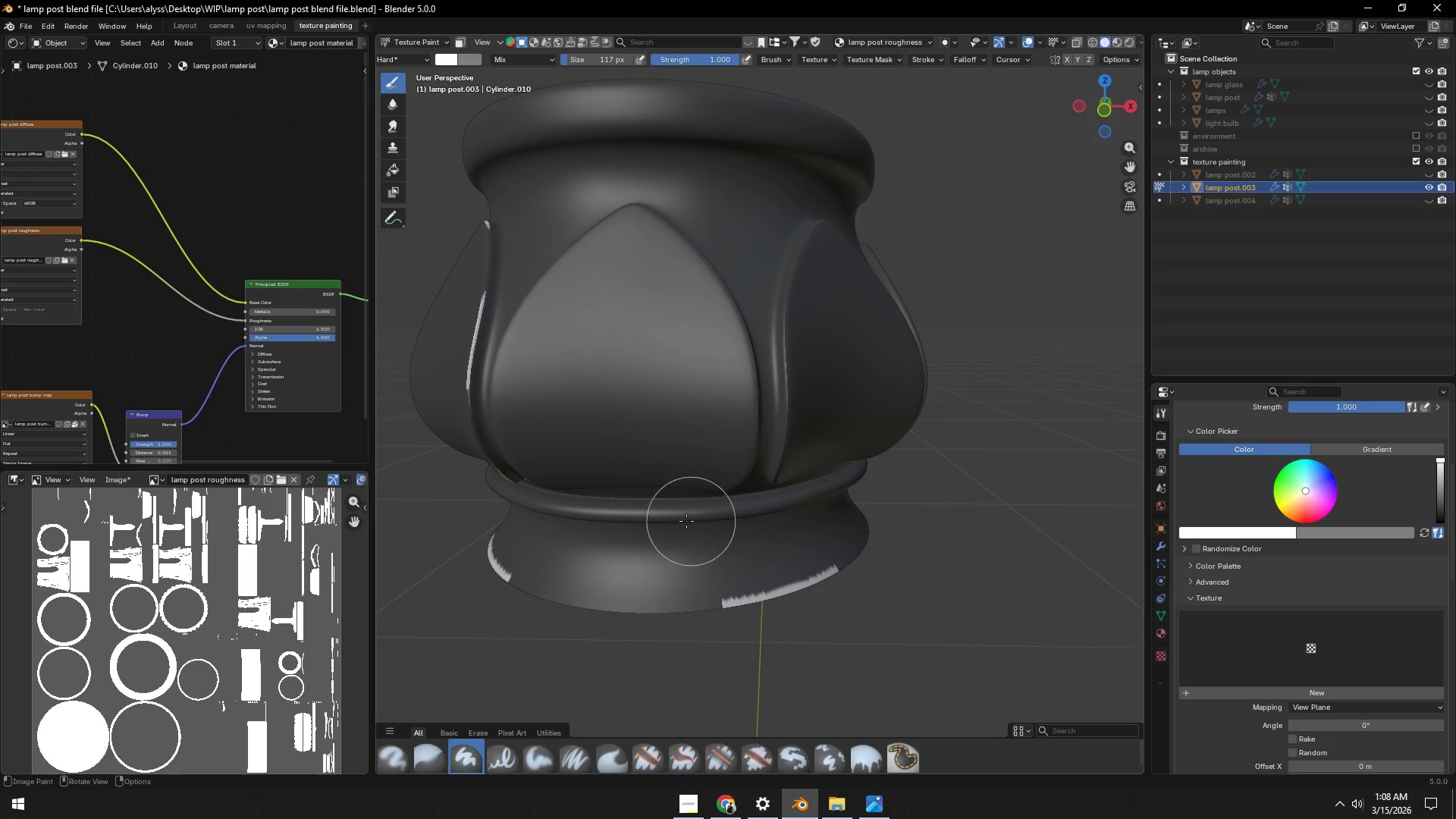 
scroll: coordinate [765, 536], scroll_direction: down, amount: 2.0
 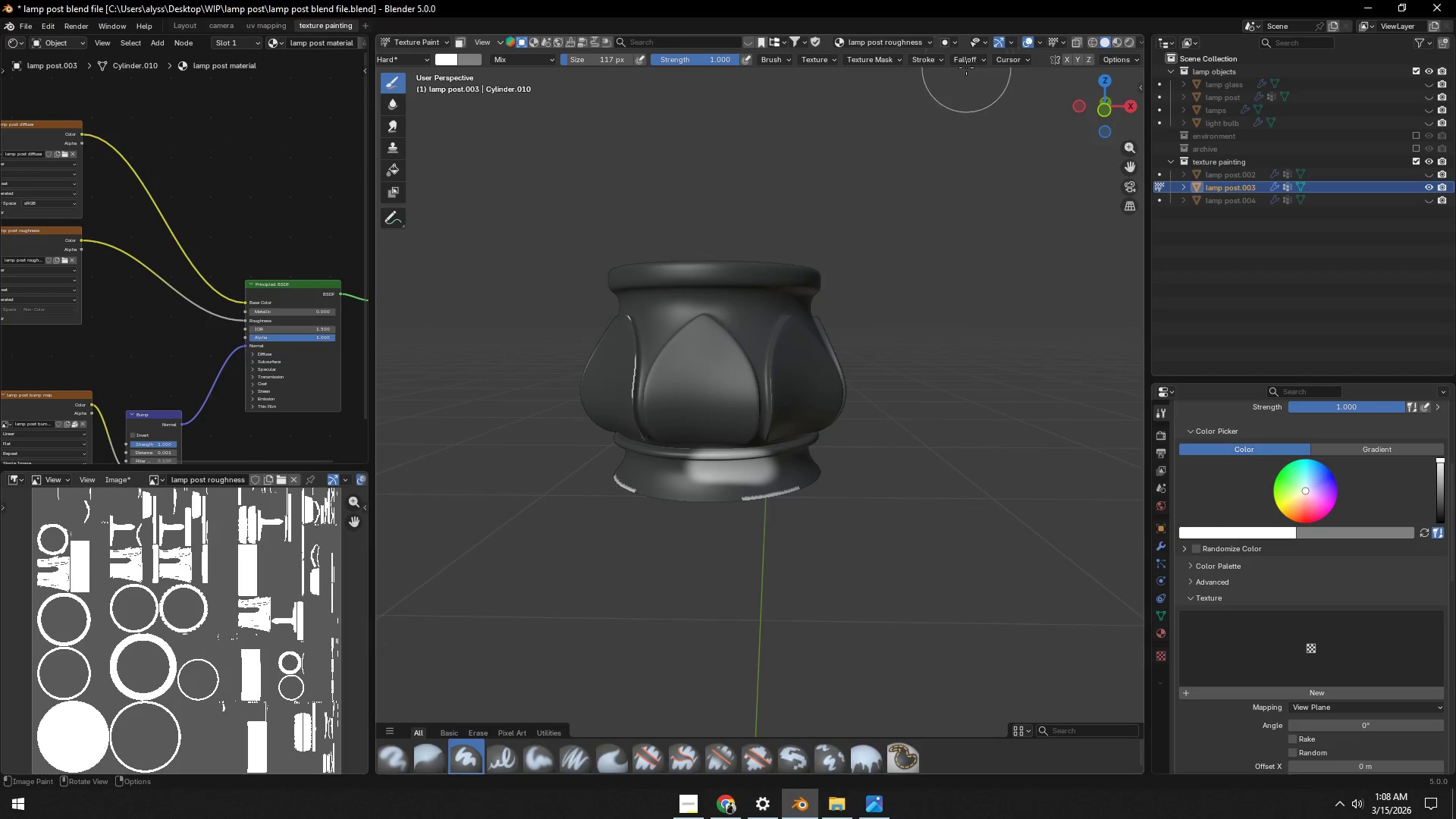 
left_click([966, 61])
 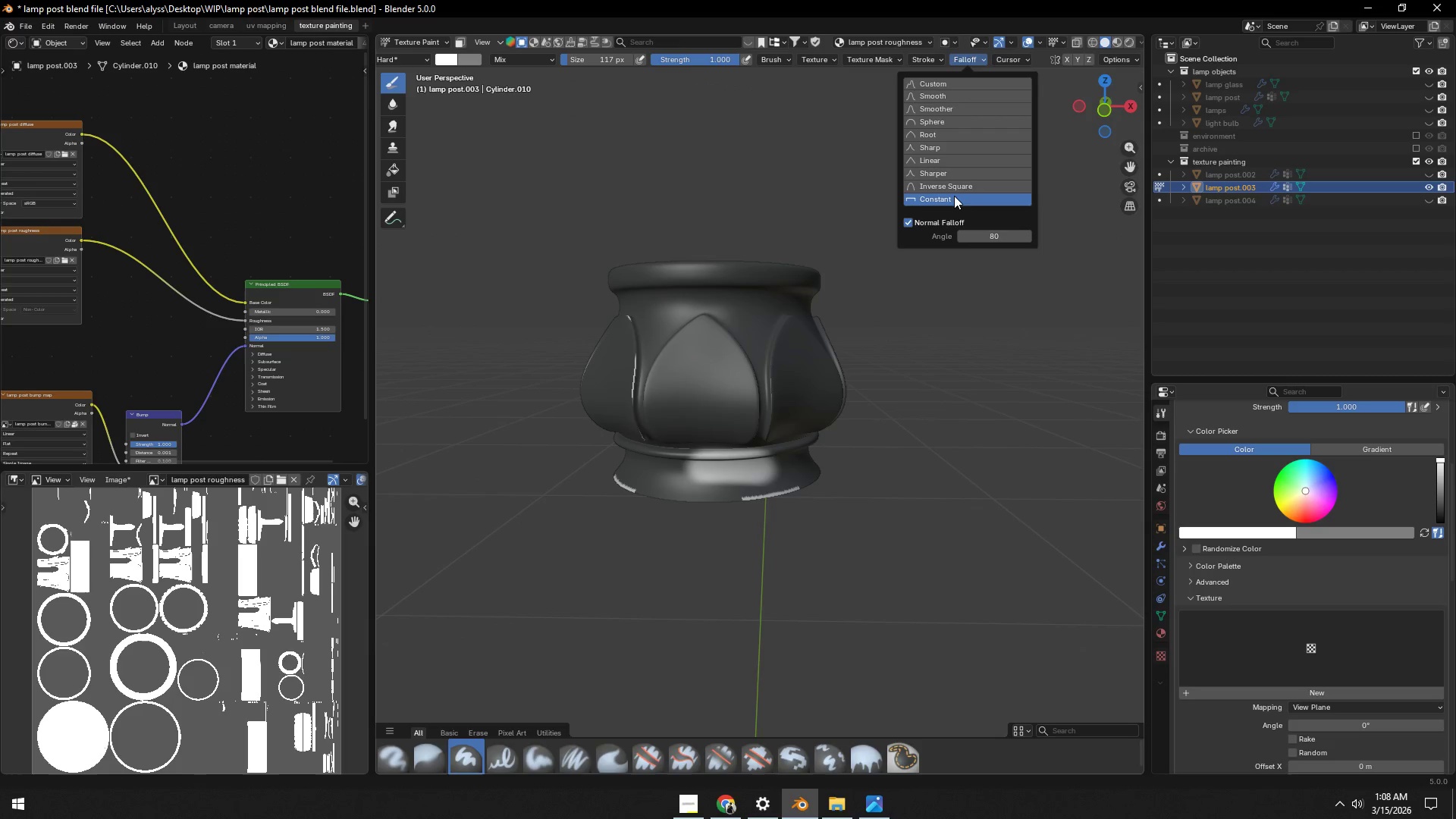 
double_click([790, 176])
 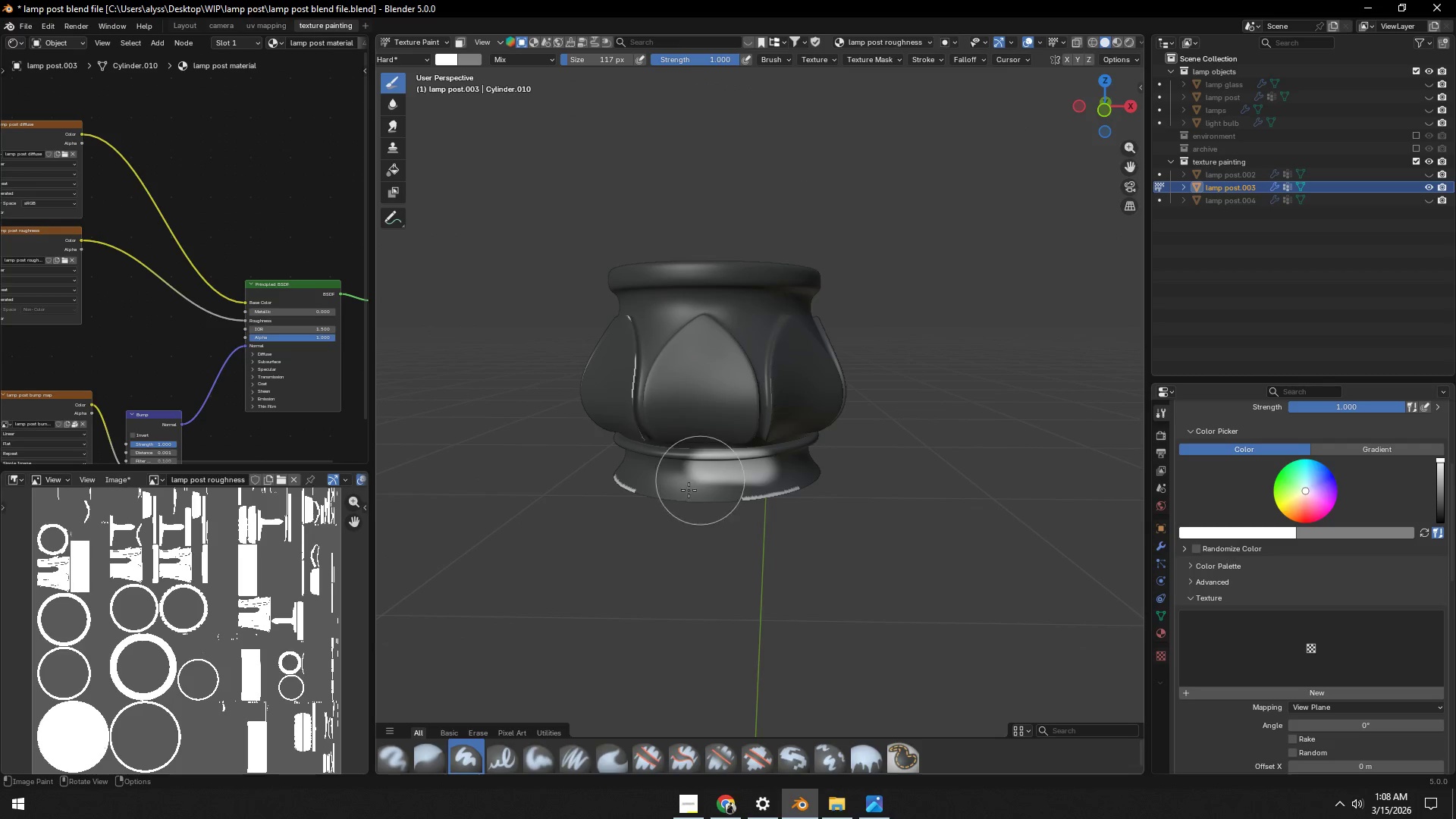 
left_click_drag(start_coordinate=[648, 510], to_coordinate=[645, 467])
 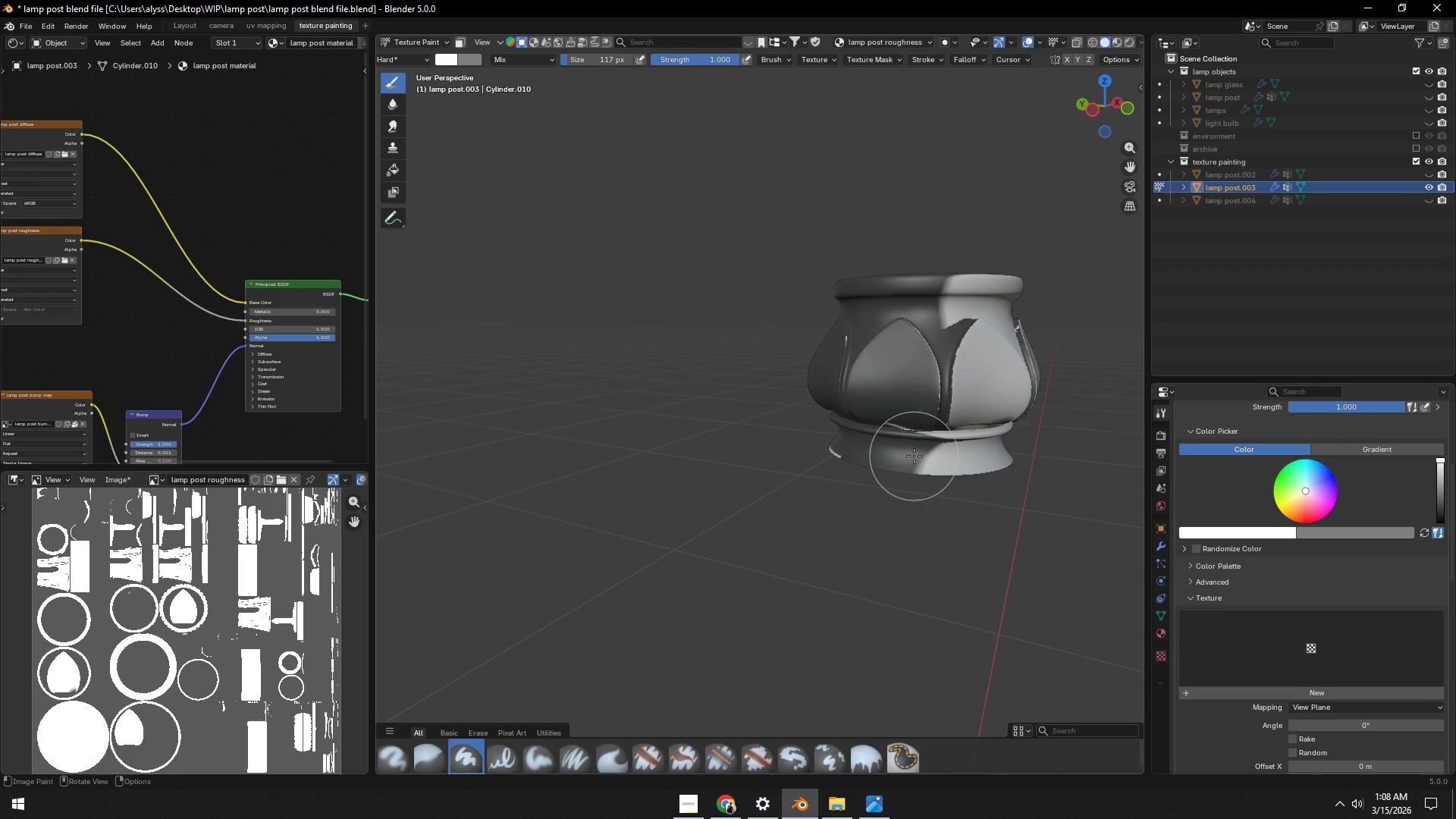 
hold_key(key=ShiftLeft, duration=0.34)
 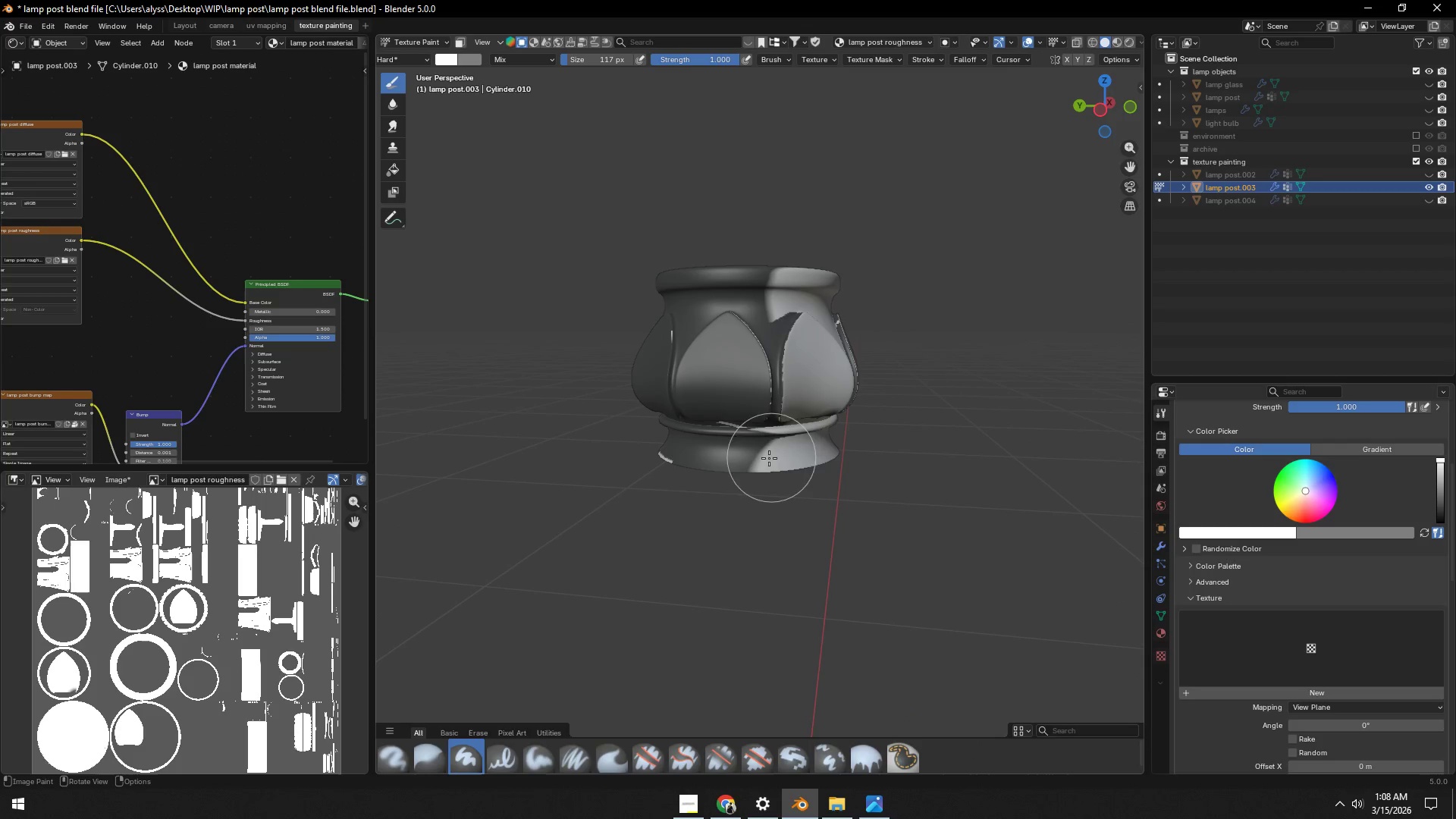 
left_click_drag(start_coordinate=[761, 460], to_coordinate=[694, 475])
 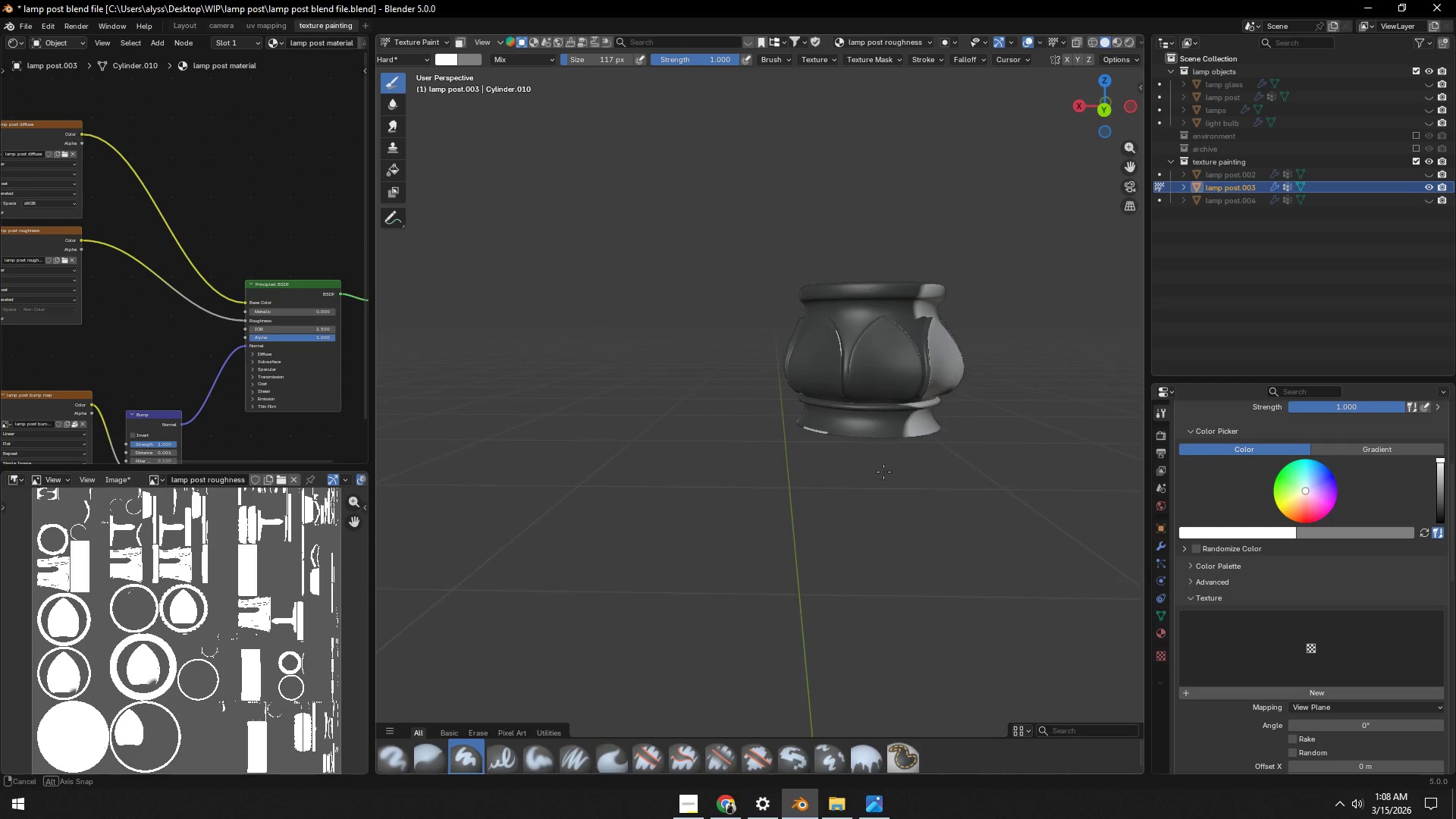 
left_click_drag(start_coordinate=[902, 442], to_coordinate=[876, 428])
 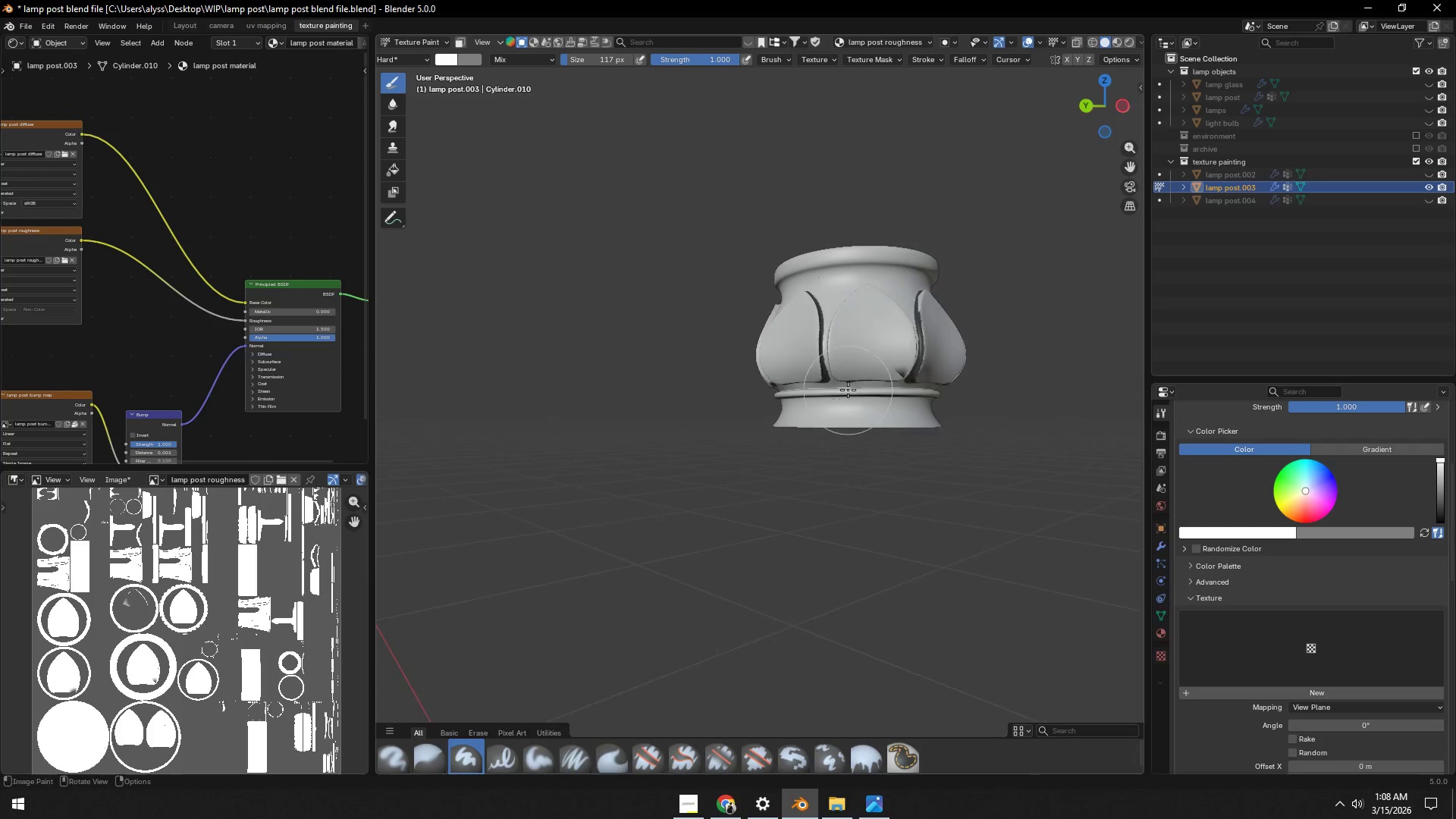 
left_click_drag(start_coordinate=[875, 383], to_coordinate=[828, 372])
 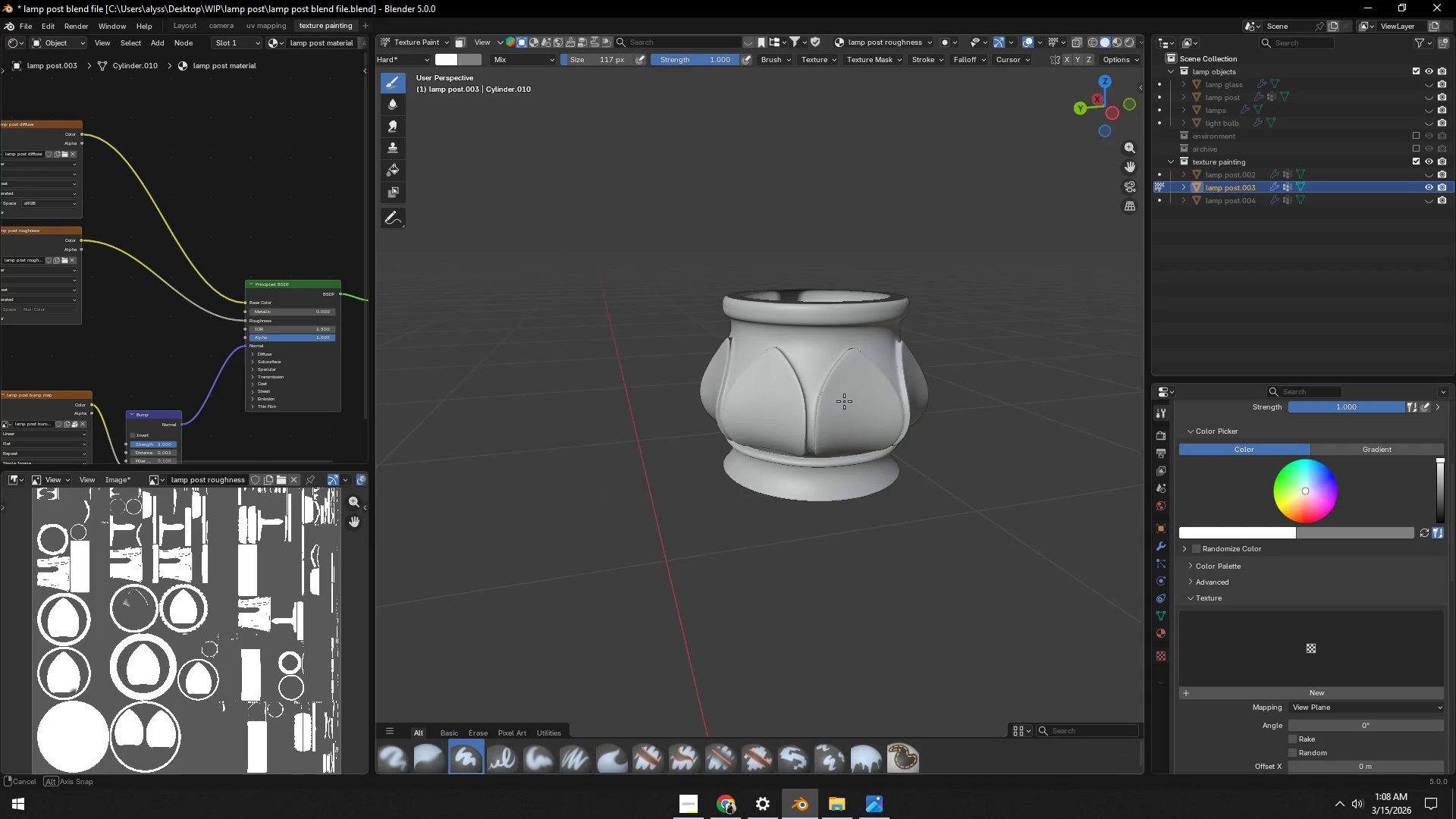 
scroll: coordinate [822, 424], scroll_direction: up, amount: 1.0
 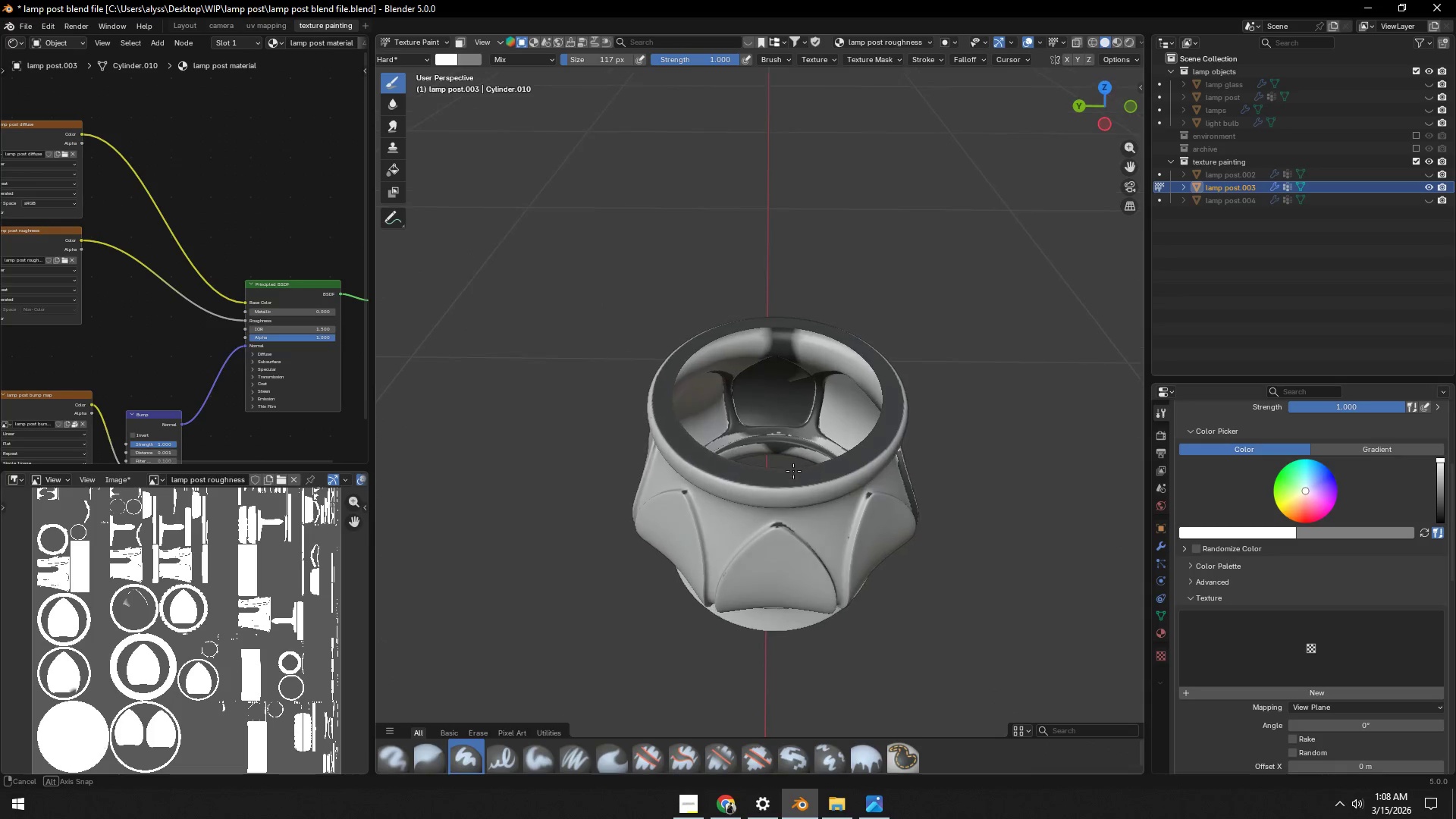 
left_click_drag(start_coordinate=[810, 465], to_coordinate=[830, 493])
 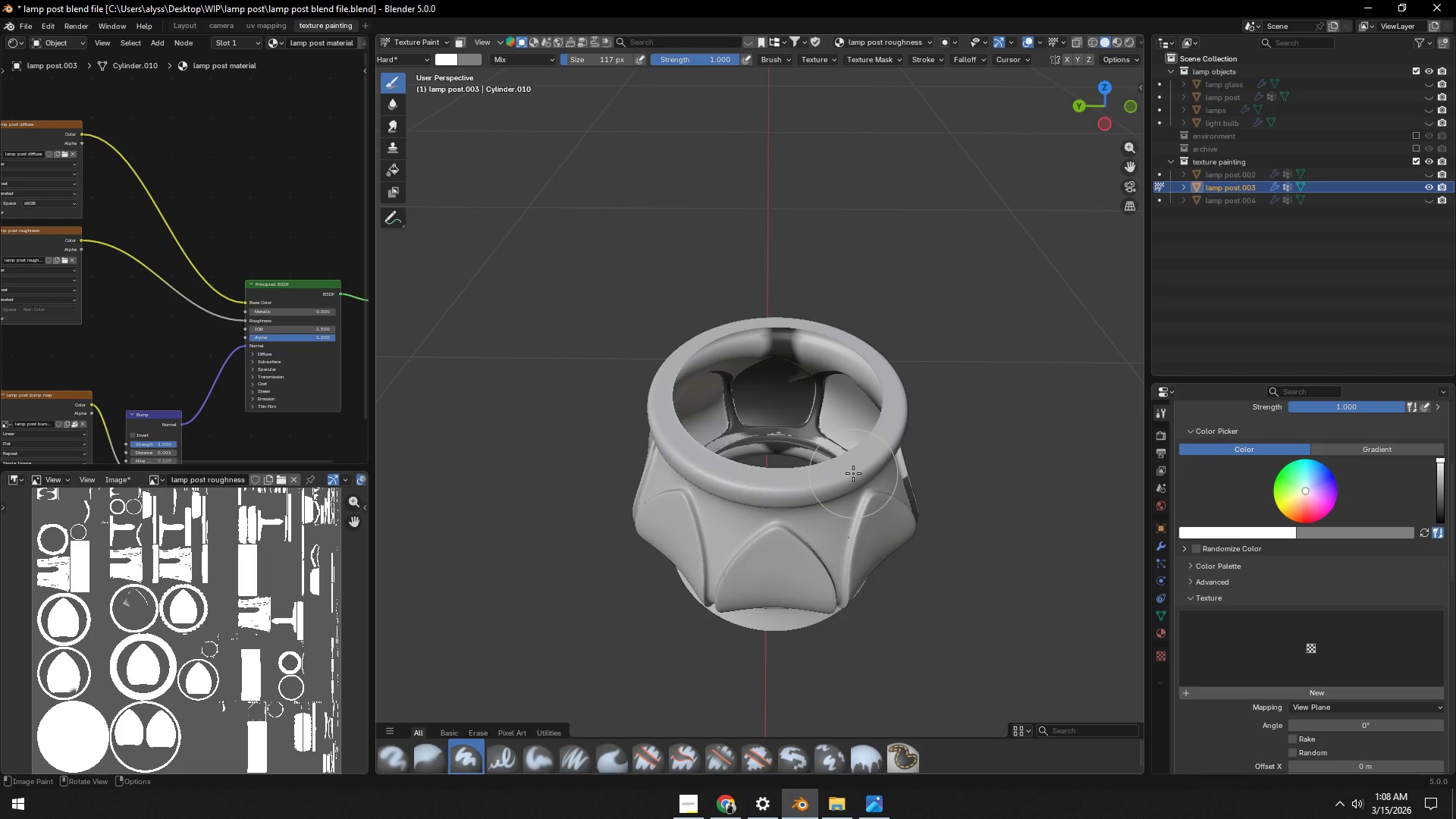 
scroll: coordinate [826, 431], scroll_direction: up, amount: 1.0
 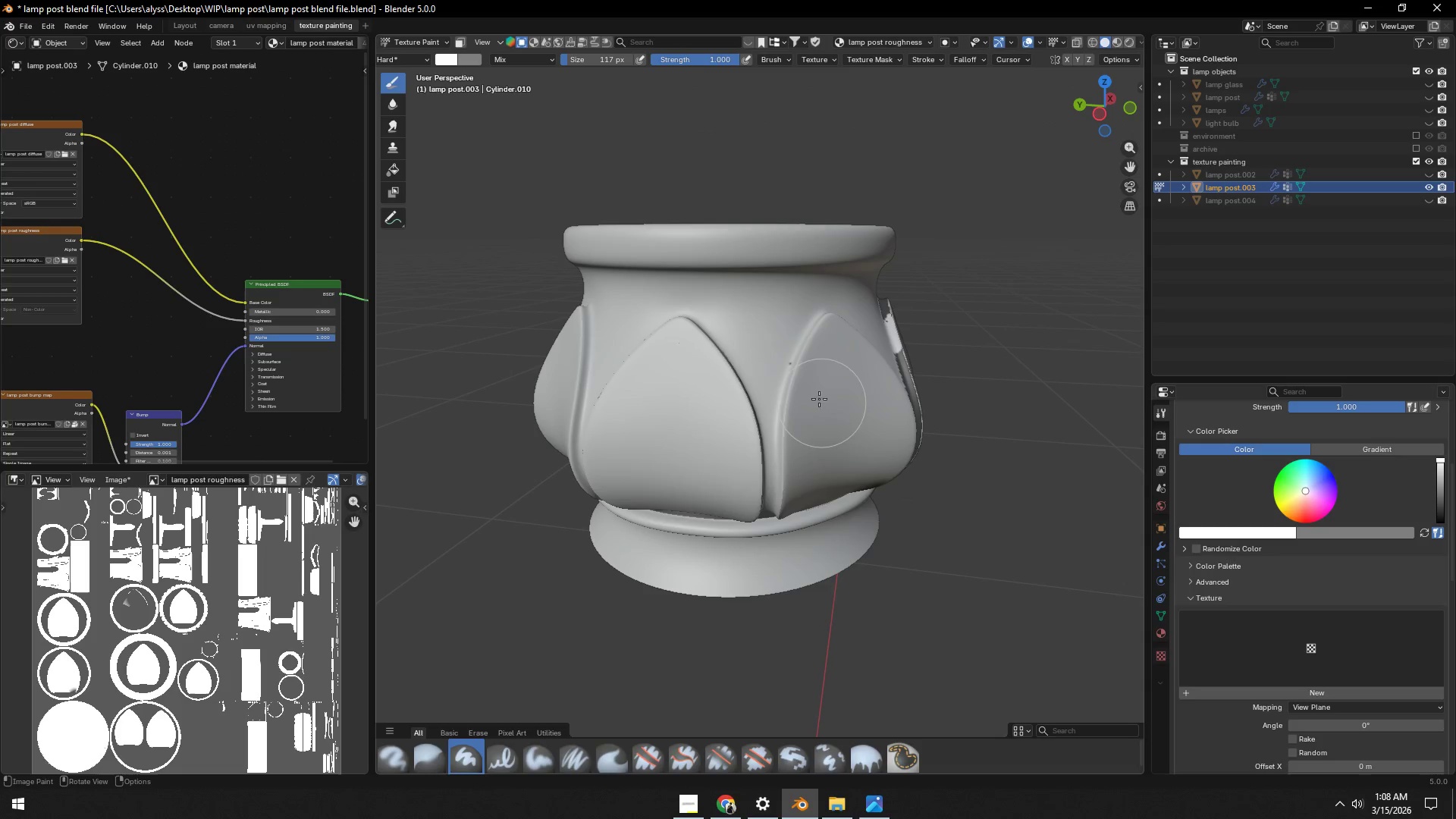 
left_click_drag(start_coordinate=[802, 353], to_coordinate=[606, 401])
 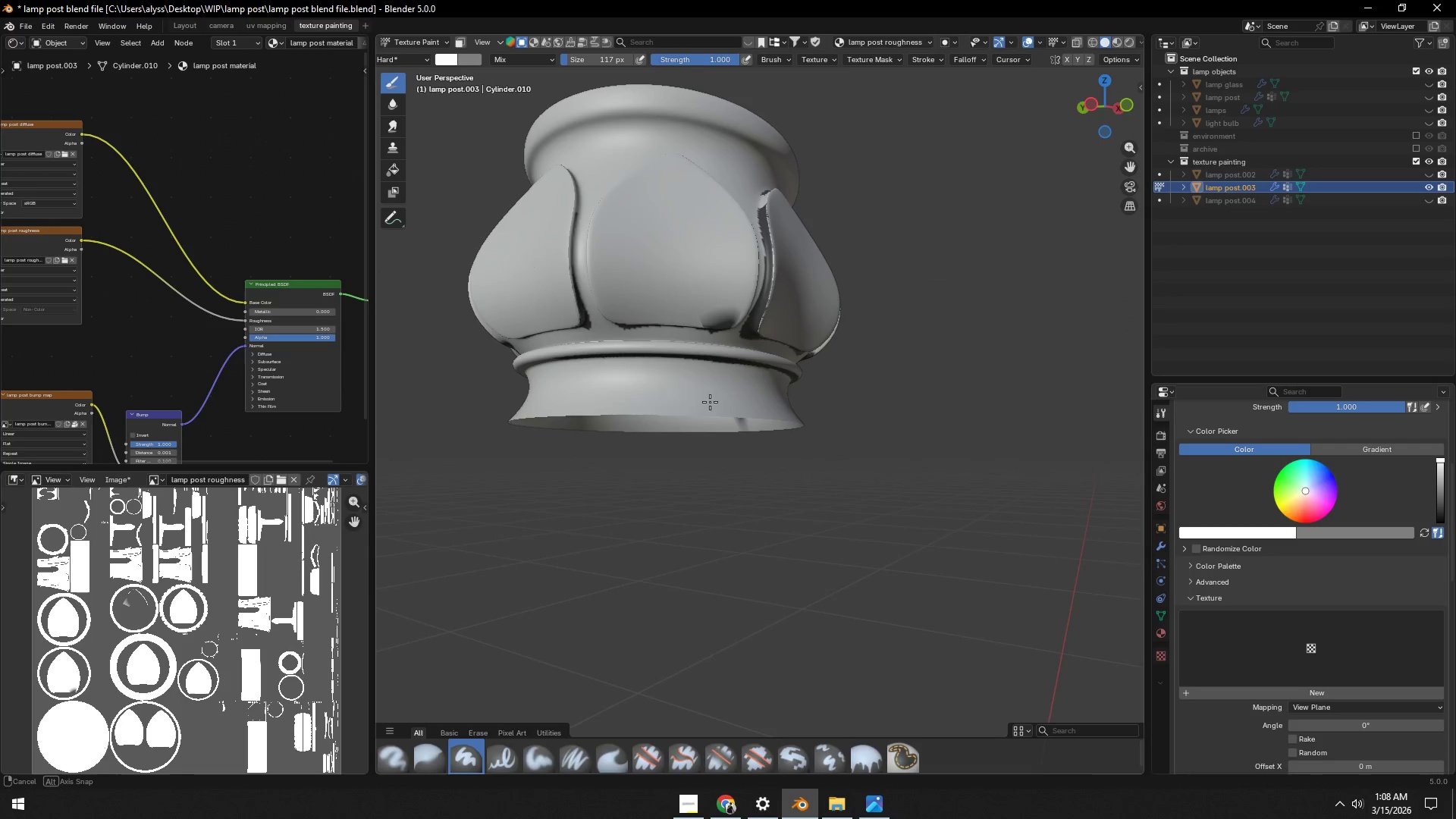 
left_click_drag(start_coordinate=[702, 333], to_coordinate=[598, 197])
 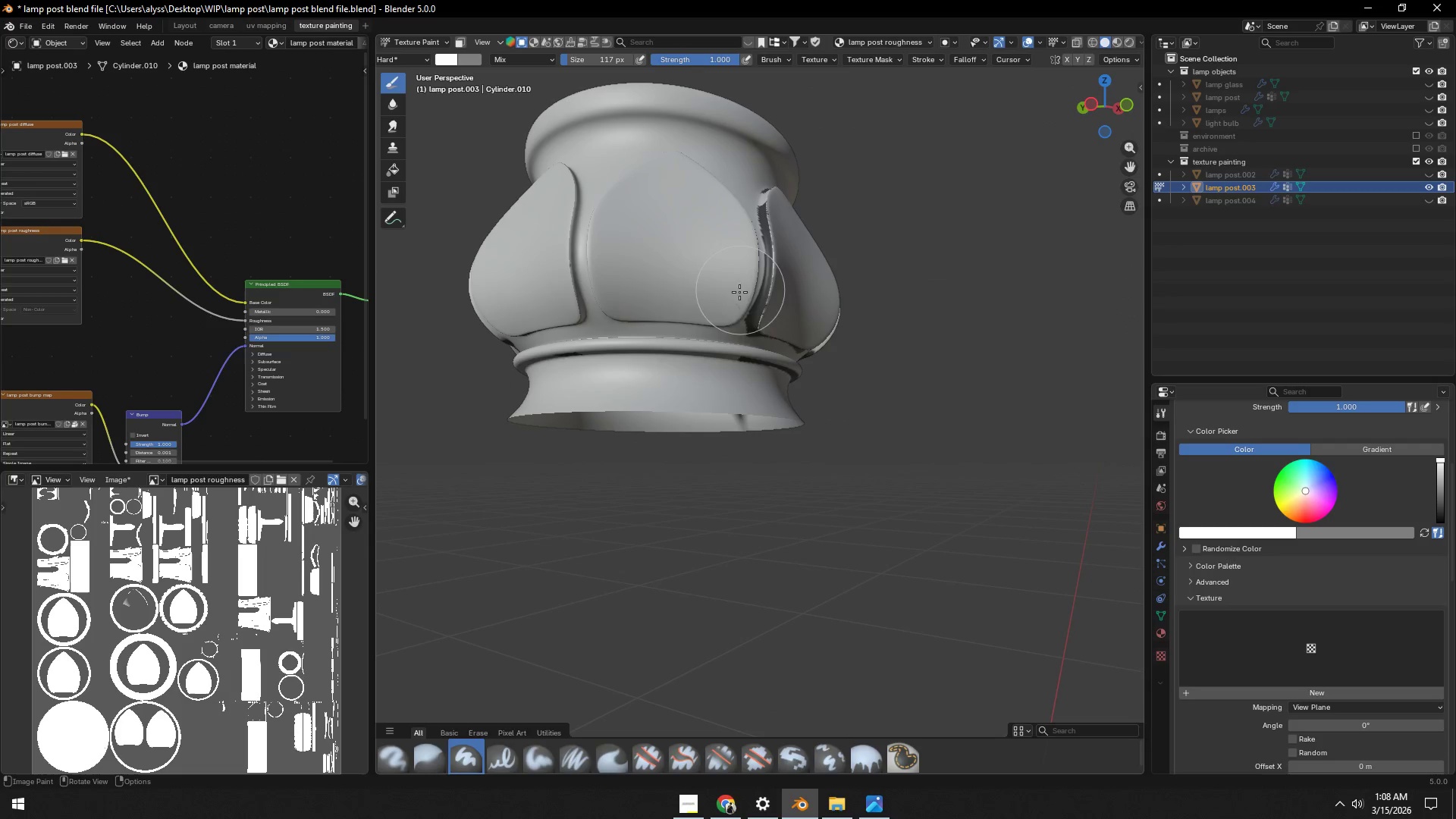 
left_click_drag(start_coordinate=[740, 307], to_coordinate=[774, 220])
 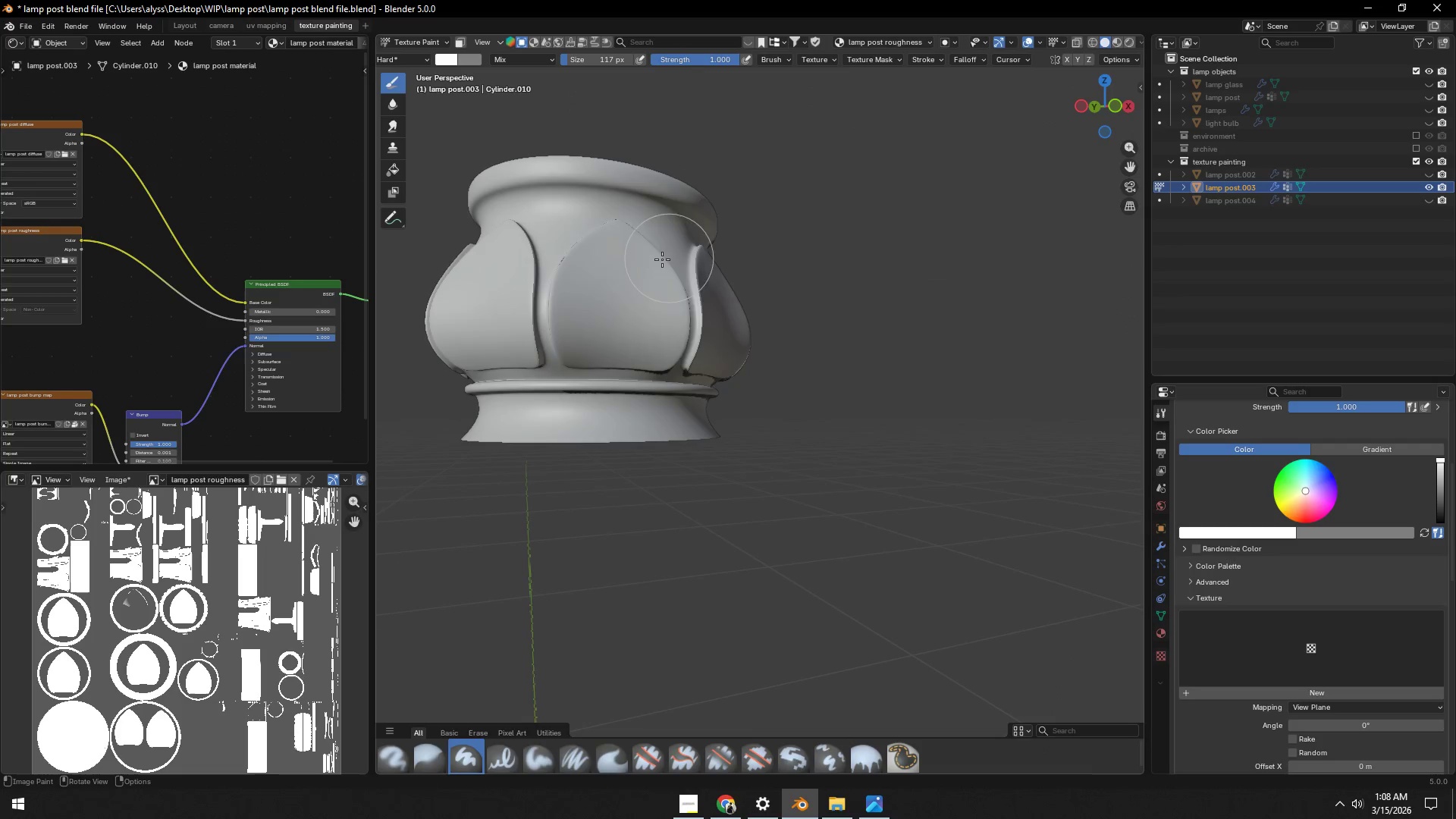 
left_click_drag(start_coordinate=[551, 262], to_coordinate=[688, 377])
 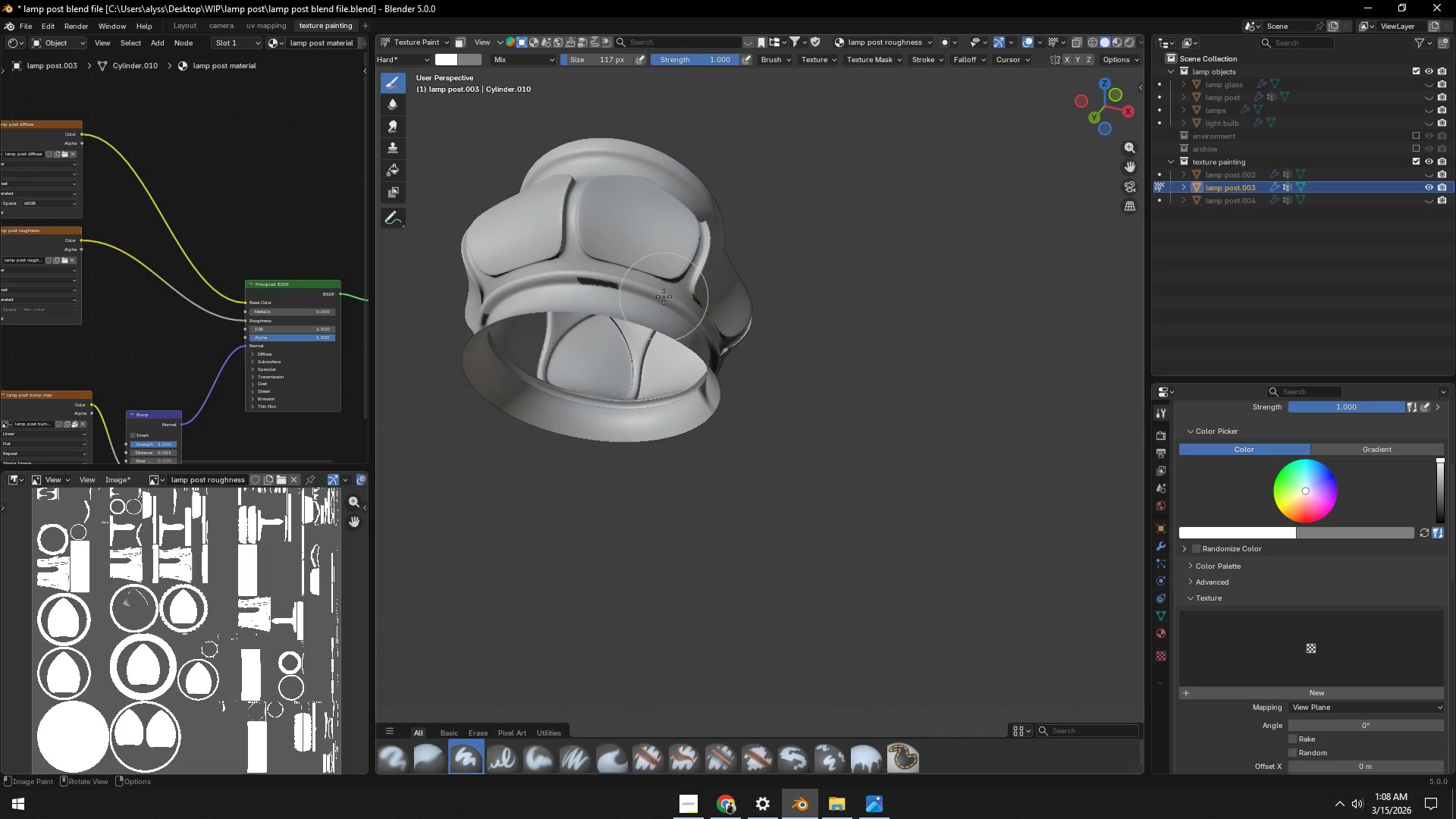 
left_click_drag(start_coordinate=[563, 269], to_coordinate=[589, 290])
 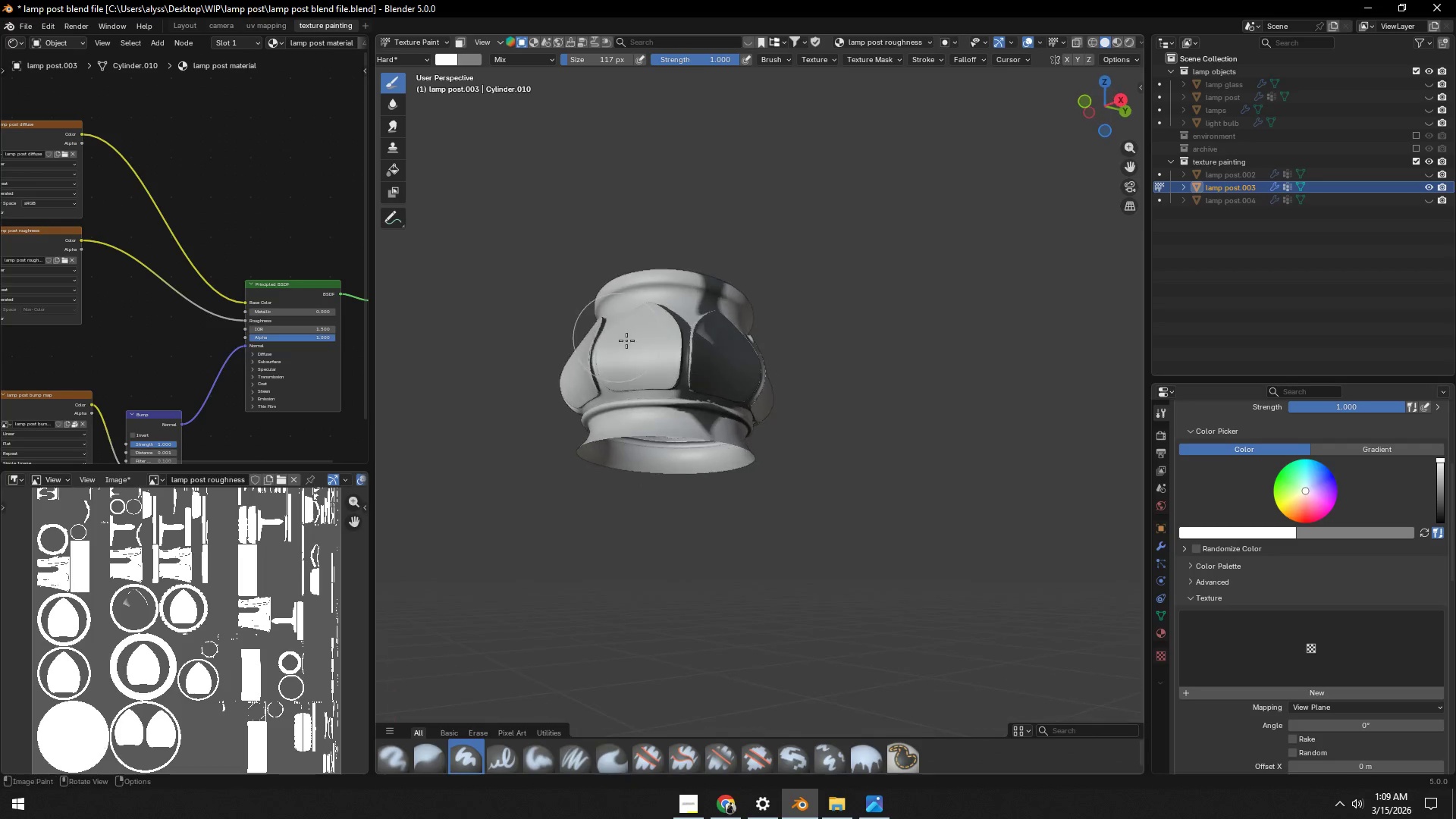 
left_click_drag(start_coordinate=[682, 413], to_coordinate=[700, 327])
 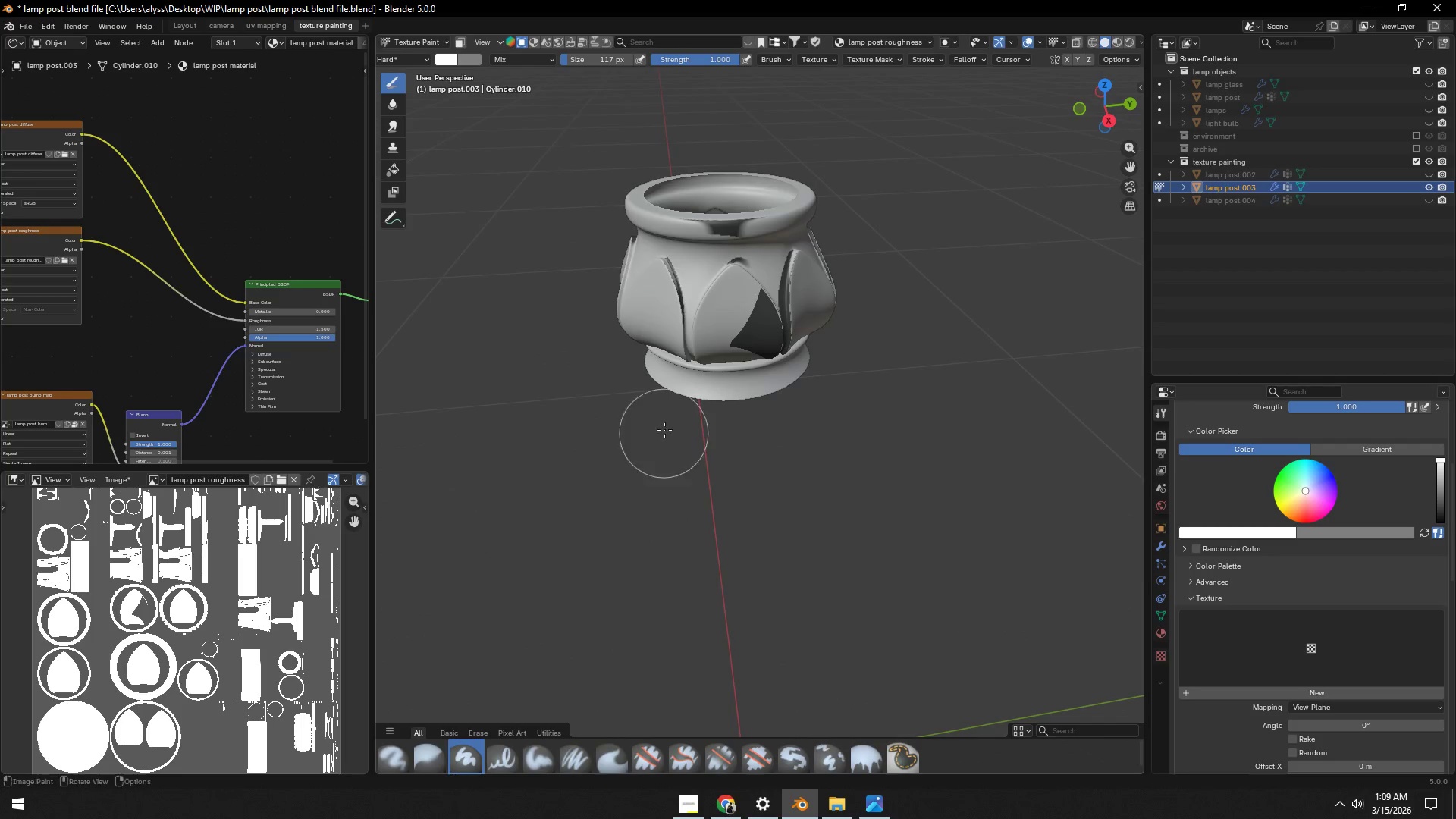 
left_click_drag(start_coordinate=[678, 309], to_coordinate=[679, 323])
 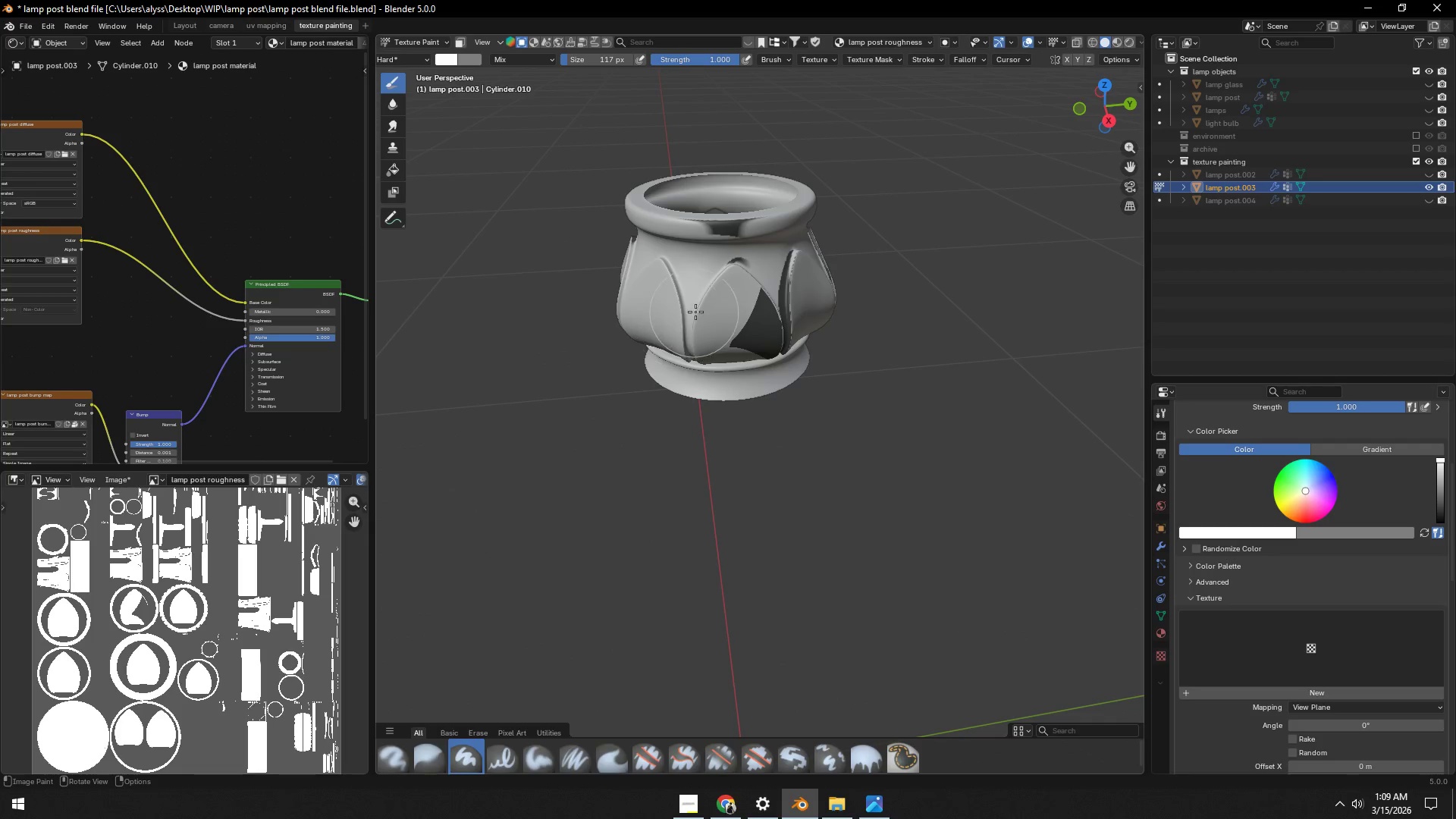 
hold_key(key=ShiftLeft, duration=0.34)
 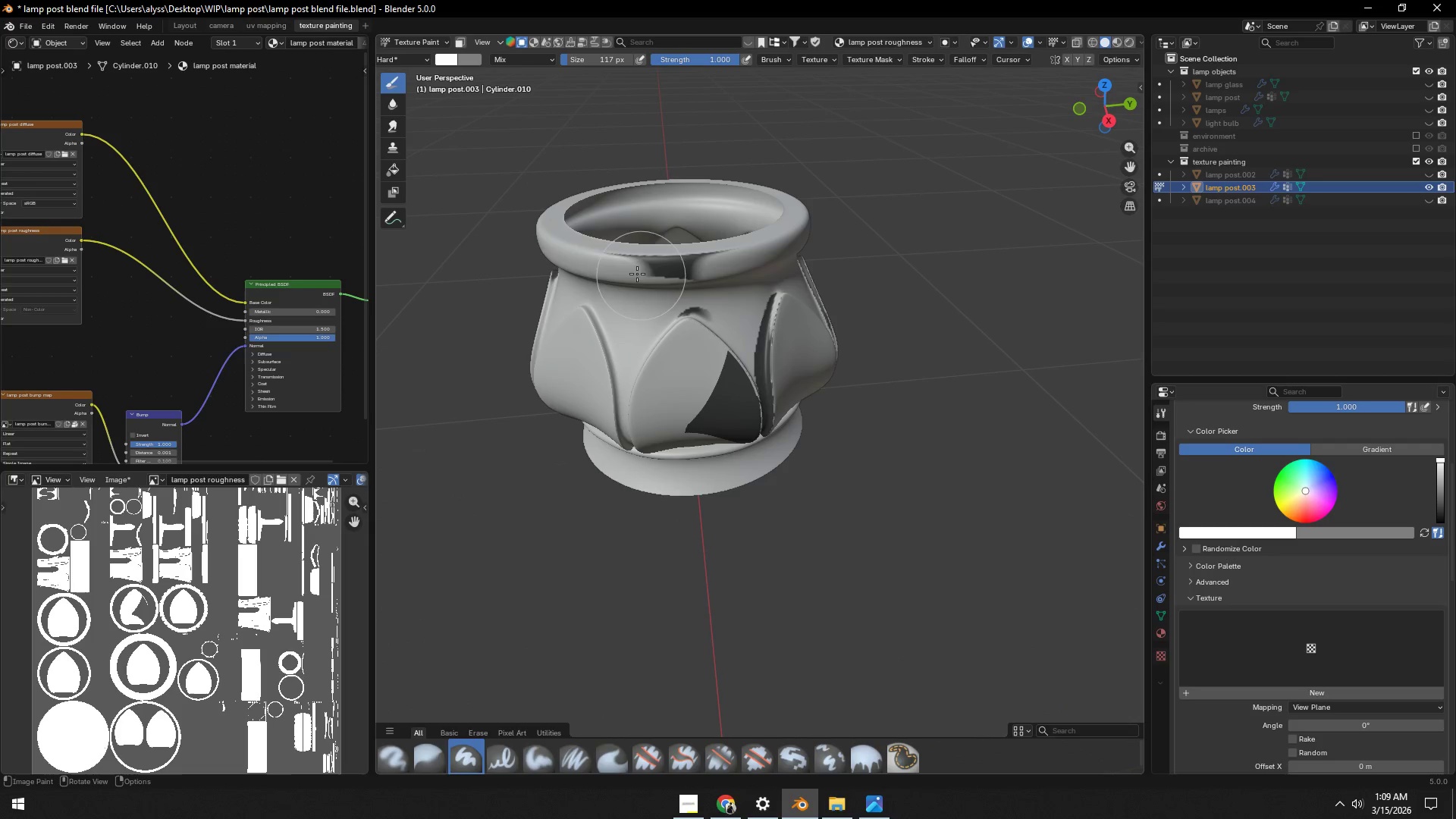 
left_click_drag(start_coordinate=[613, 268], to_coordinate=[761, 461])
 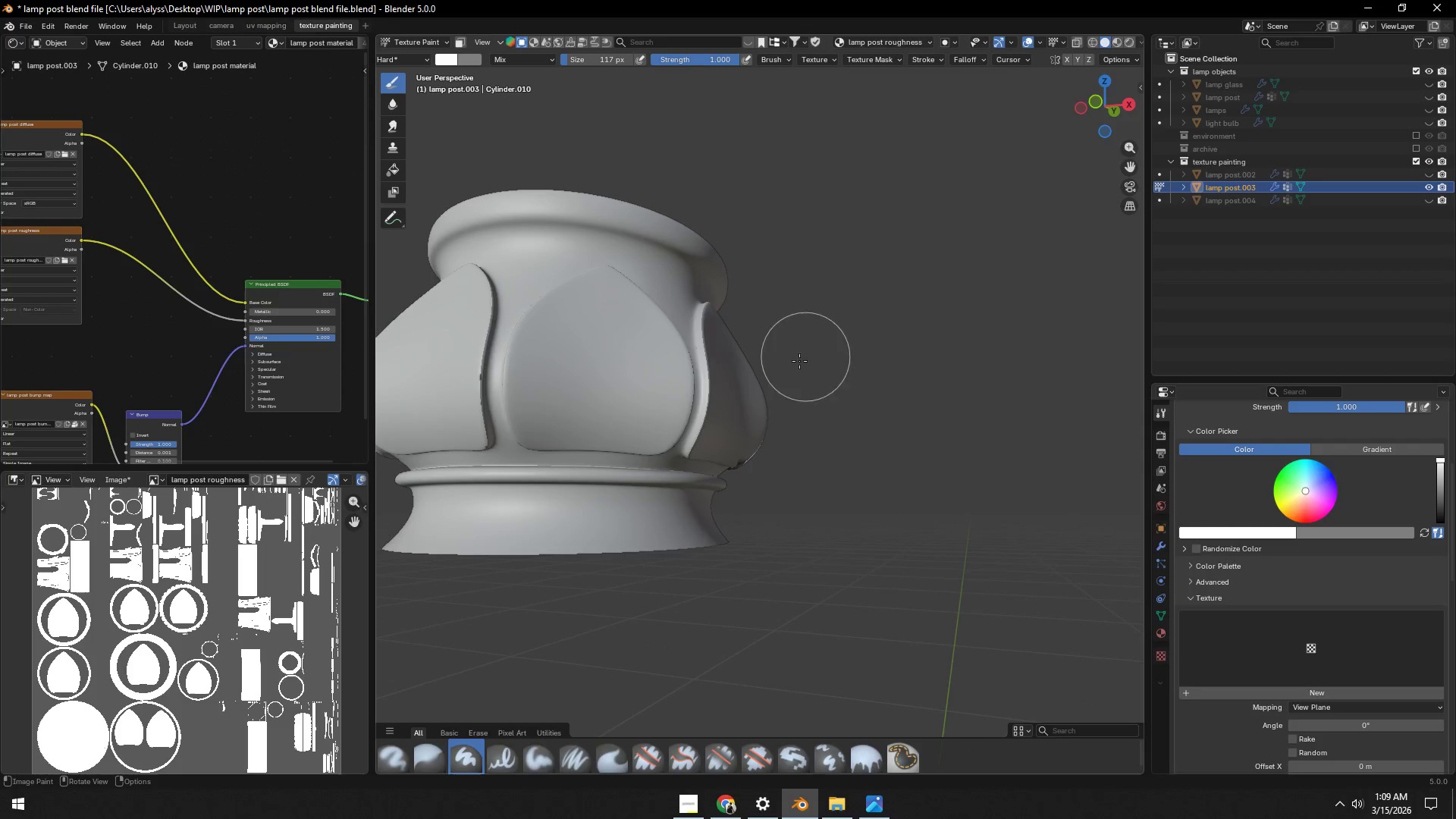 
scroll: coordinate [701, 399], scroll_direction: up, amount: 3.0
 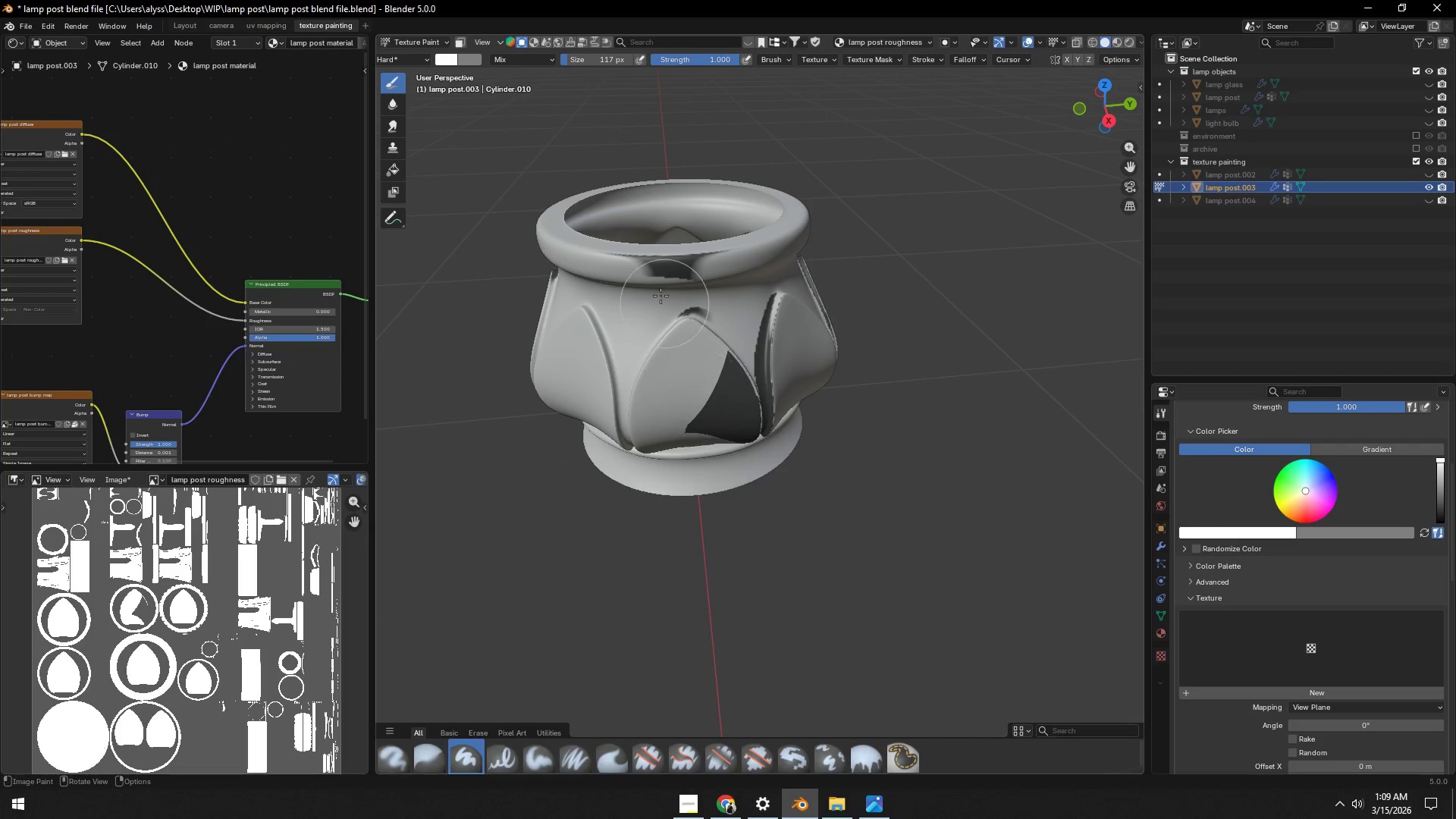 
left_click_drag(start_coordinate=[687, 431], to_coordinate=[575, 381])
 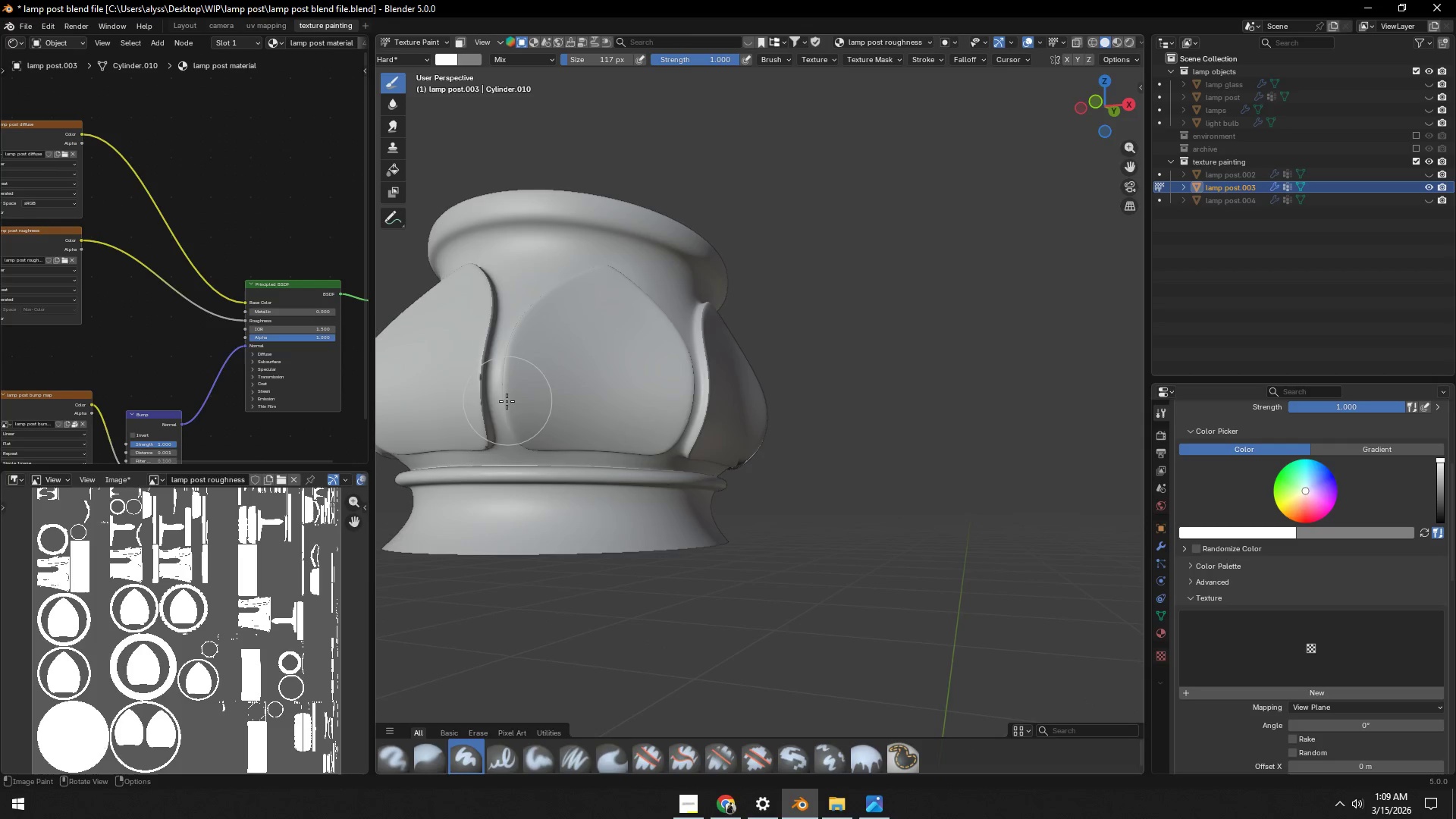 
left_click_drag(start_coordinate=[497, 404], to_coordinate=[498, 340])
 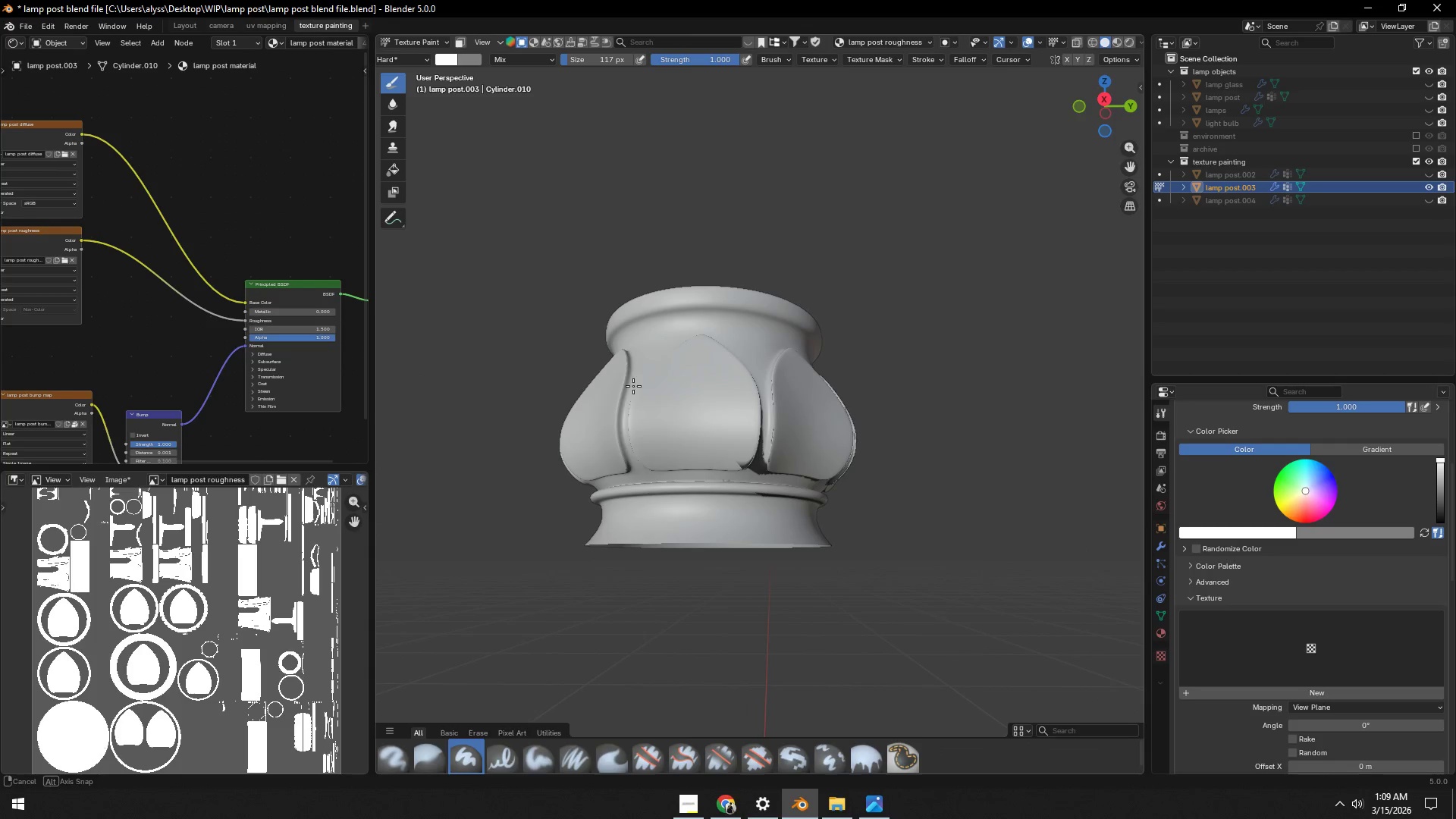 
left_click_drag(start_coordinate=[626, 459], to_coordinate=[648, 463])
 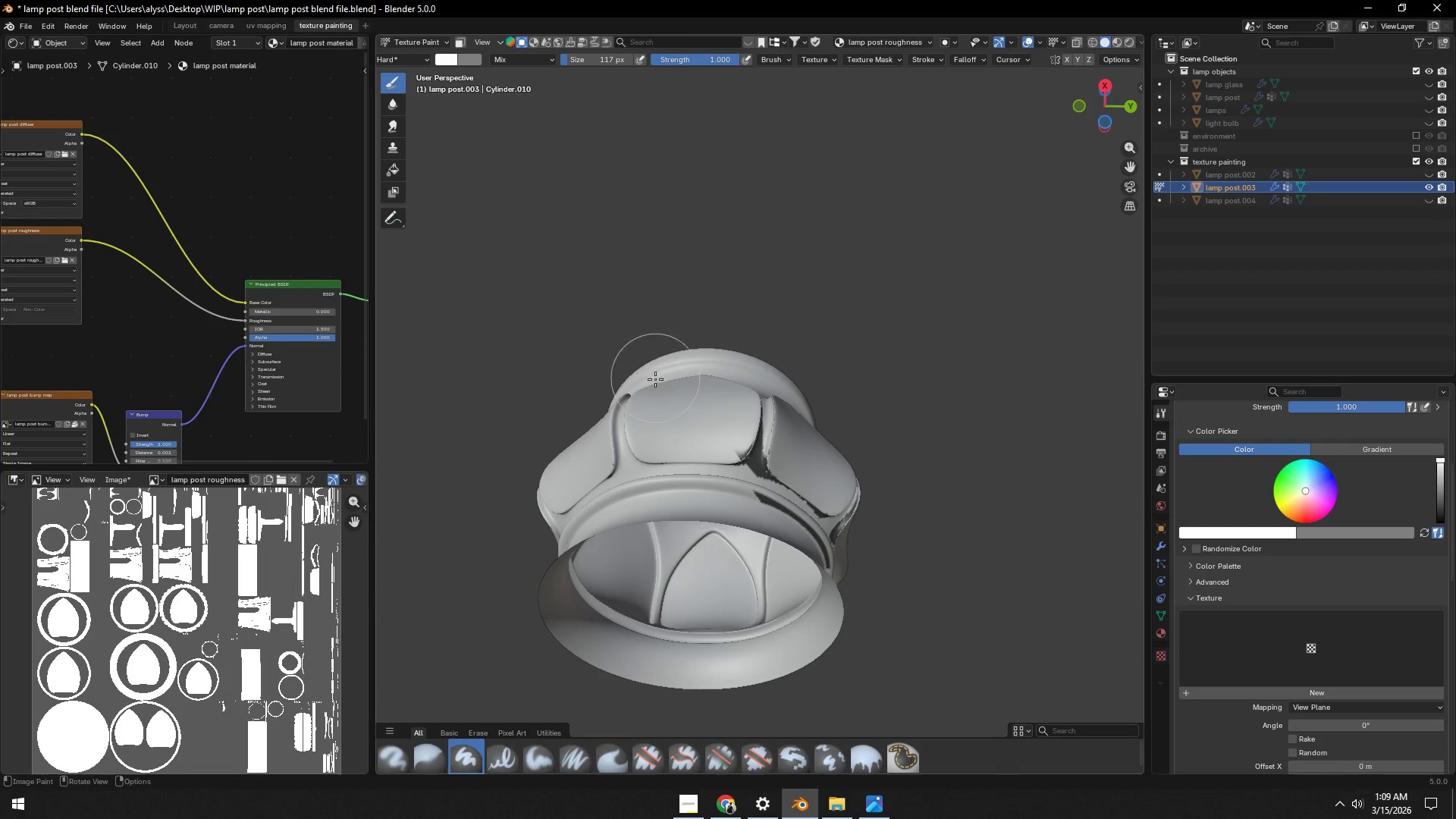 
left_click_drag(start_coordinate=[626, 476], to_coordinate=[771, 380])
 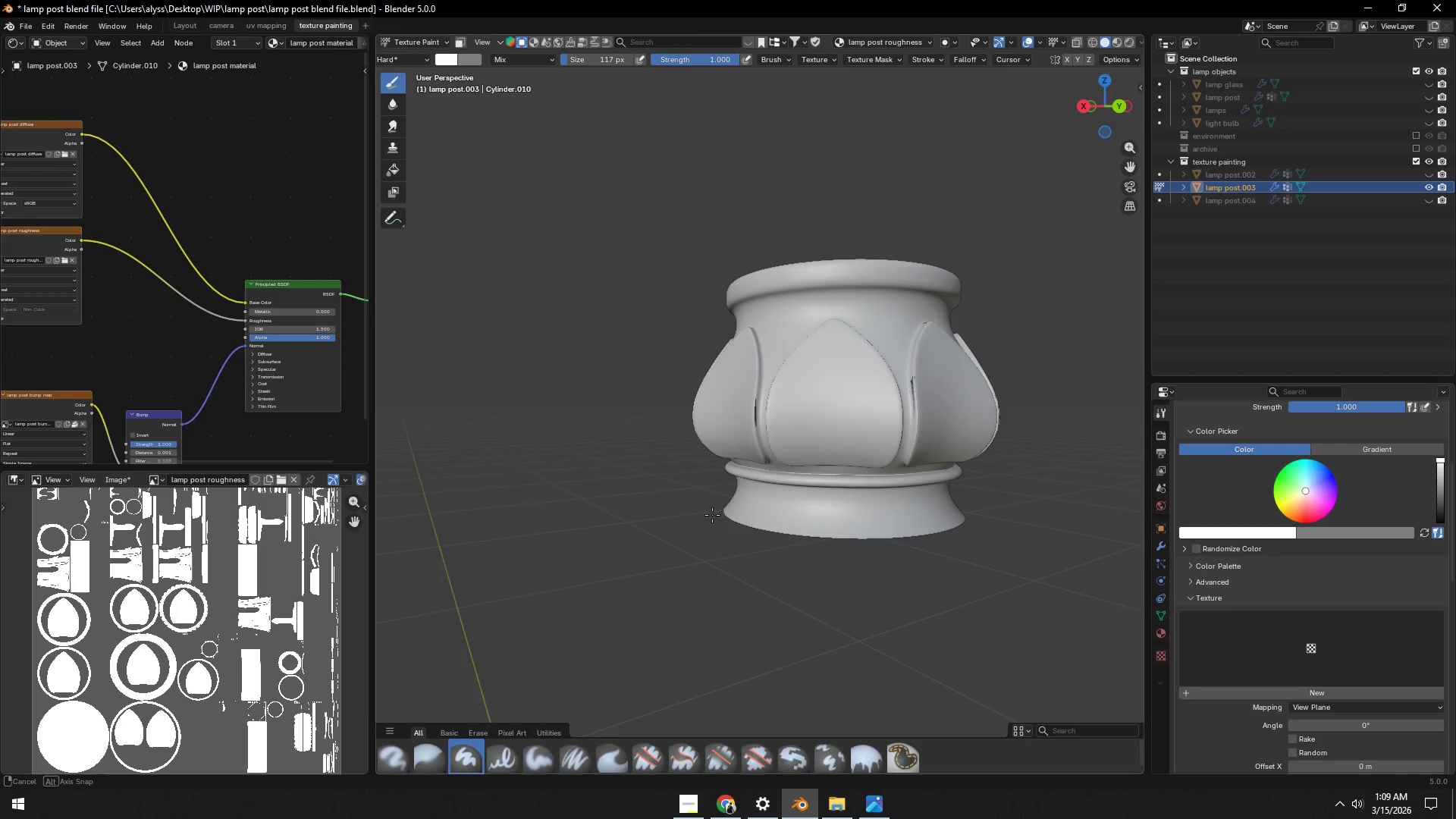 
left_click_drag(start_coordinate=[766, 455], to_coordinate=[901, 407])
 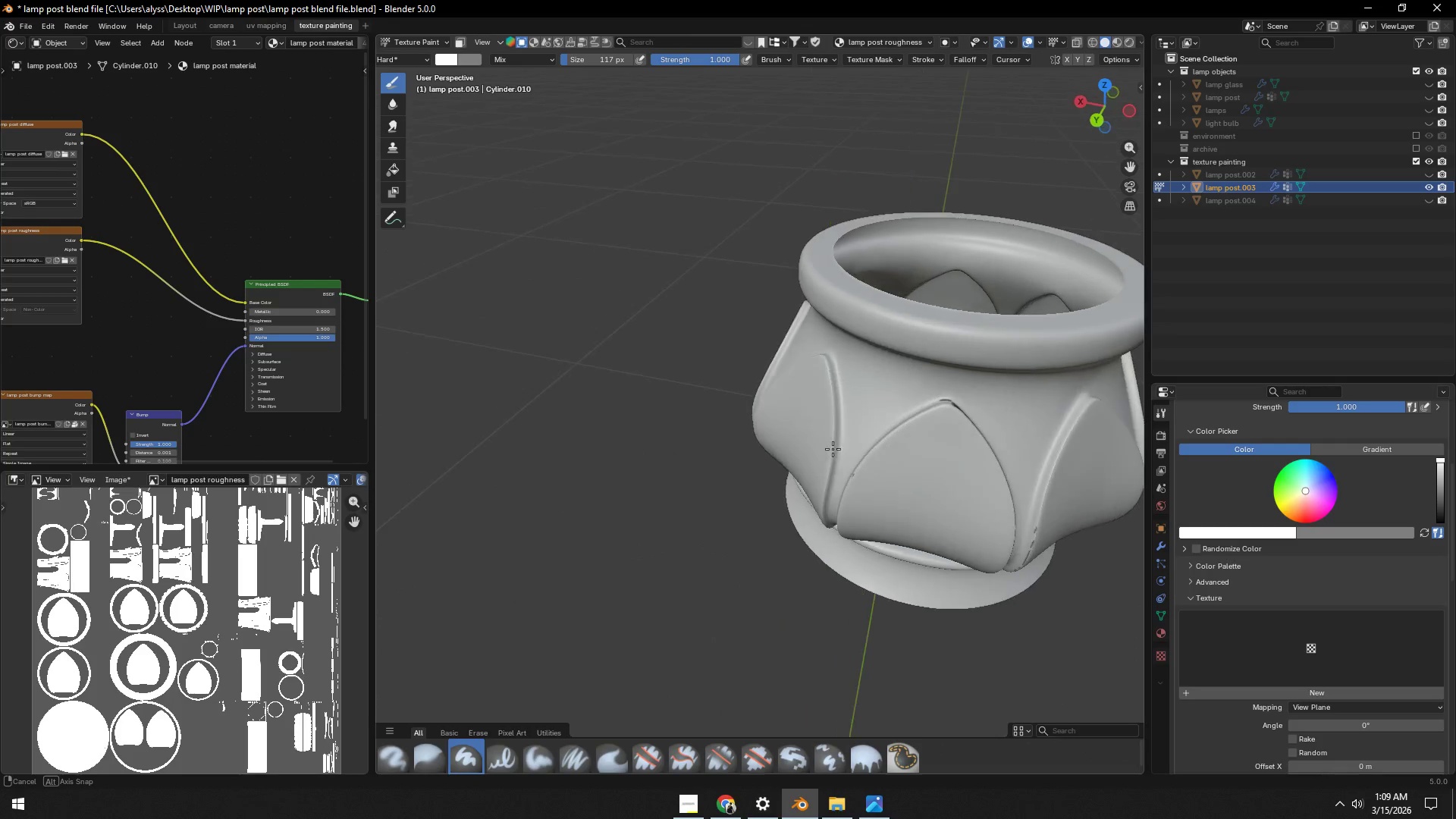 
left_click_drag(start_coordinate=[841, 428], to_coordinate=[846, 503])
 